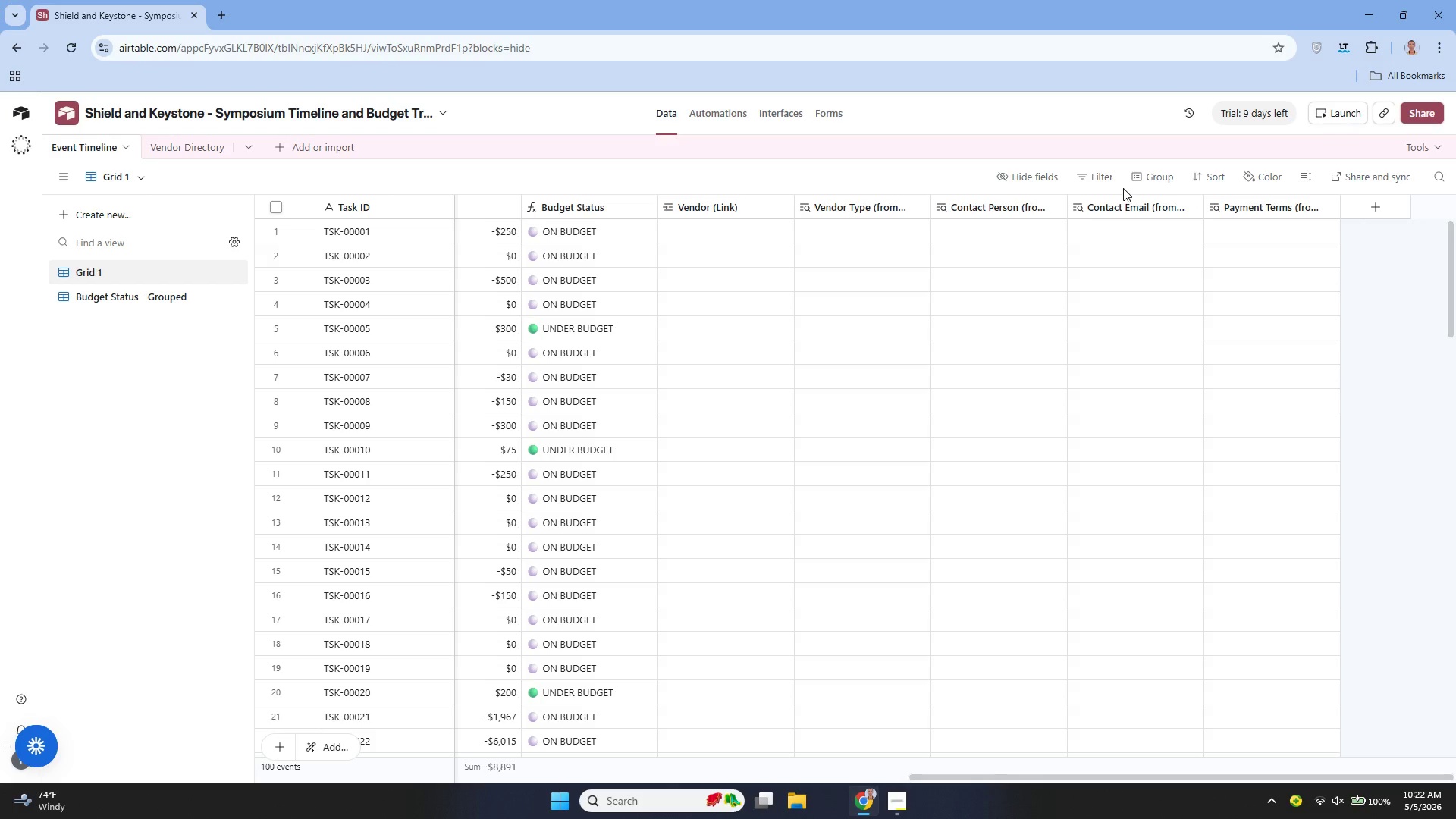 
left_click([210, 145])
 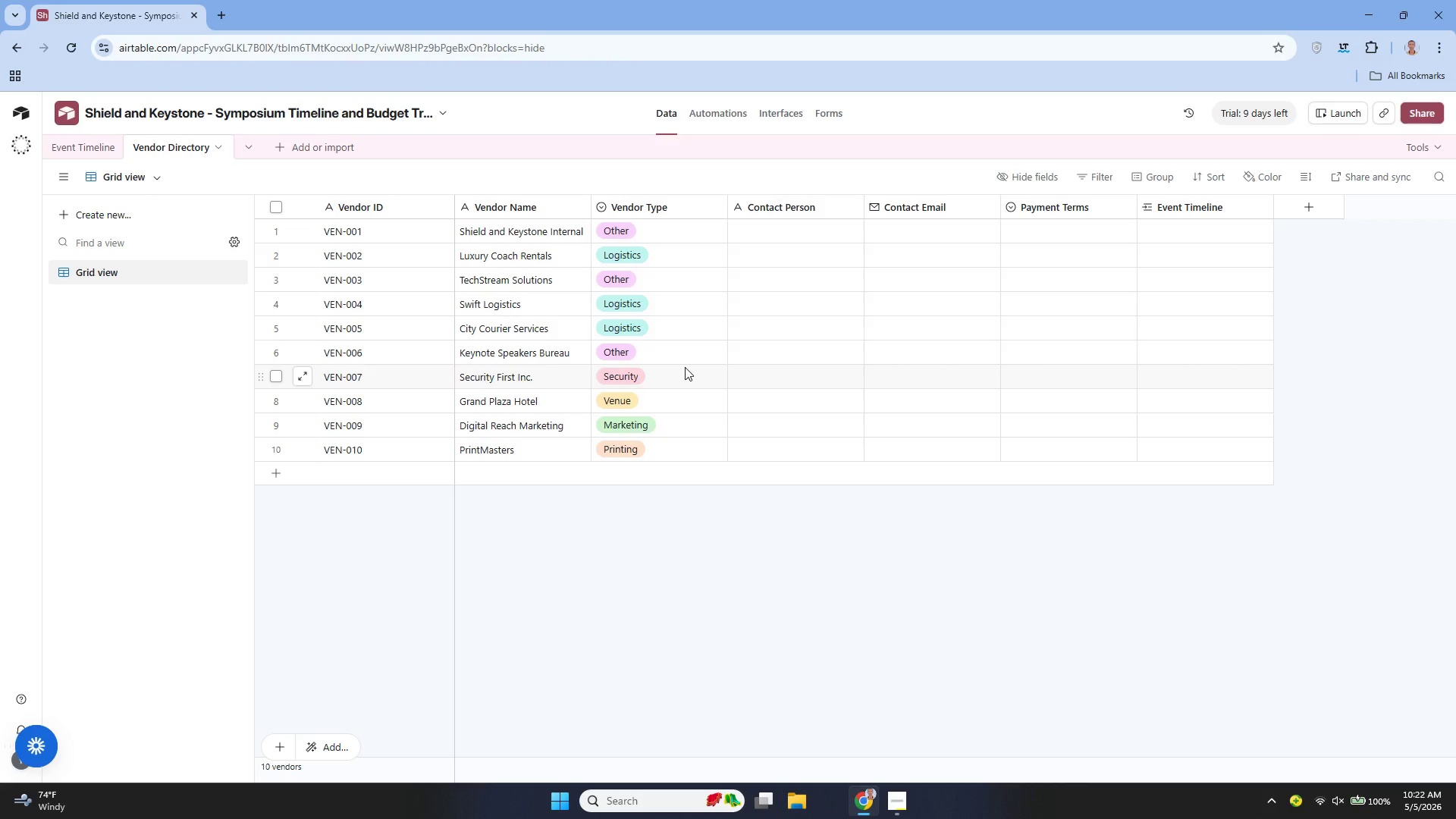 
wait(27.75)
 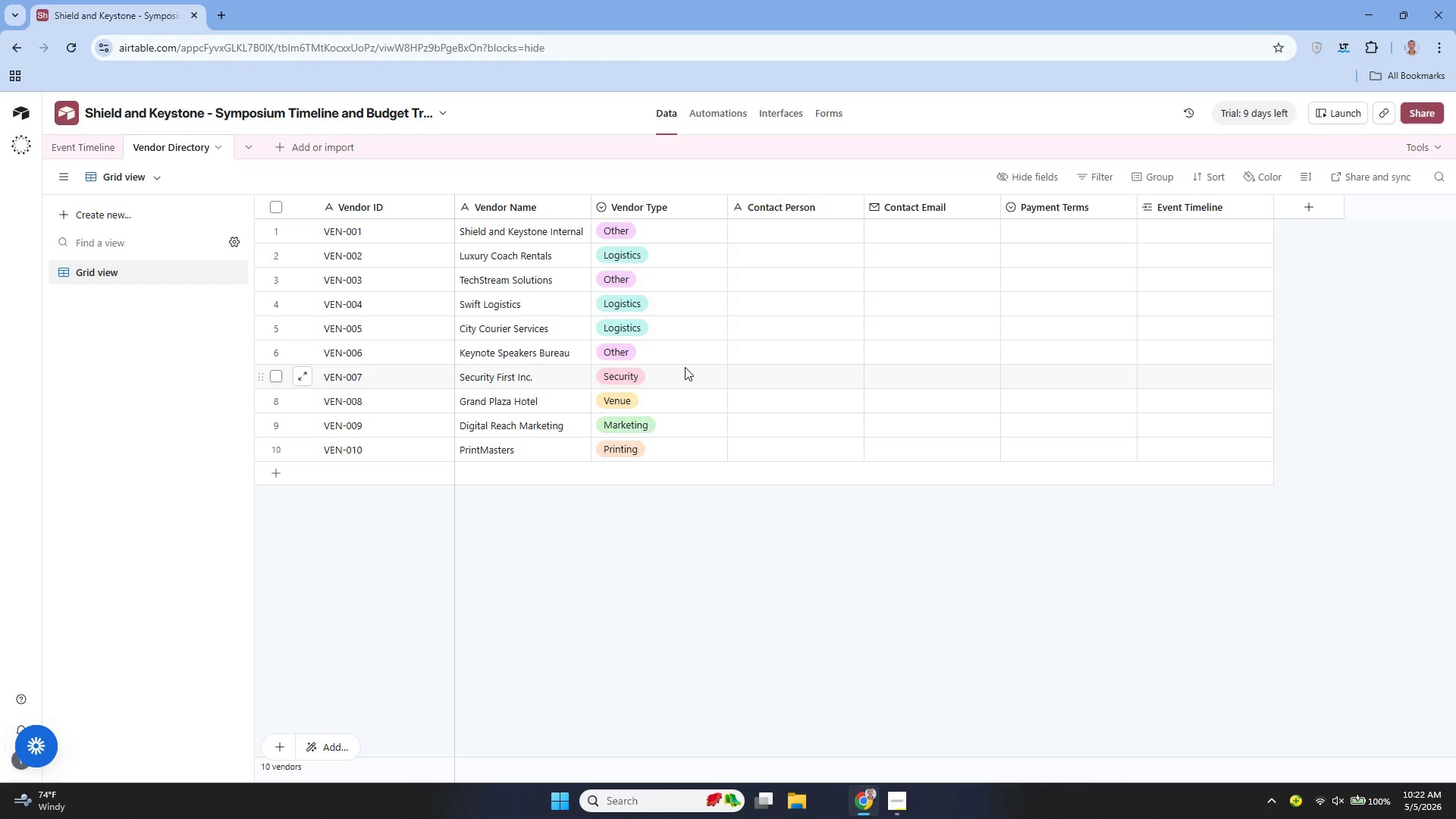 
double_click([804, 241])
 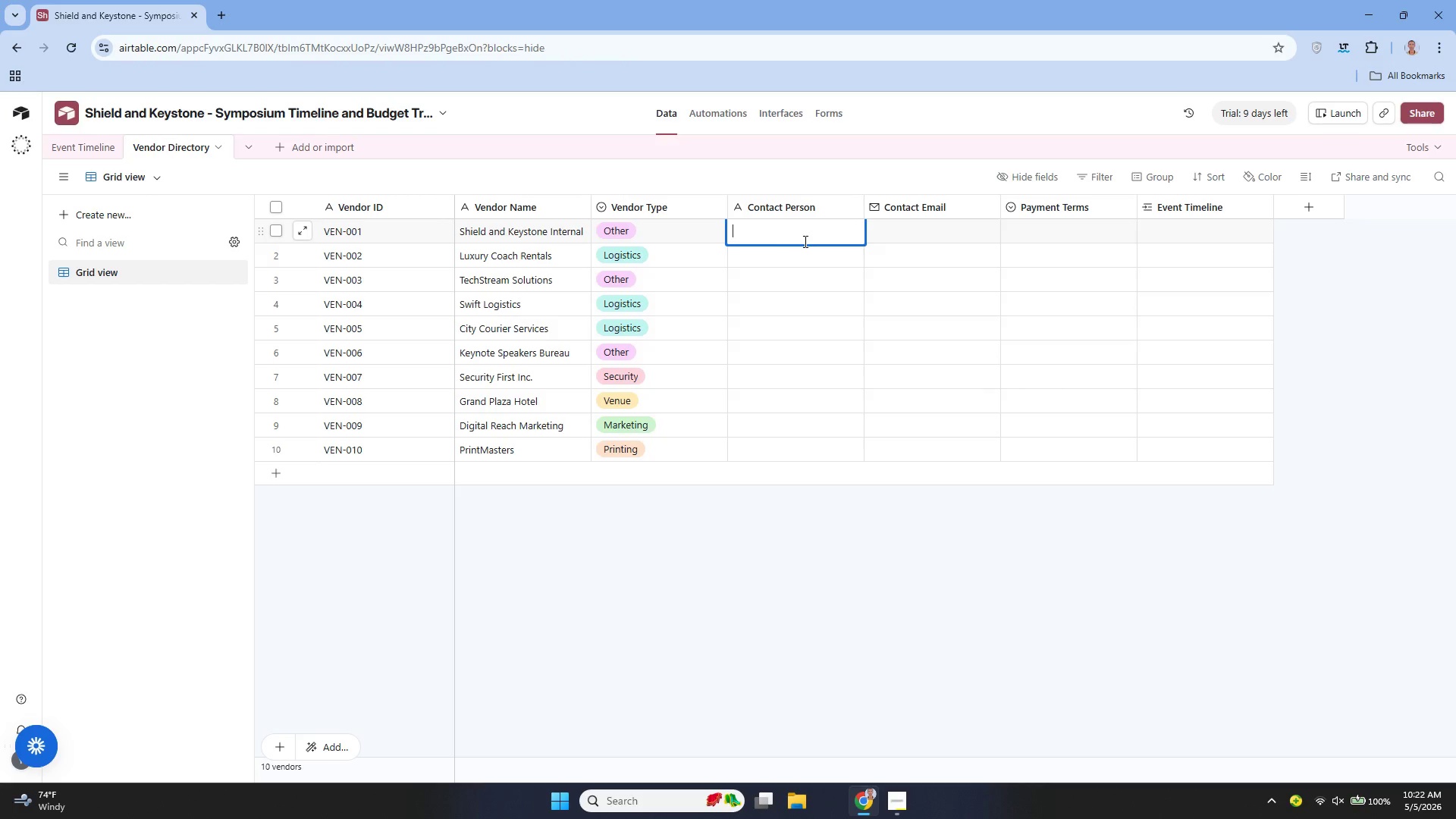 
left_click([804, 241])
 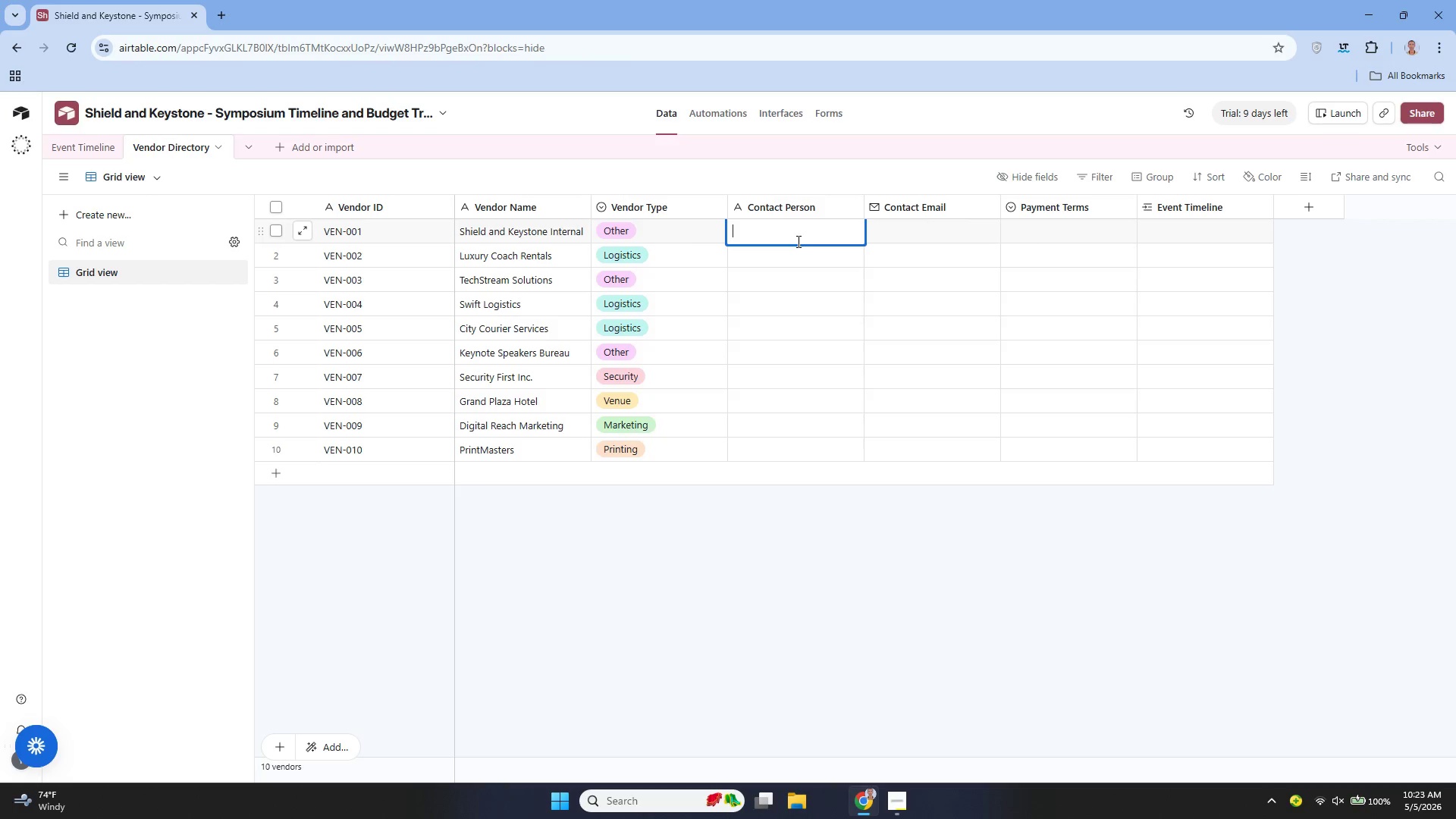 
wait(15.0)
 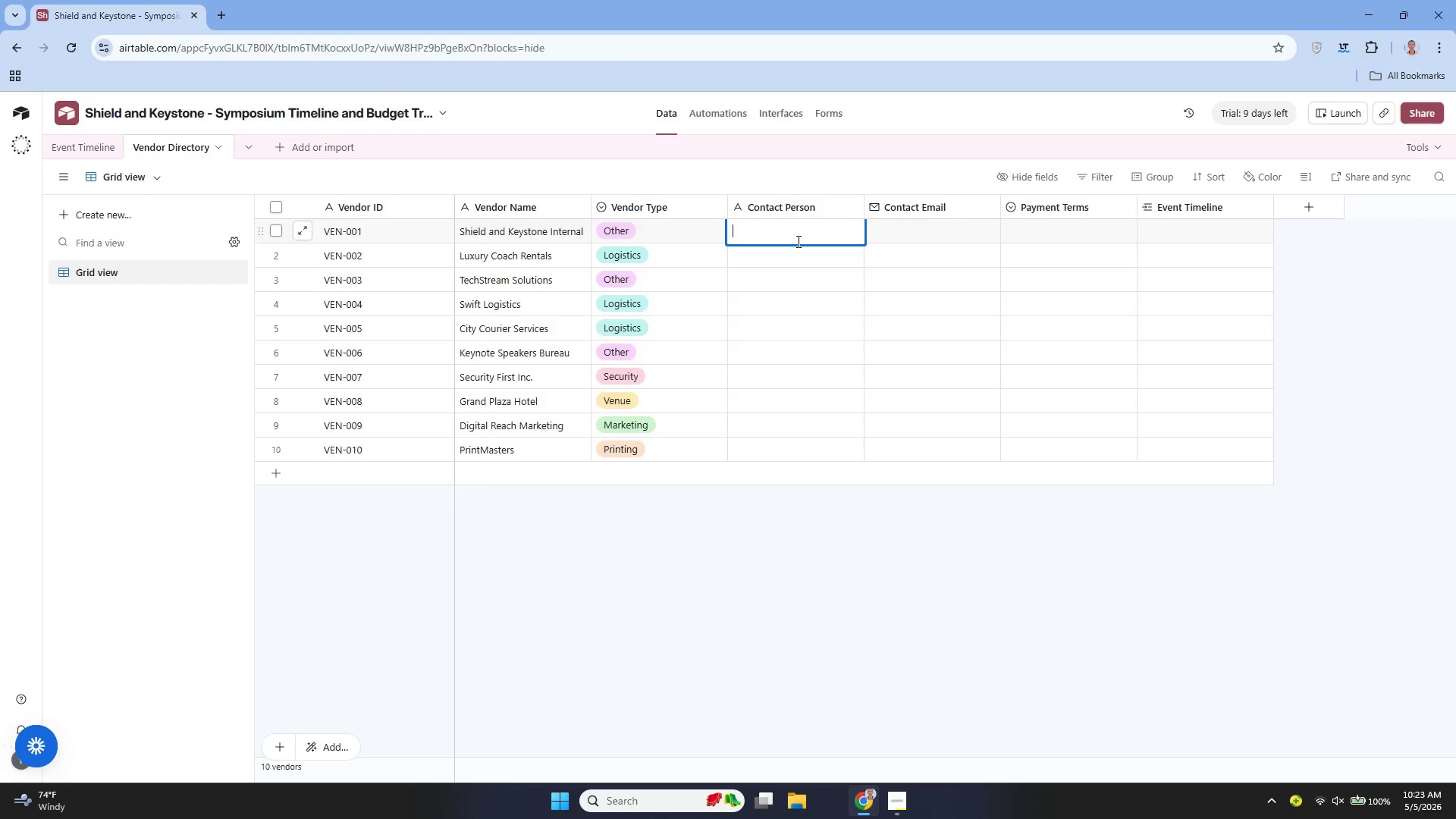 
left_click([114, 151])
 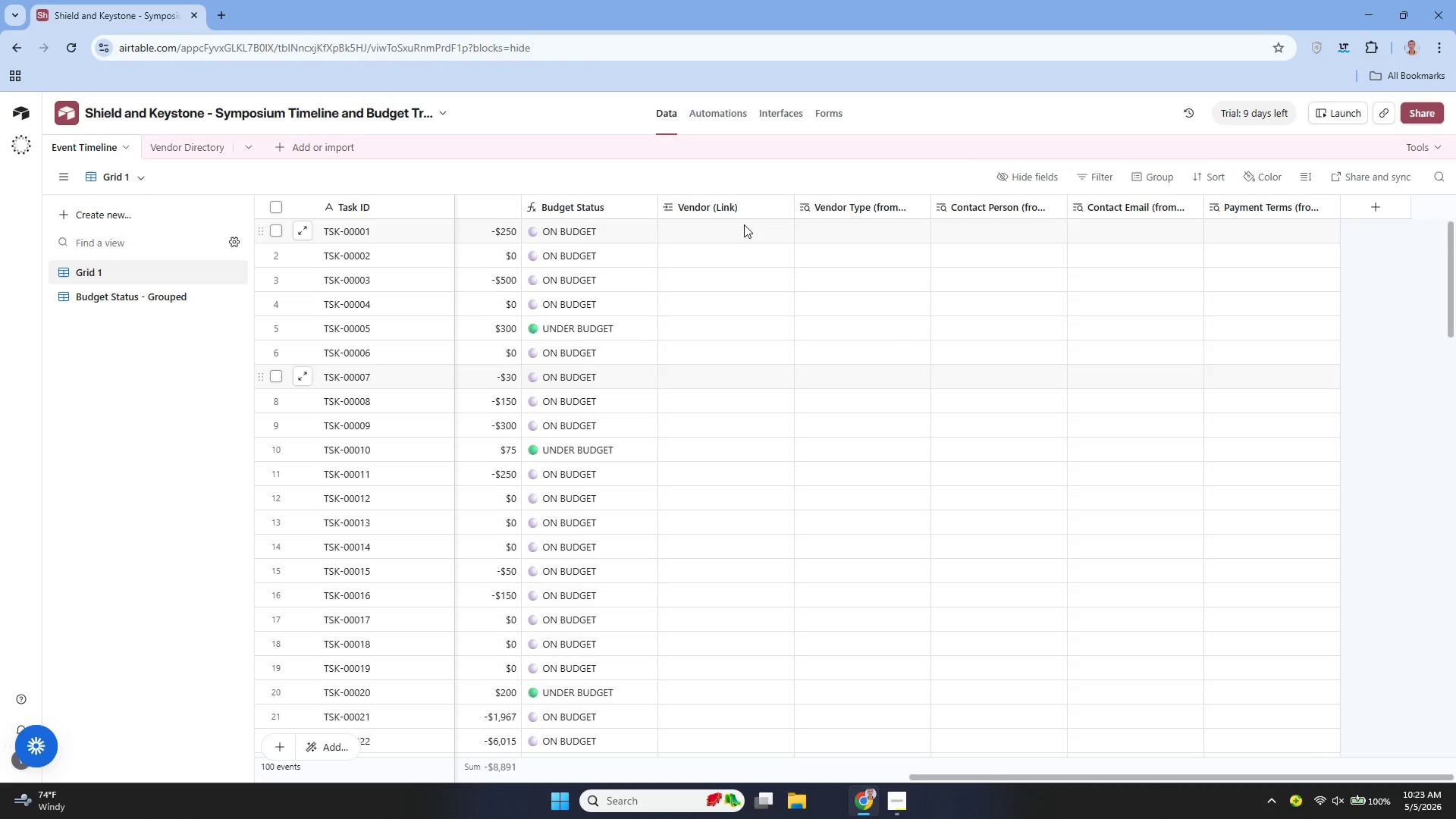 
double_click([744, 224])
 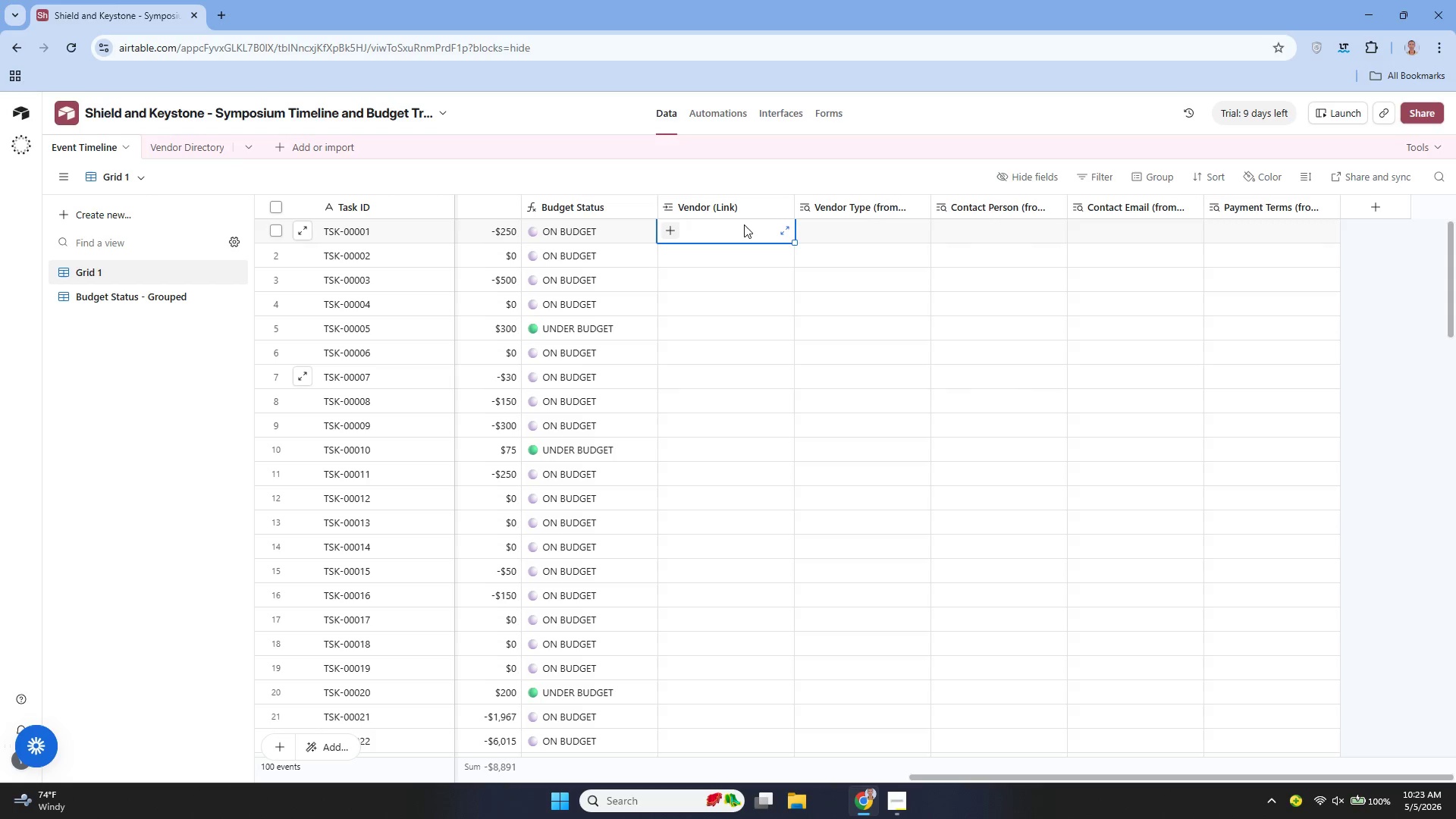 
triple_click([744, 224])
 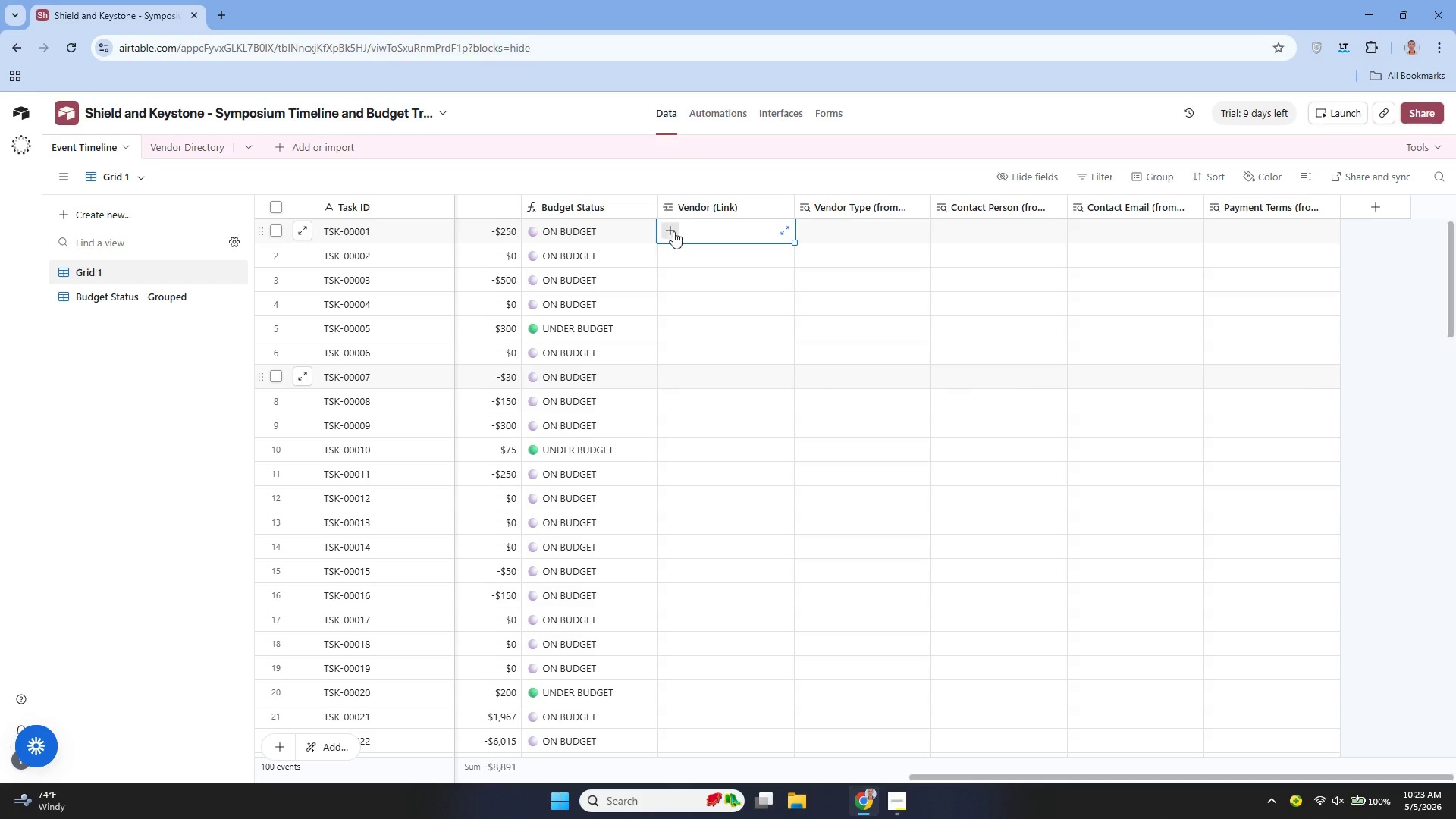 
left_click([670, 231])
 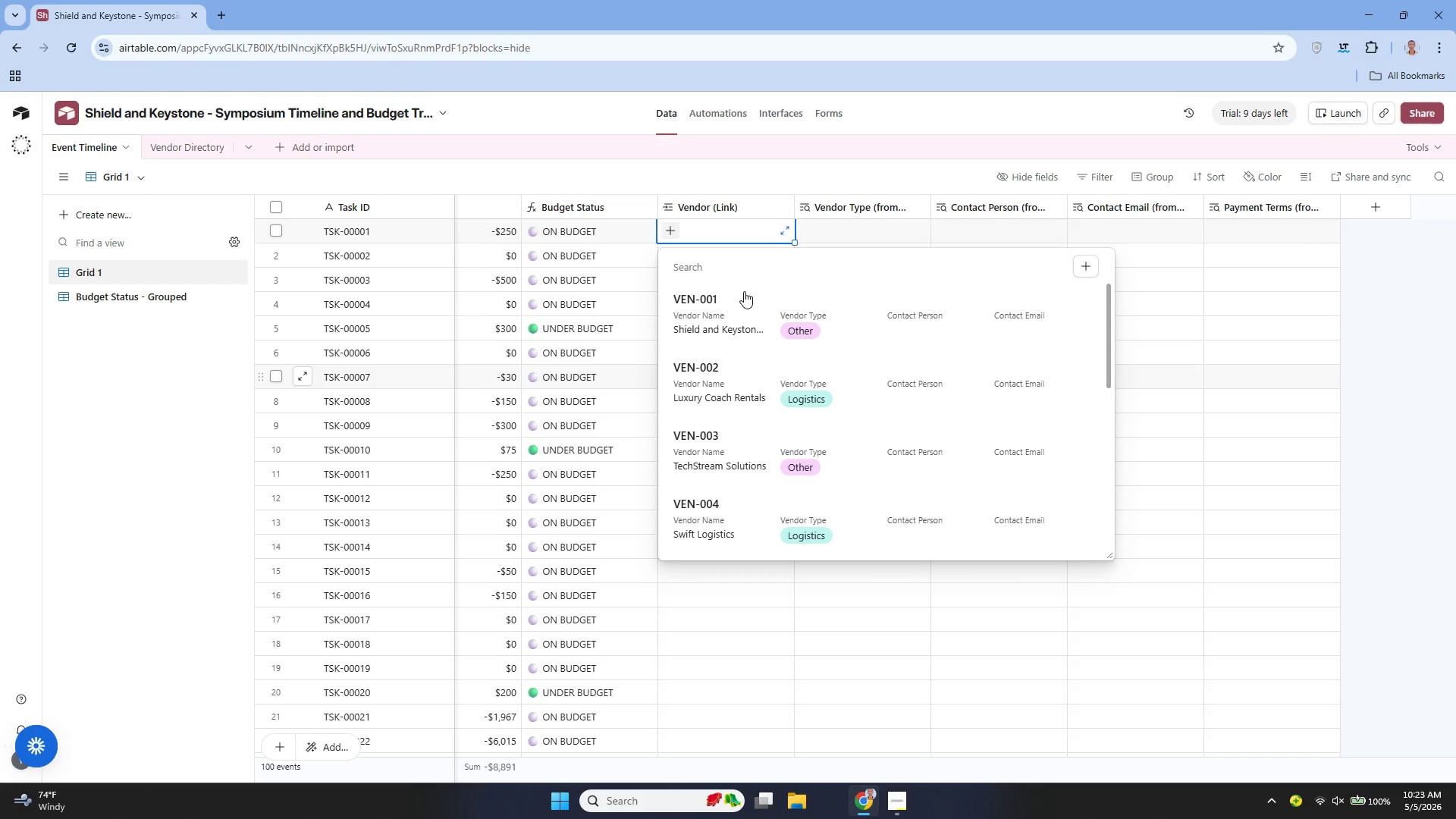 
wait(17.83)
 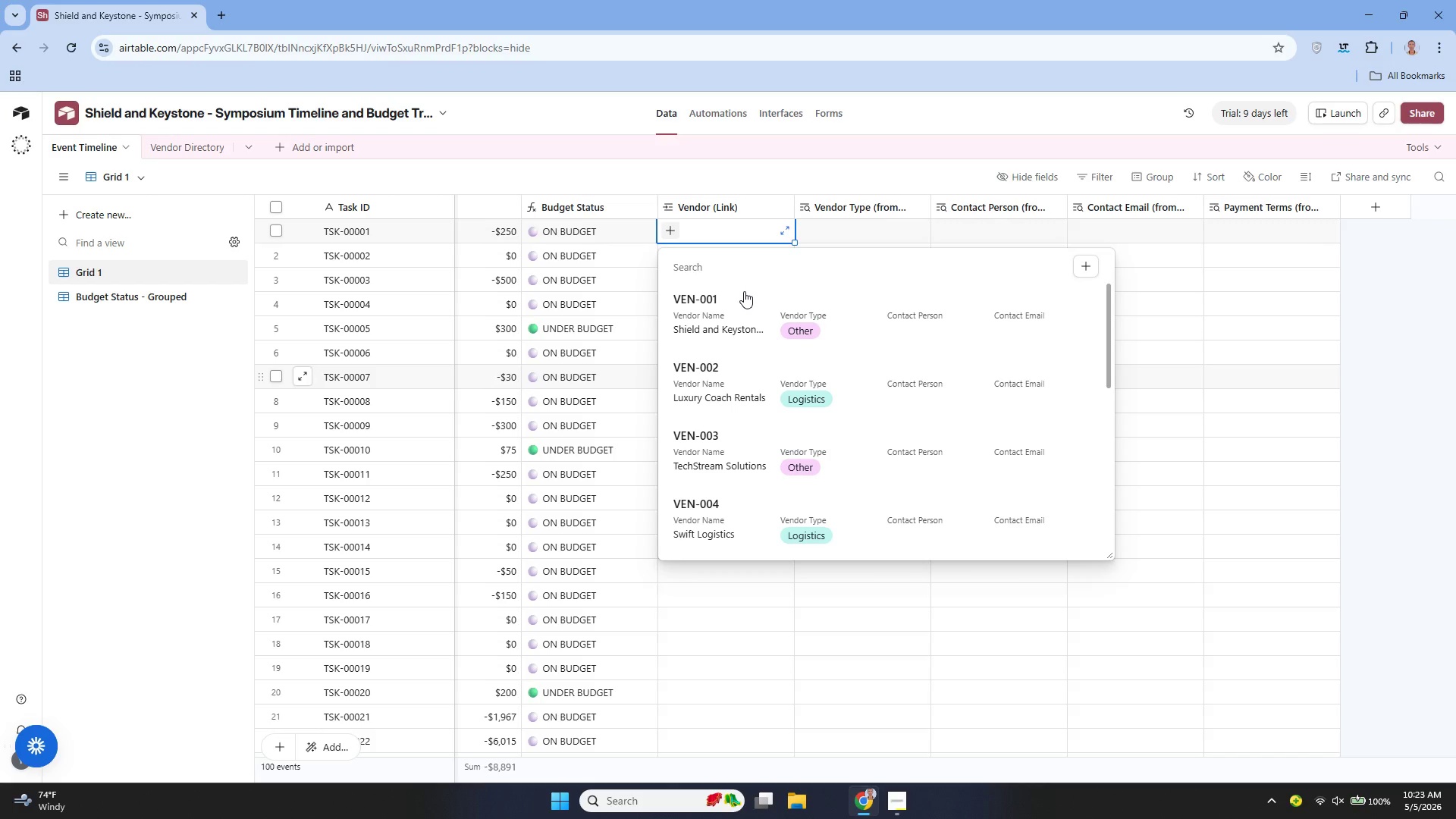 
left_click([715, 305])
 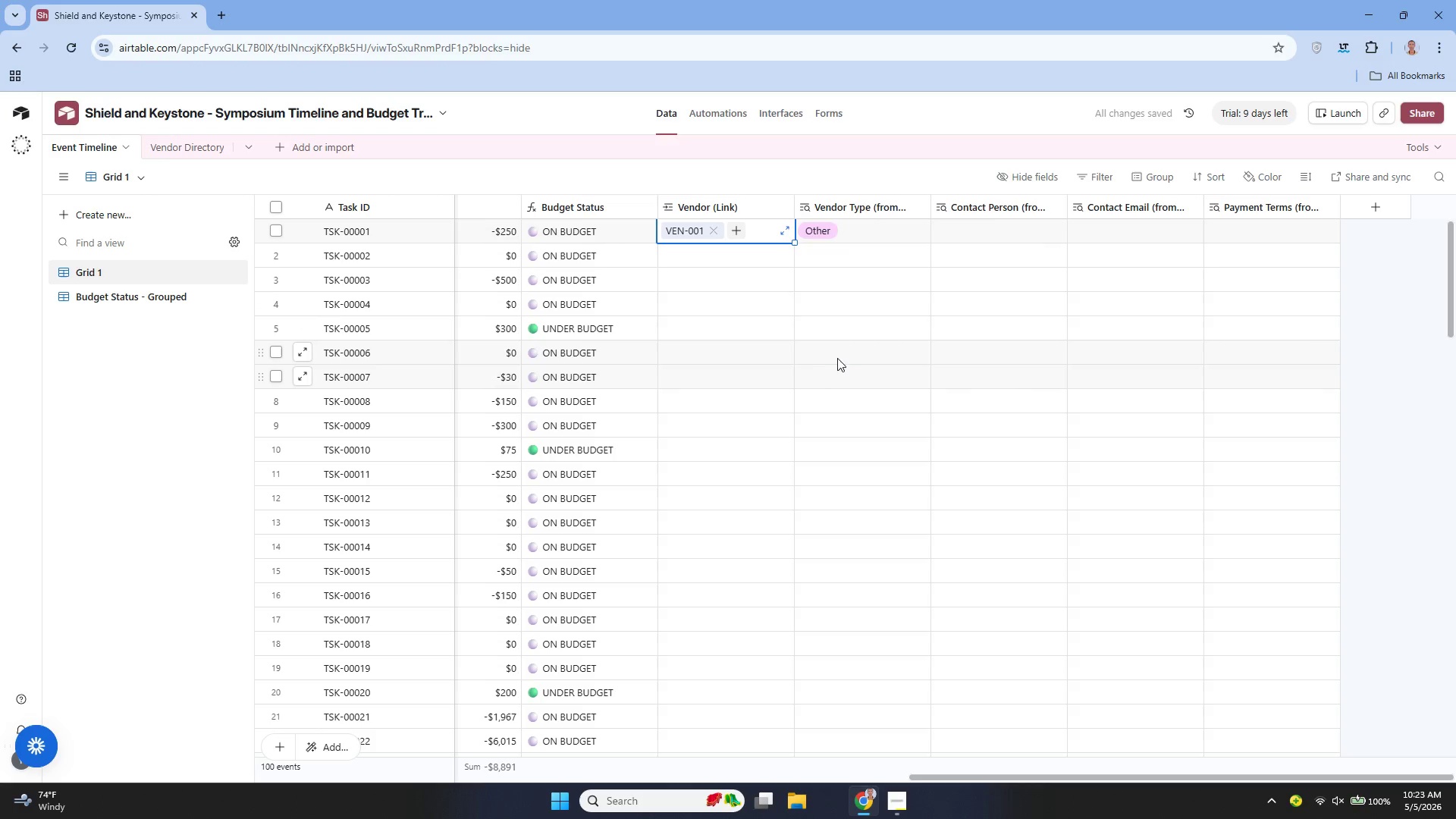 
left_click([732, 274])
 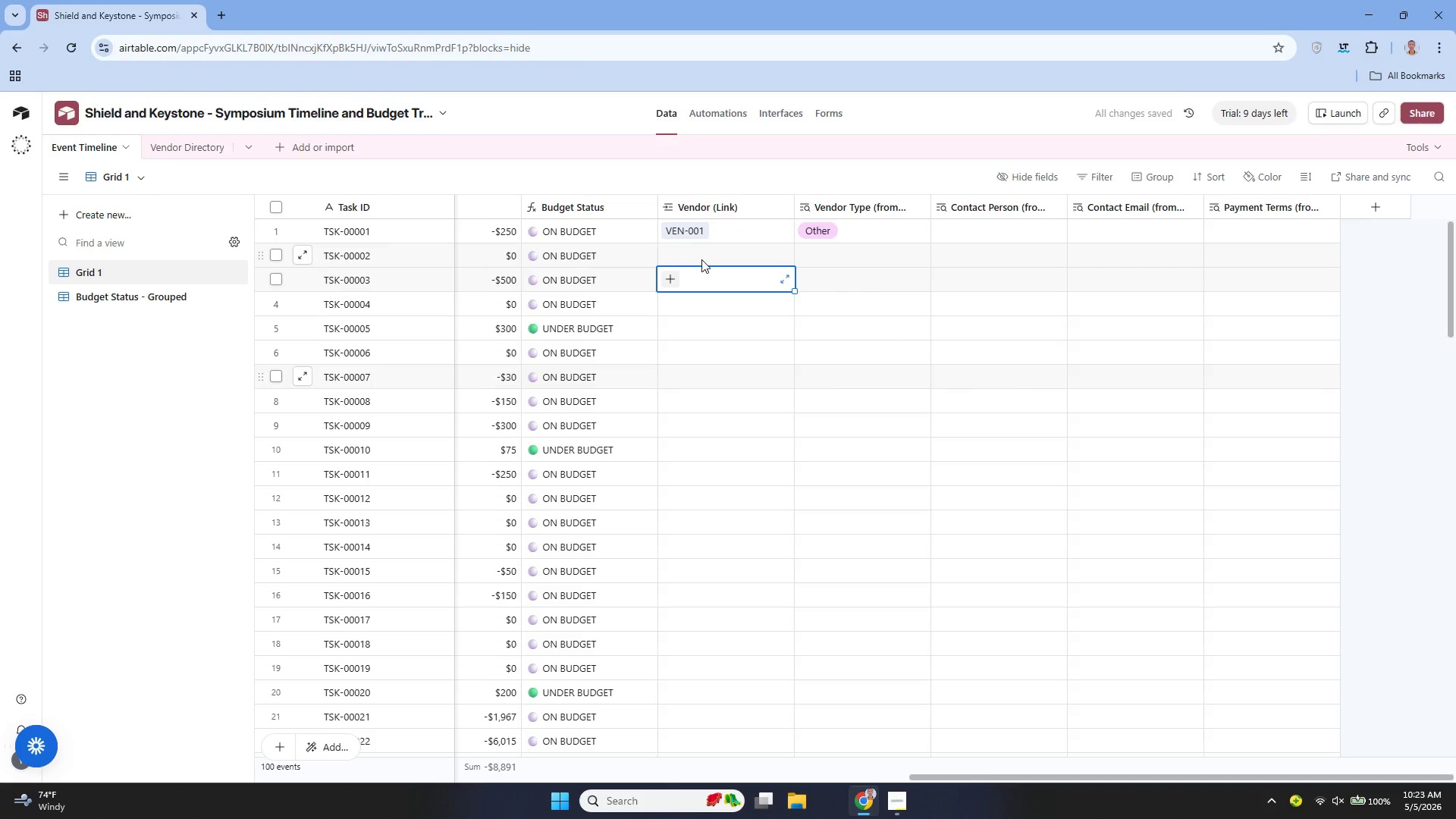 
left_click([701, 259])
 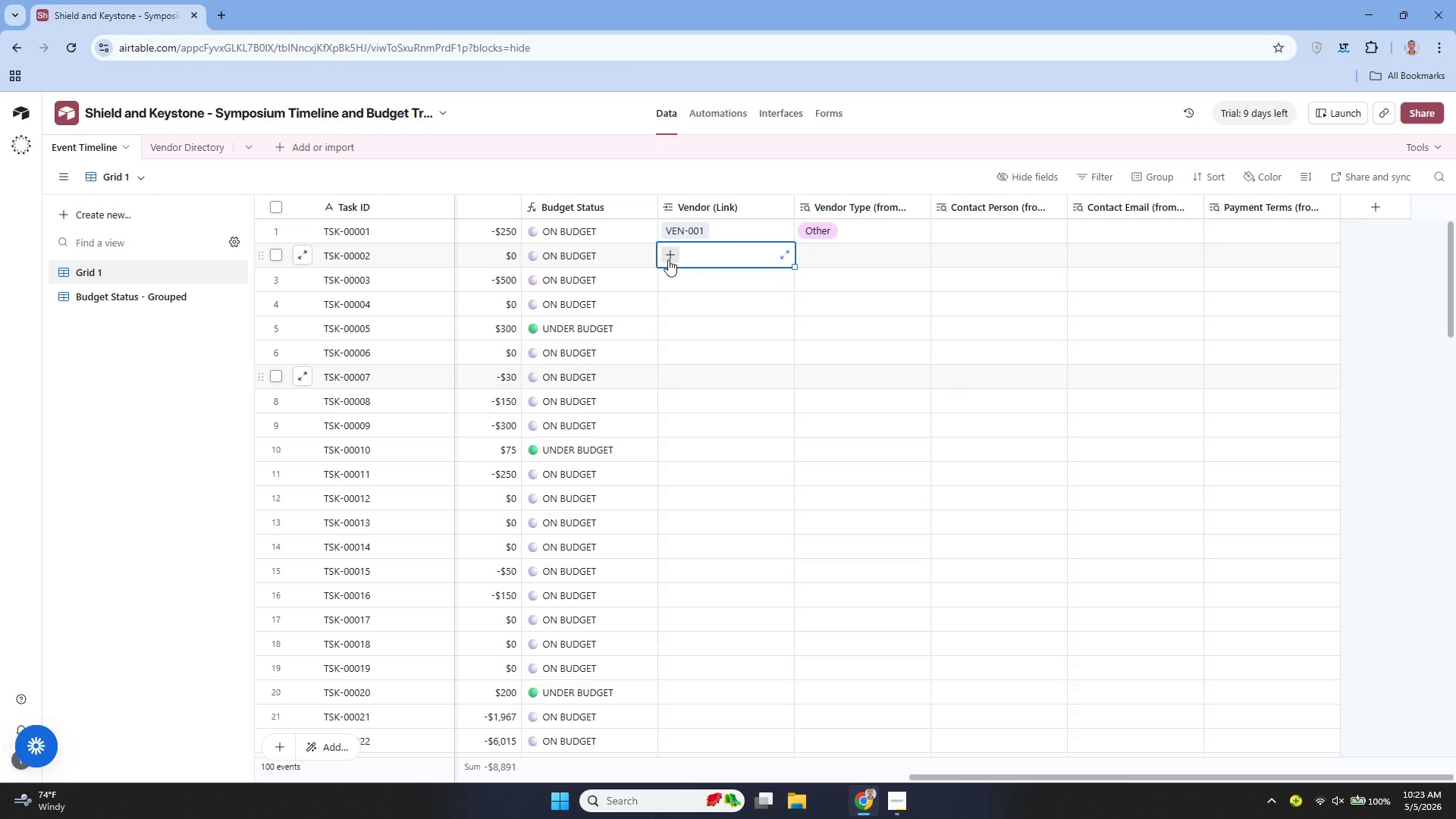 
left_click([667, 259])
 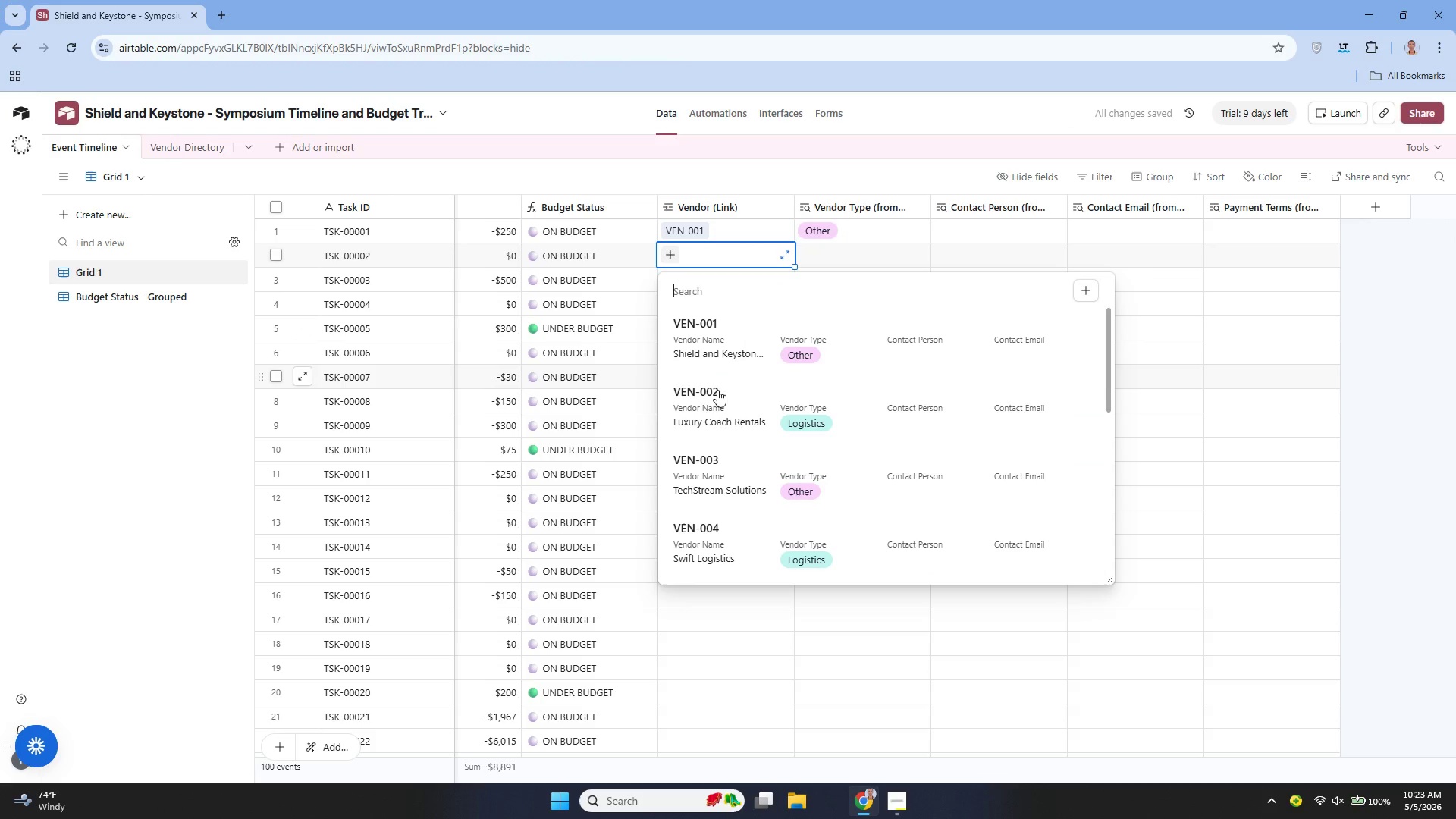 
left_click([717, 403])
 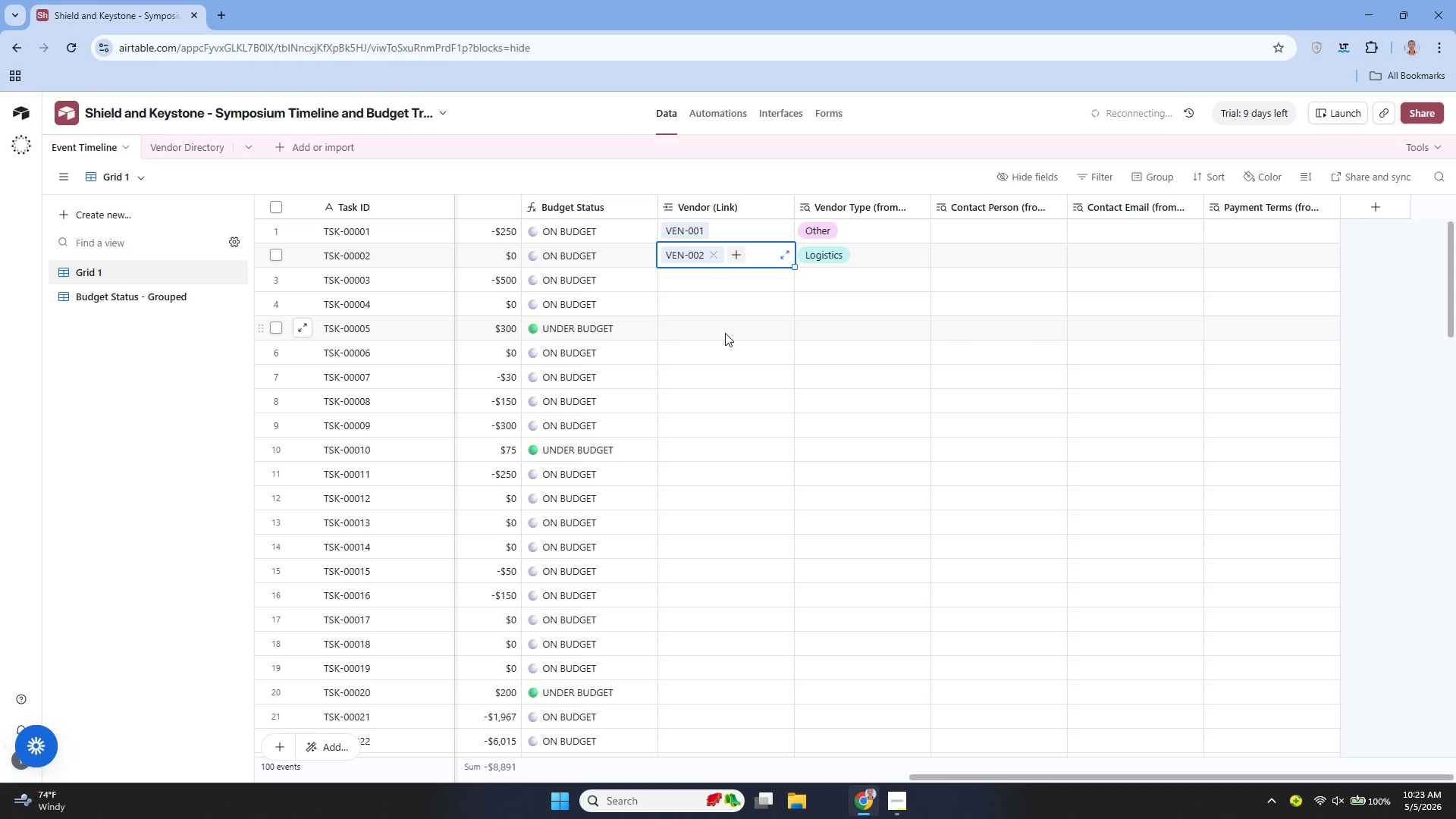 
wait(10.49)
 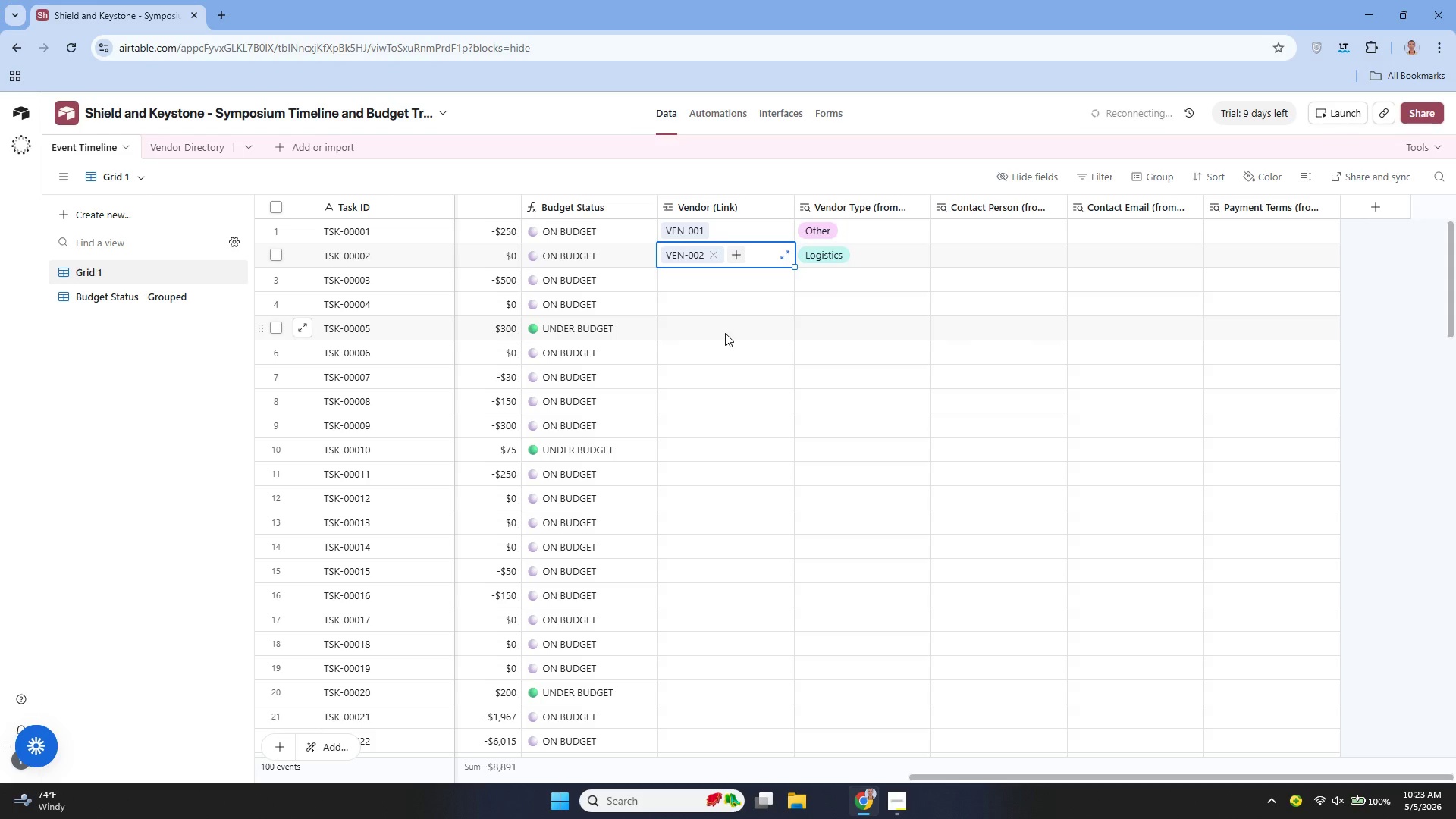 
left_click([172, 155])
 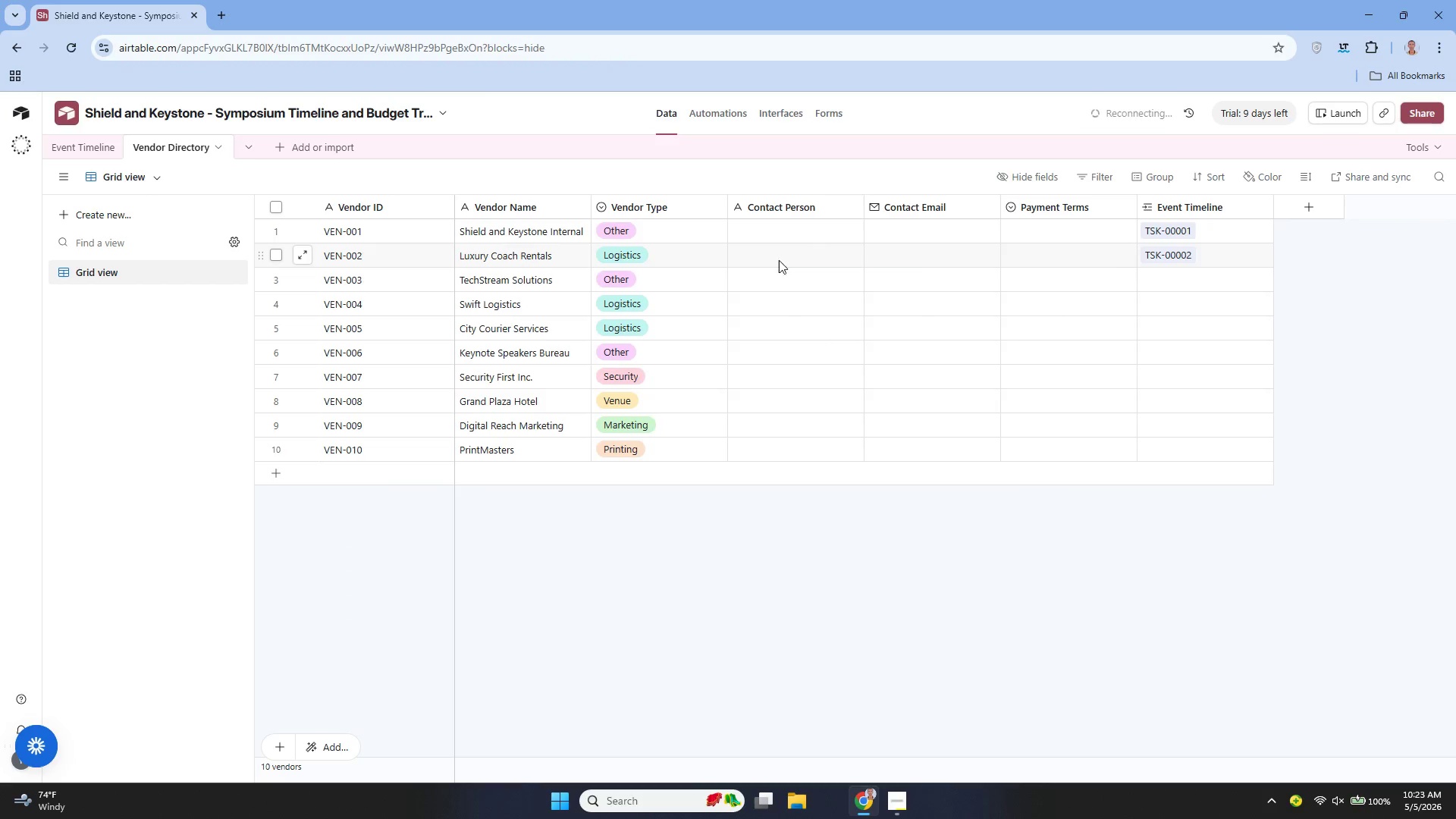 
left_click([773, 228])
 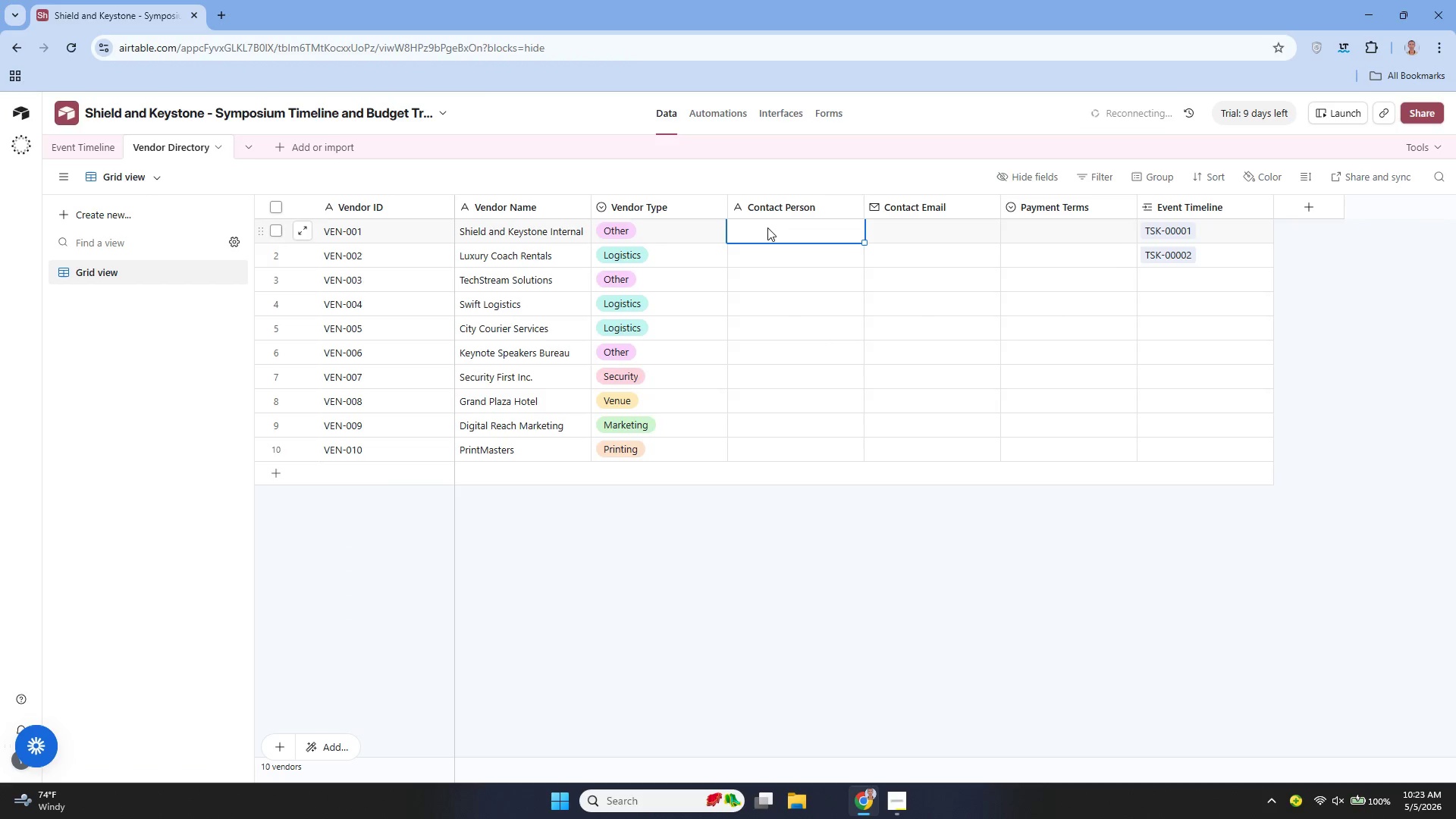 
double_click([767, 228])
 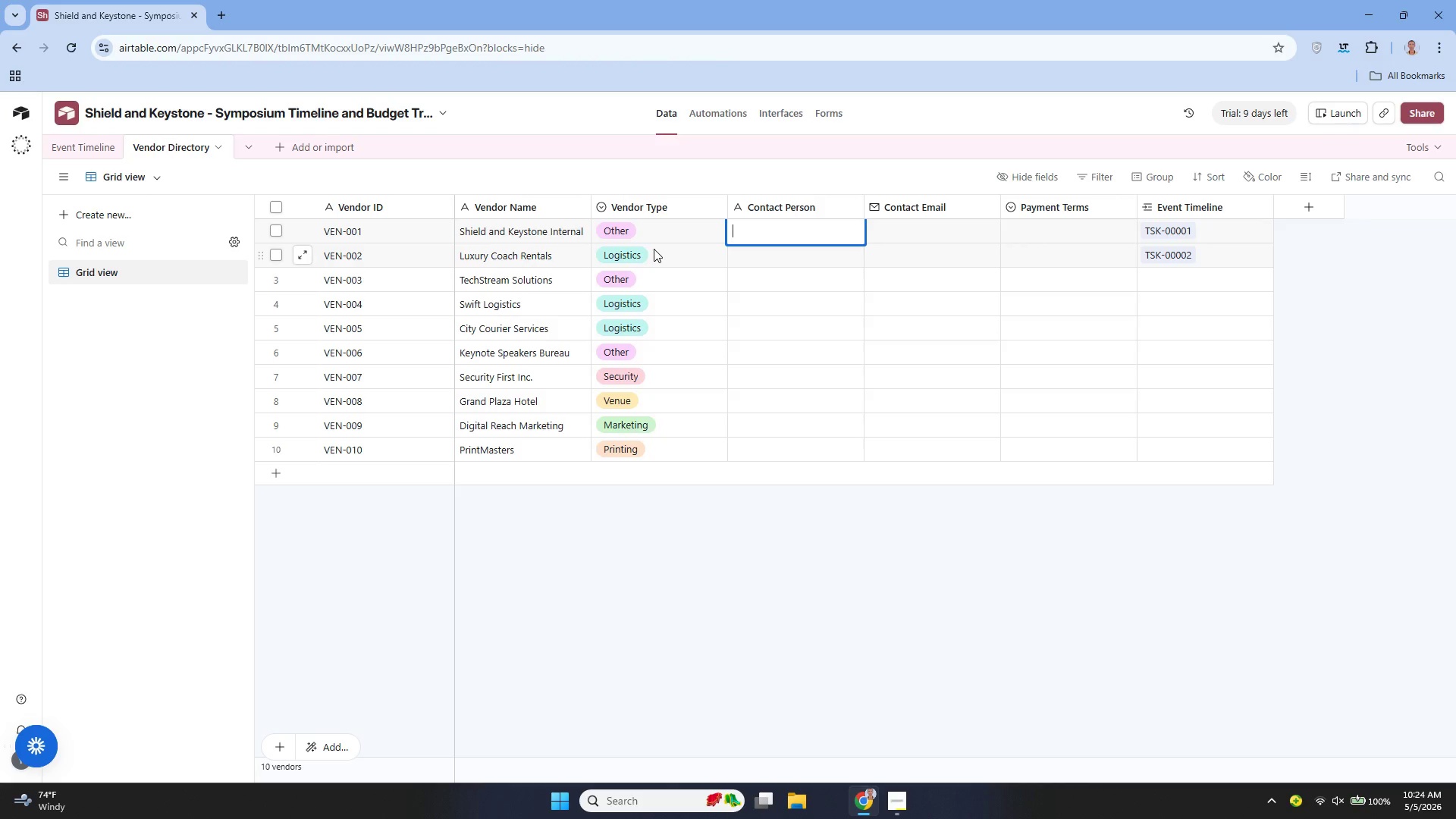 
wait(26.25)
 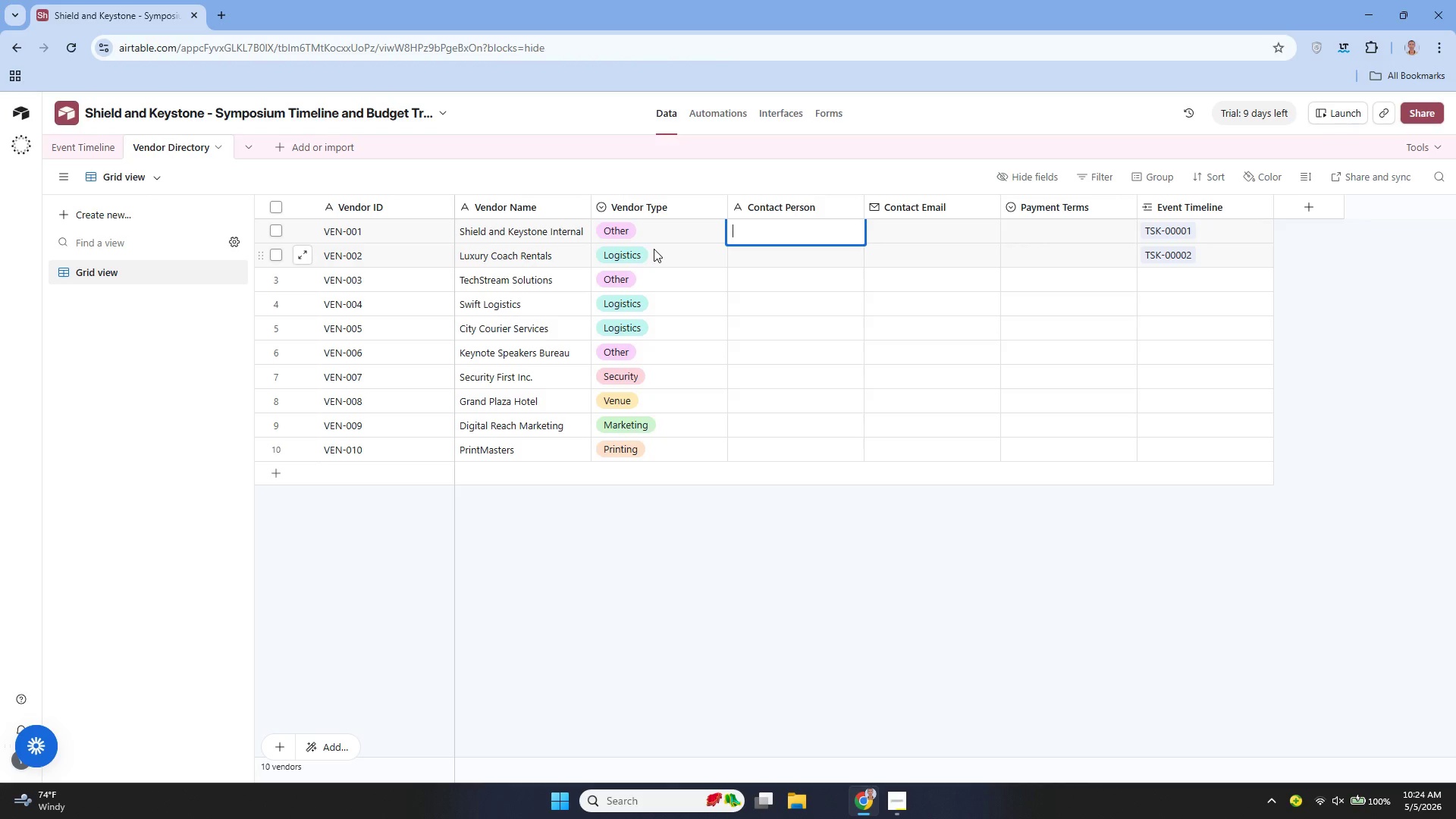 
left_click([104, 152])
 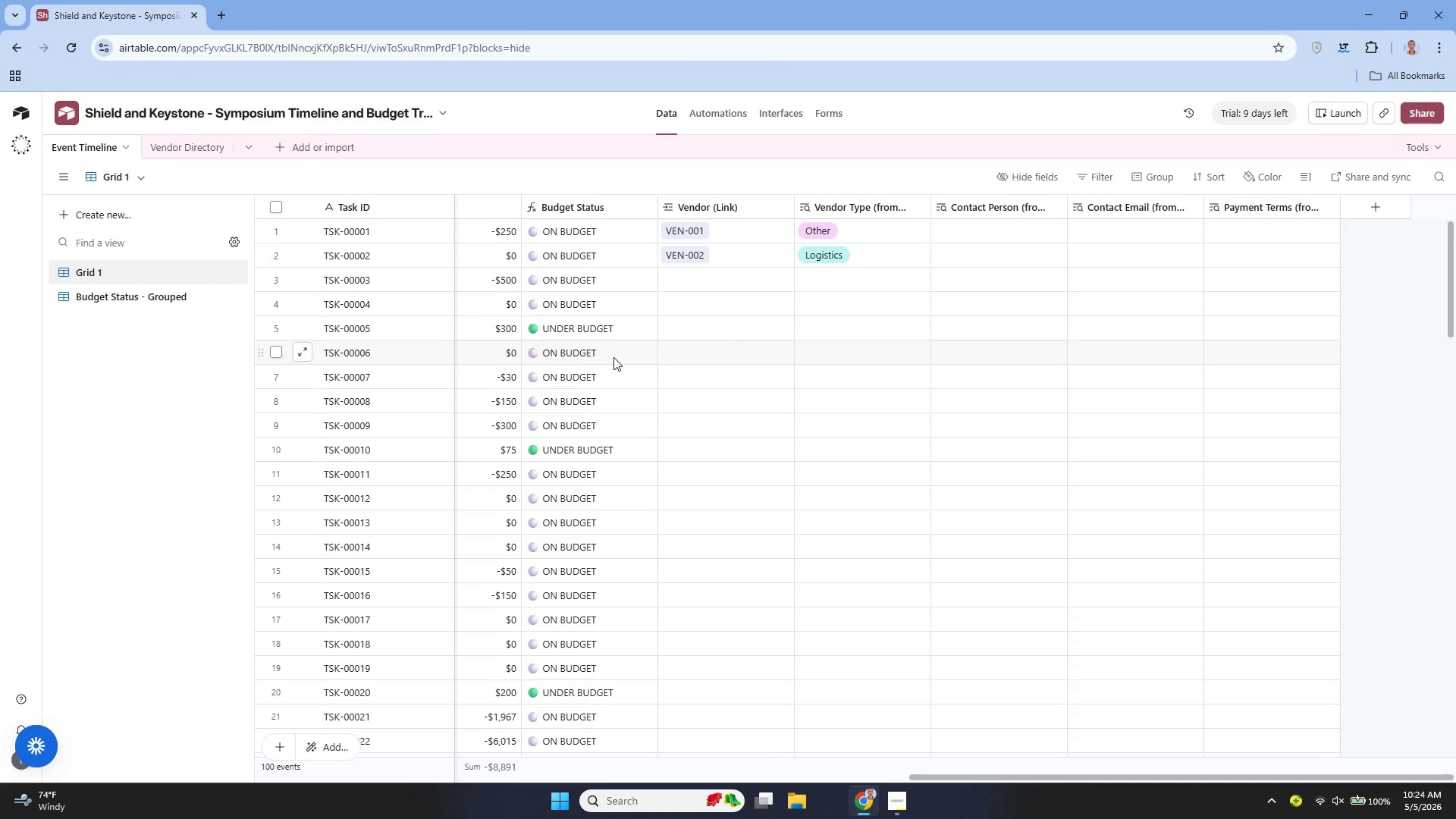 
wait(7.36)
 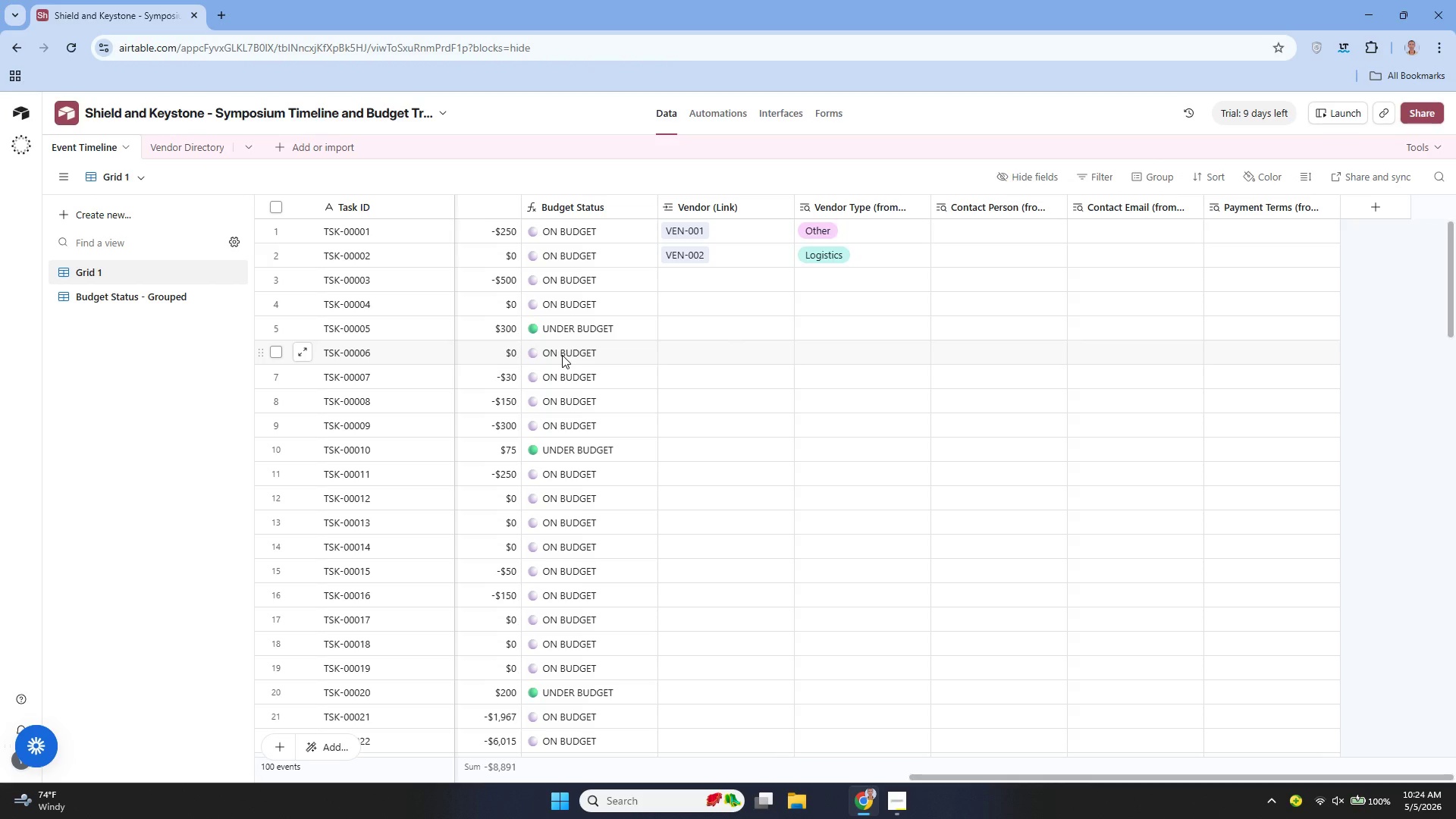 
left_click([315, 147])
 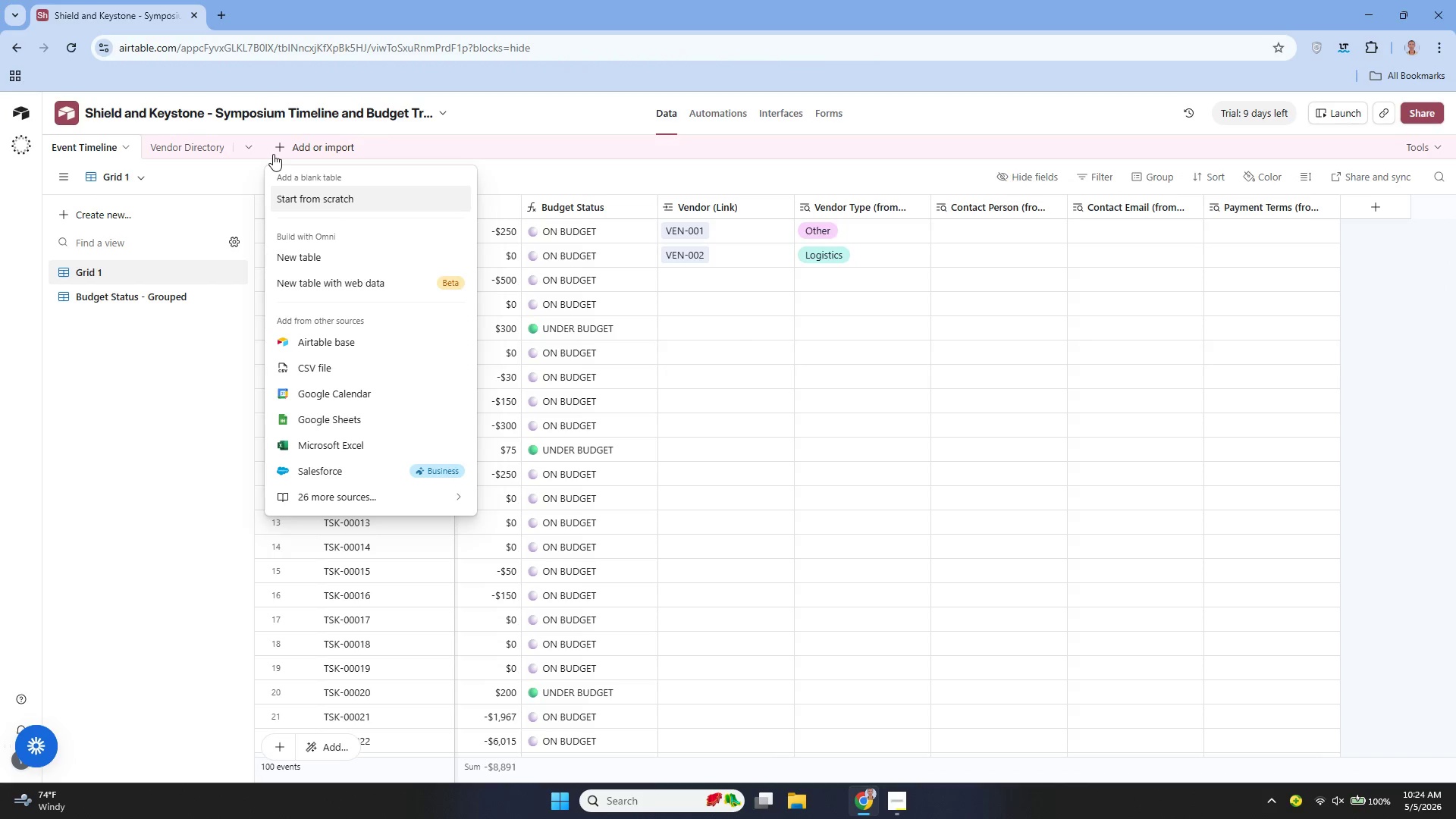 
left_click_drag(start_coordinate=[190, 133], to_coordinate=[182, 137])
 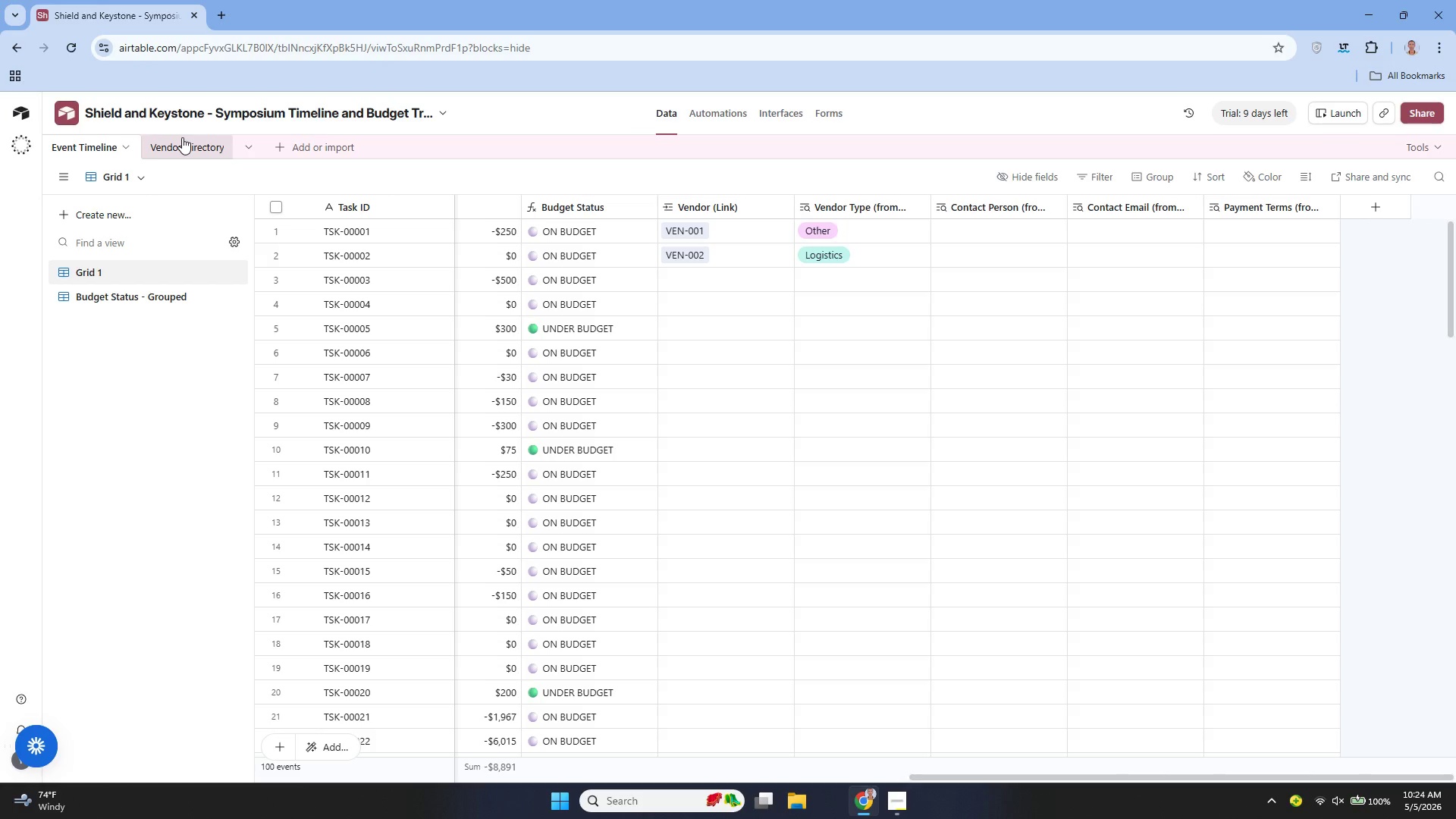 
left_click([182, 137])
 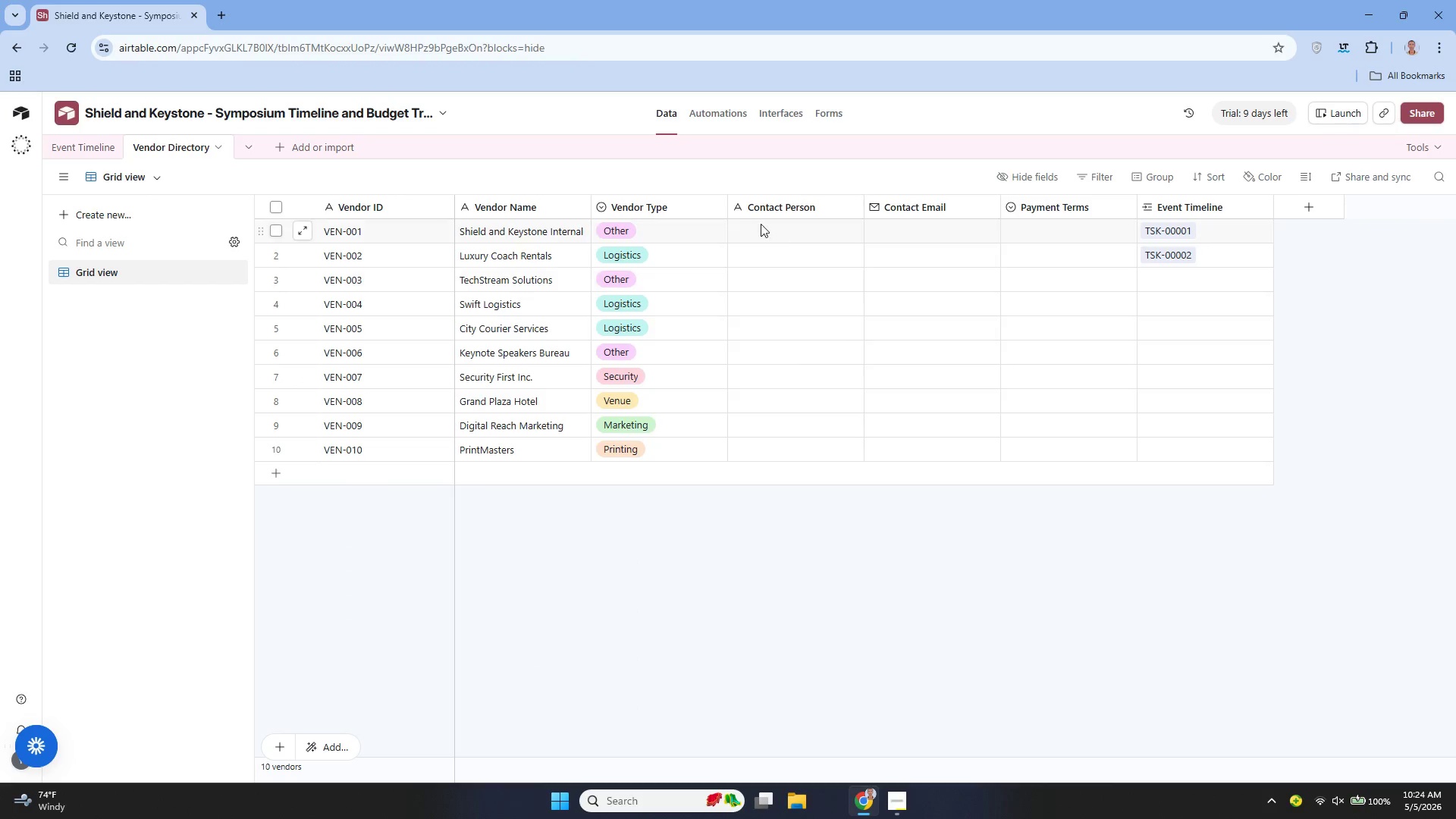 
left_click([759, 223])
 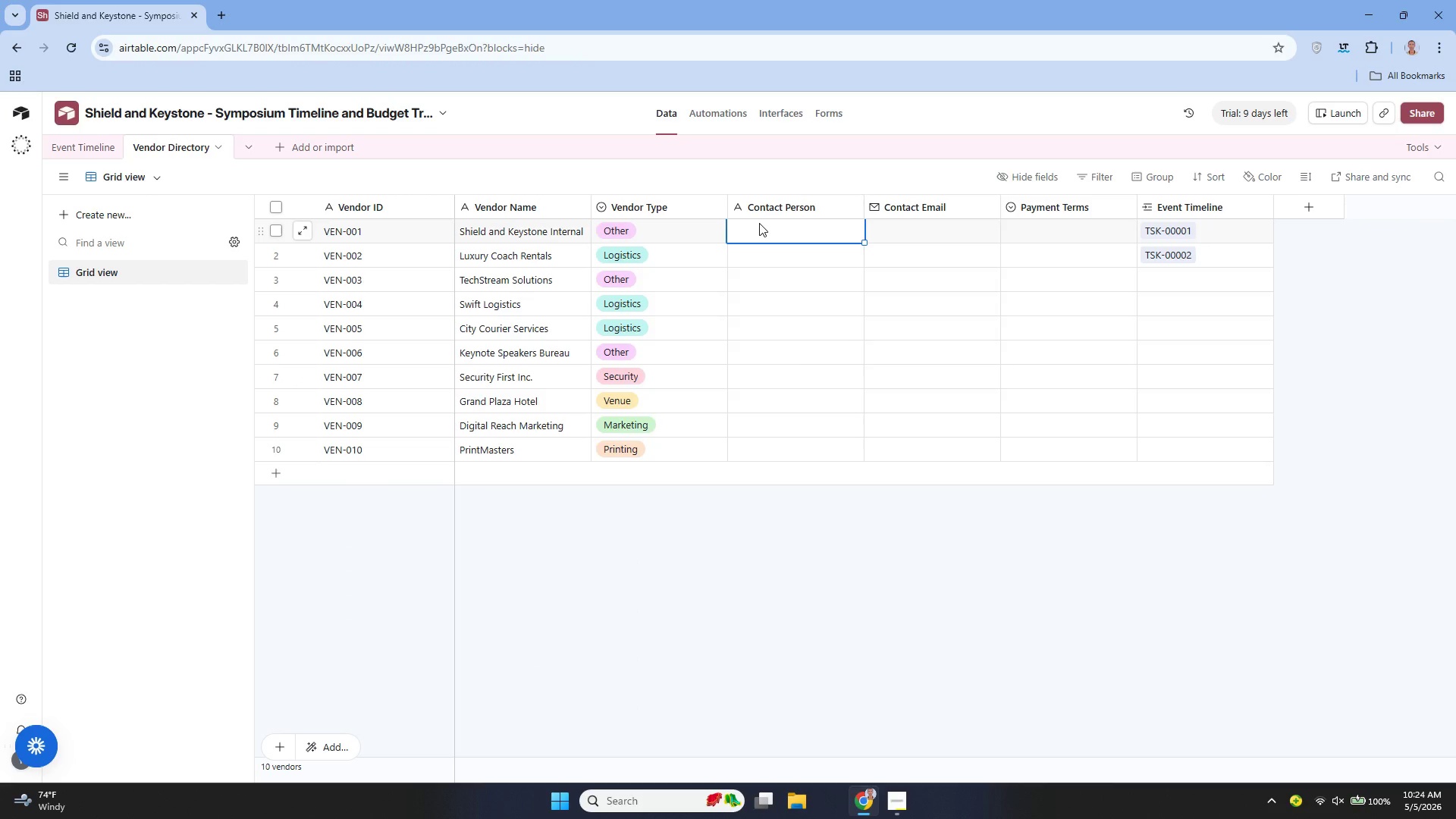 
type(John )
key(Backspace)
key(Backspace)
key(Backspace)
key(Backspace)
key(Backspace)
type(Jpohn )
key(Backspace)
key(Backspace)
key(Backspace)
key(Backspace)
key(Backspace)
type(ohn Smith)
key(Tab)
type(jphn@shieldkeystone.com)
key(Tab)
 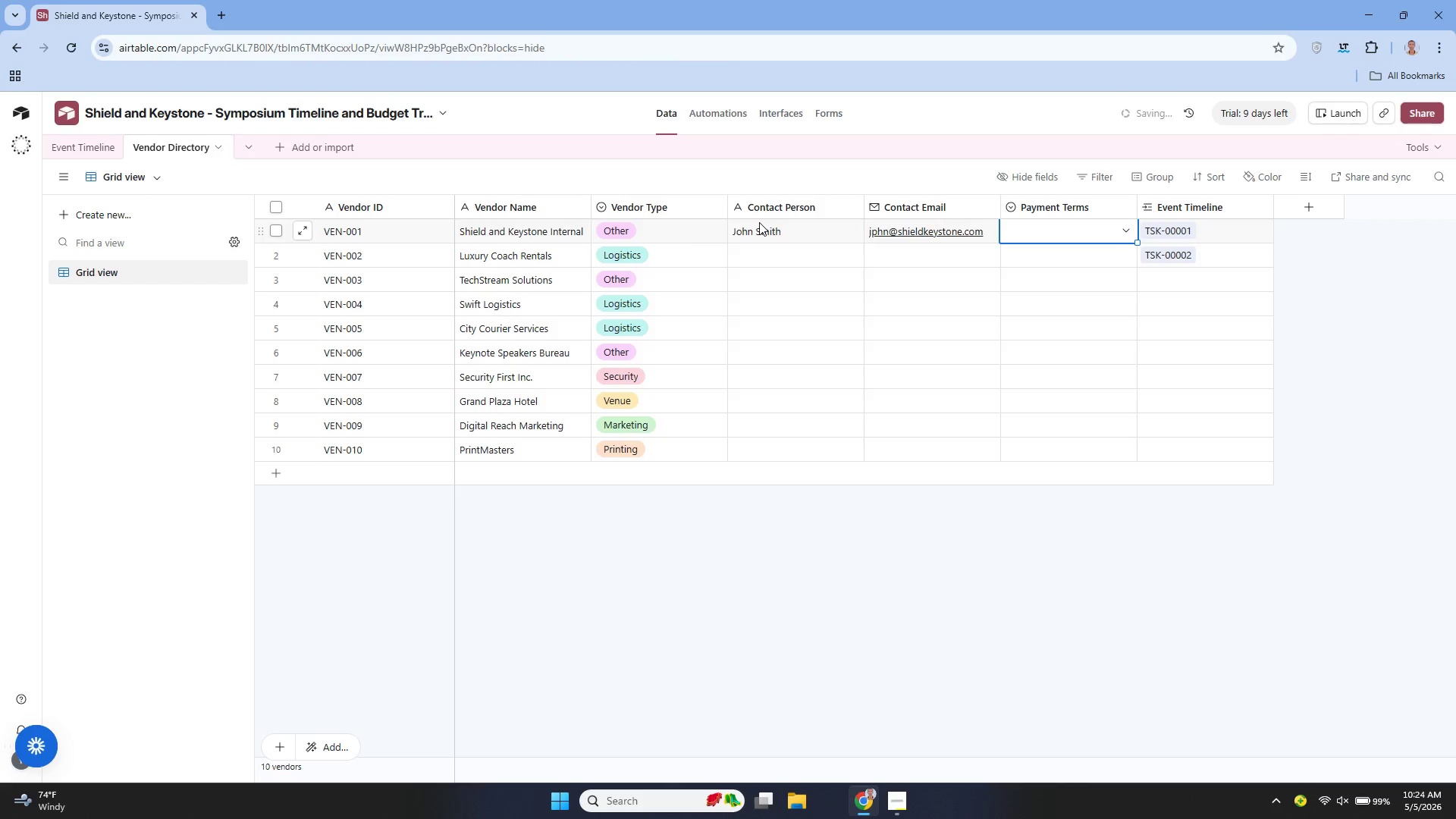 
key(ArrowLeft)
 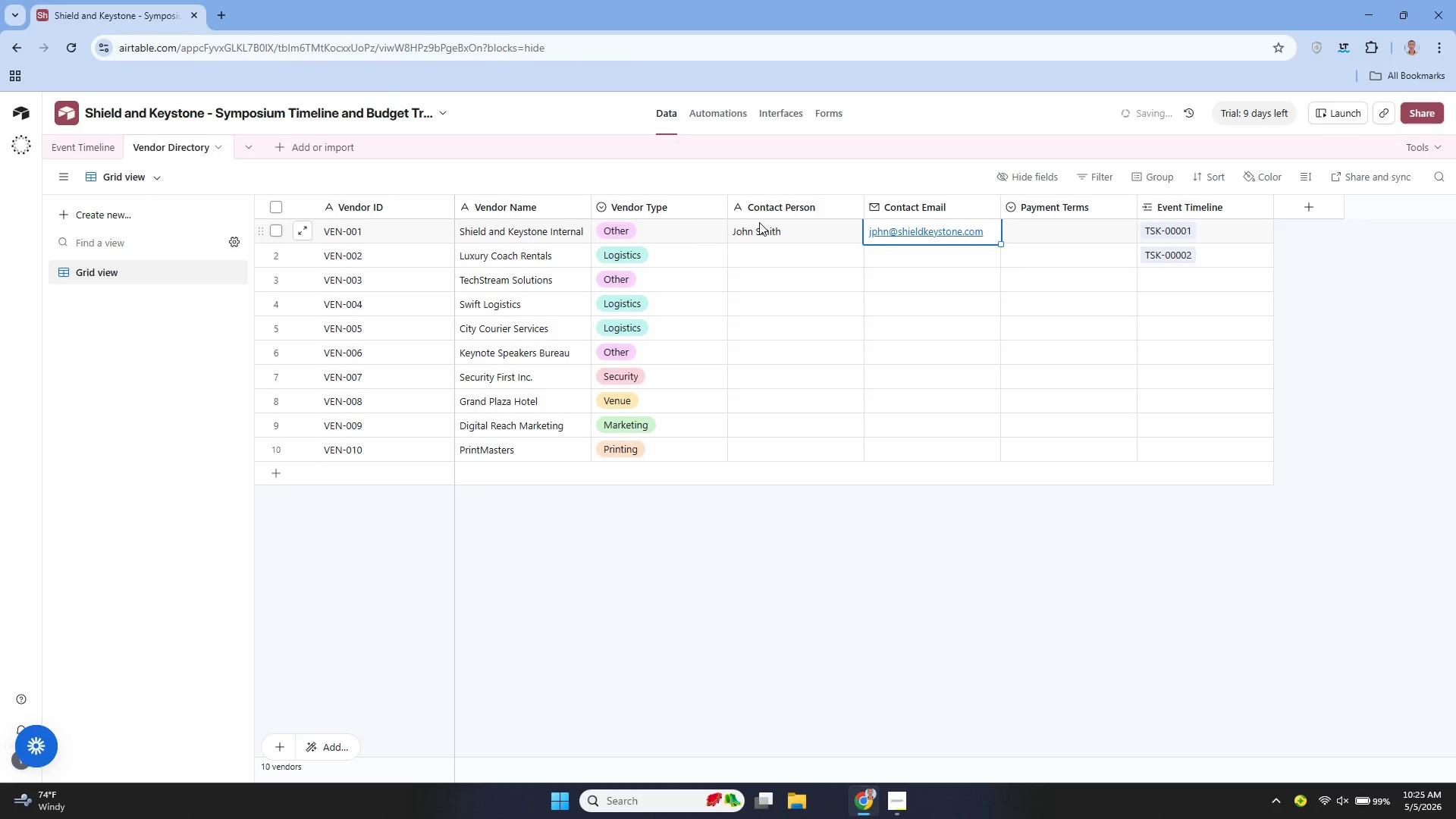 
key(Enter)
 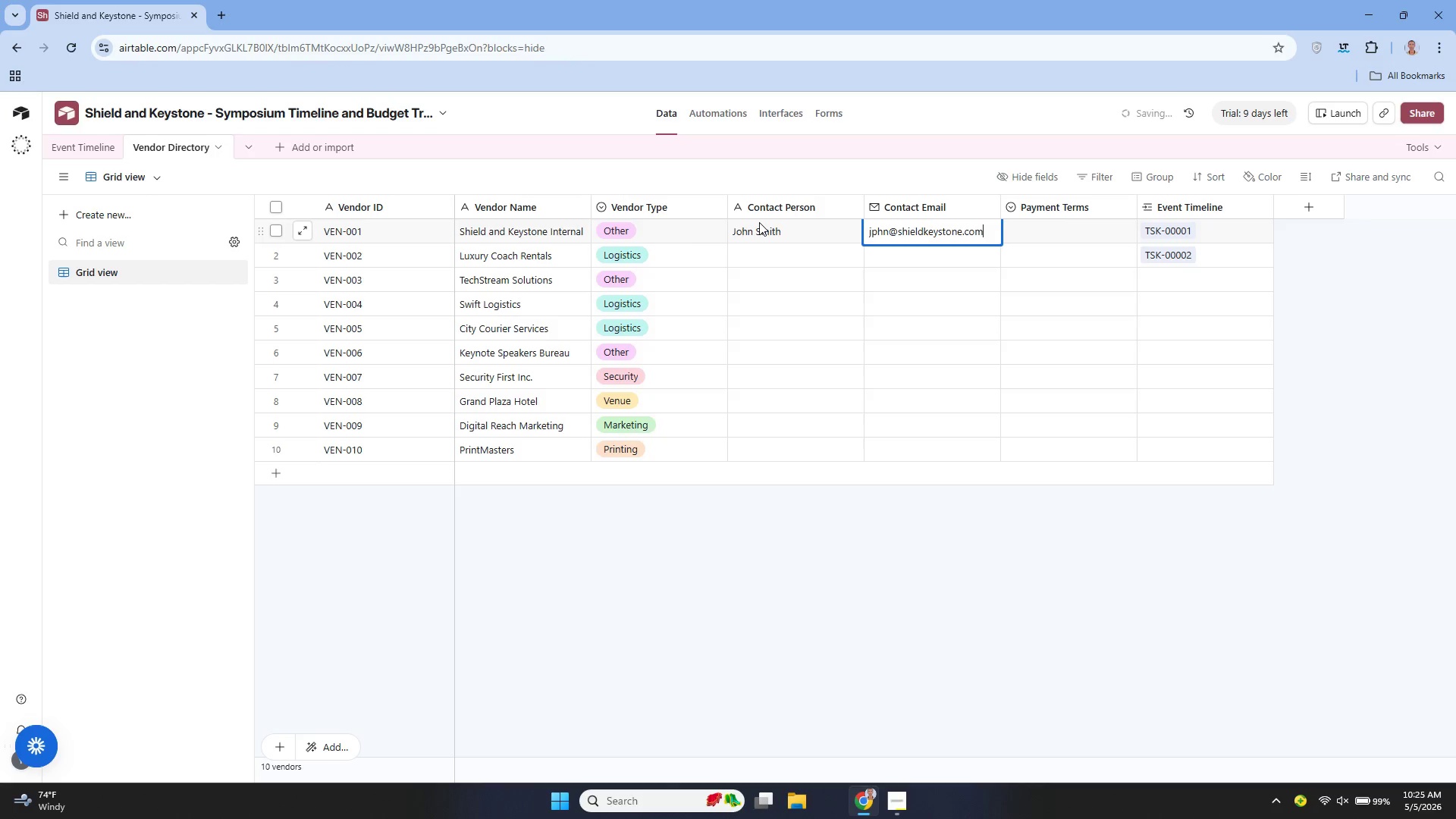 
hold_key(key=ArrowLeft, duration=1.09)
 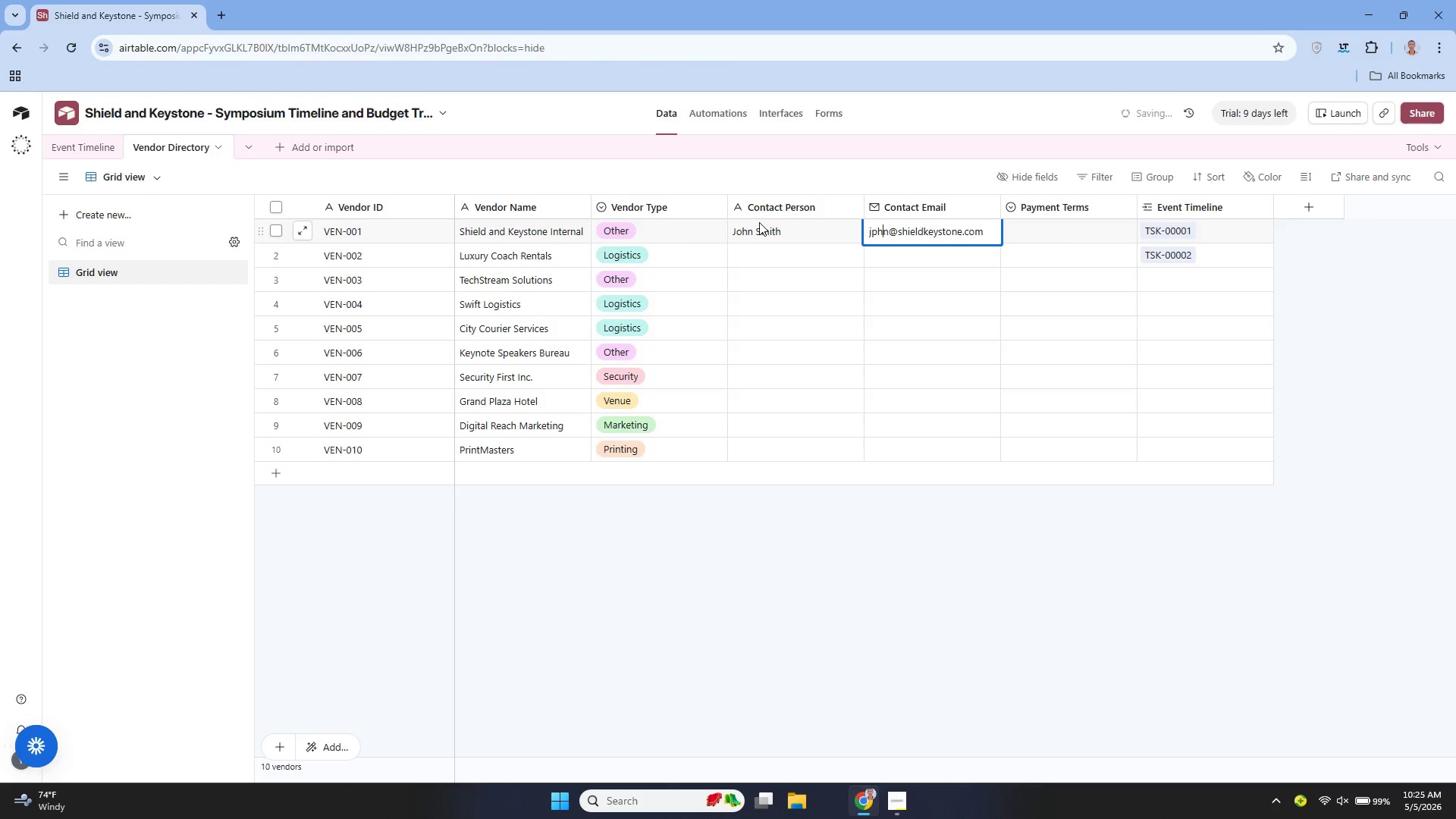 
key(ArrowLeft)
 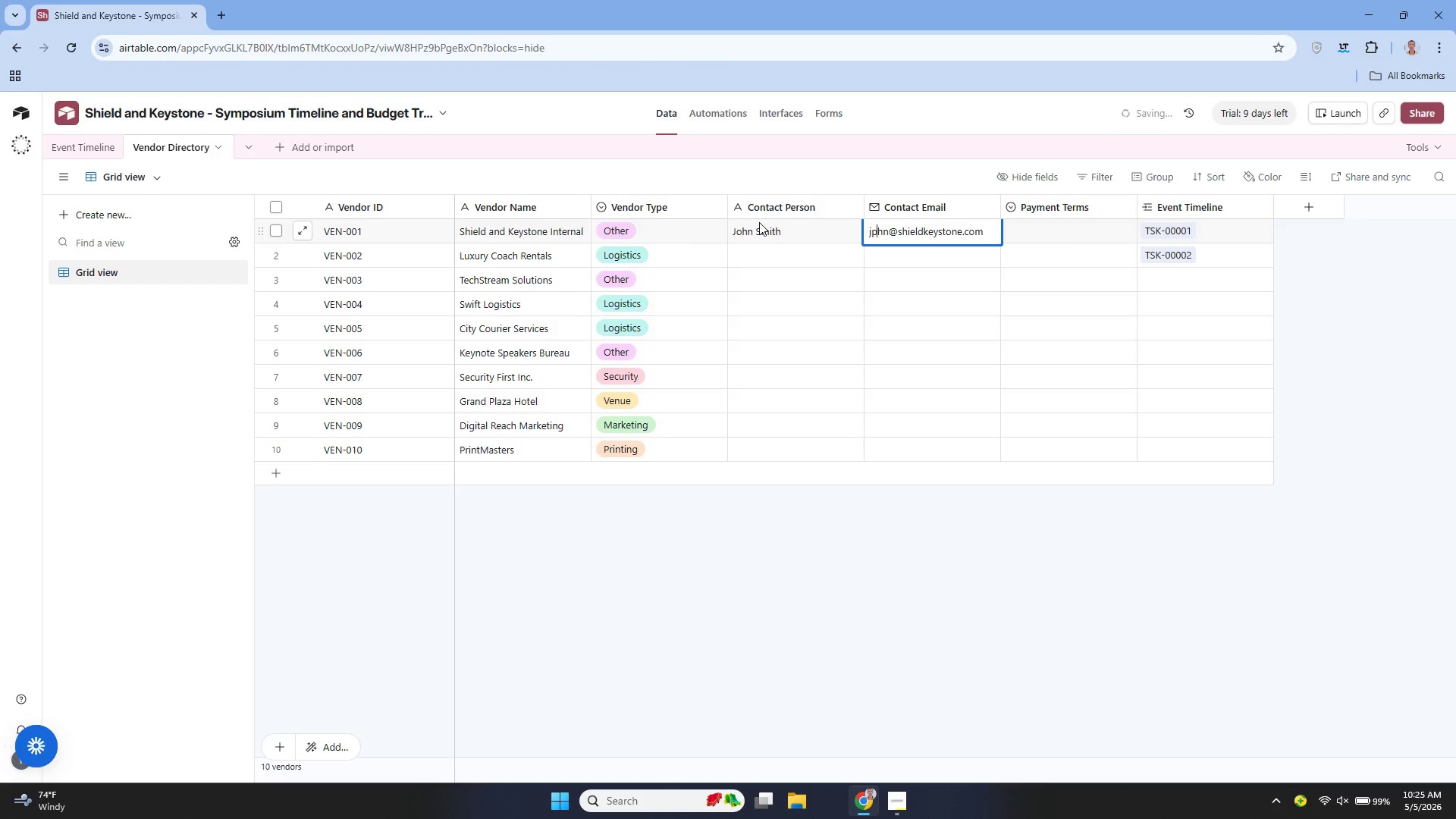 
key(Backspace)
type(o)
key(Tab)
type(NE)
 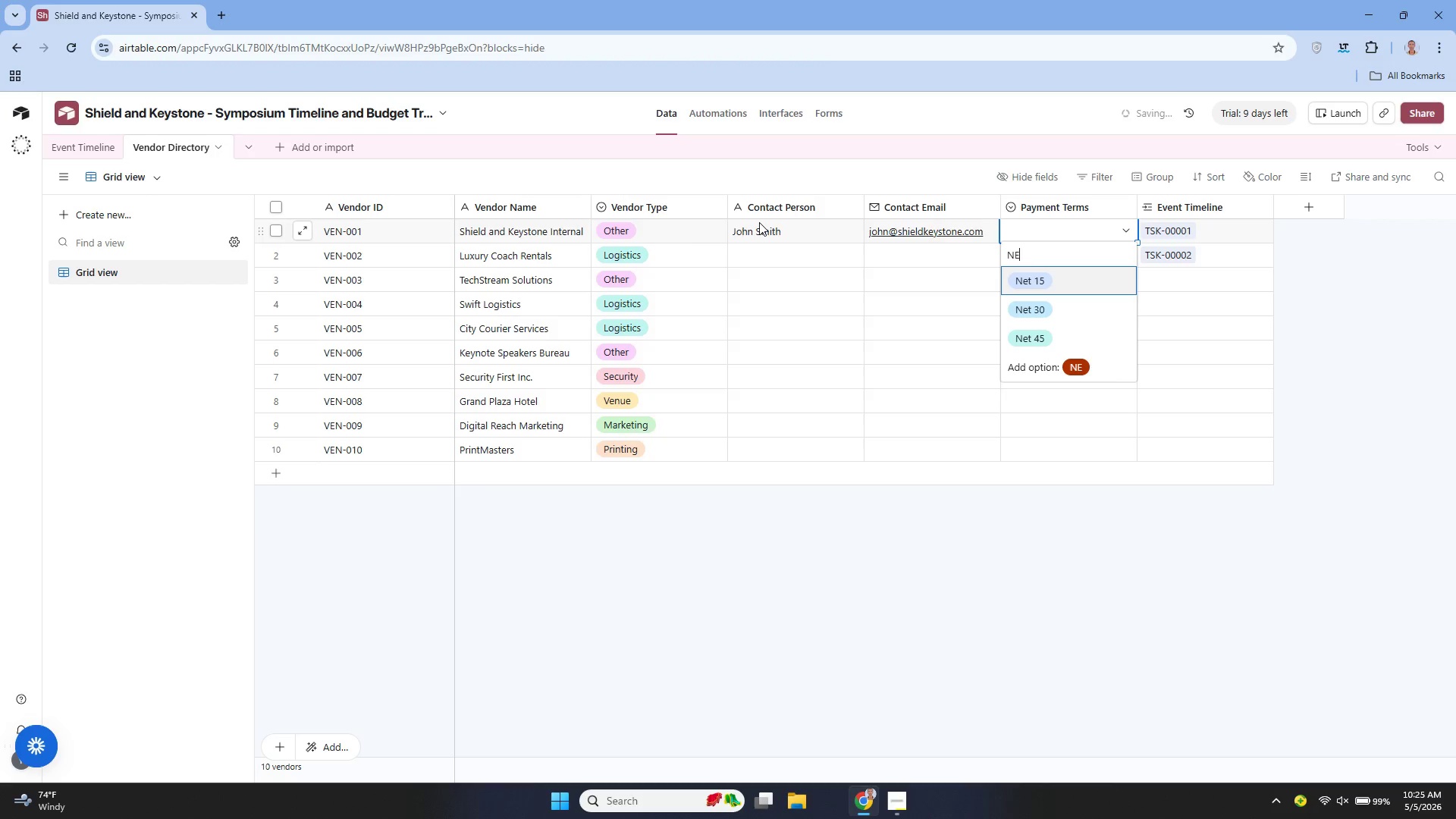 
left_click([1052, 303])
 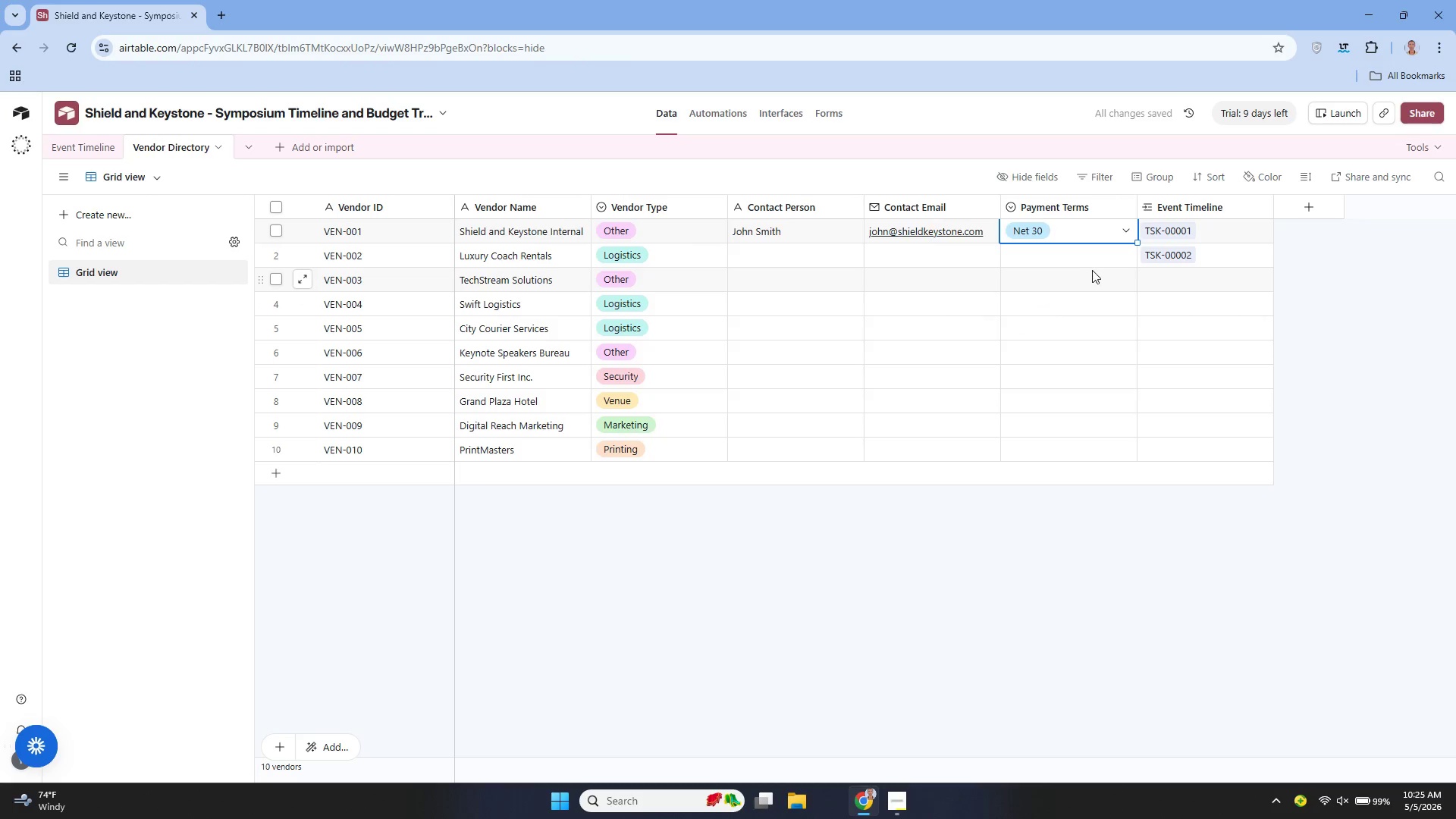 
wait(5.5)
 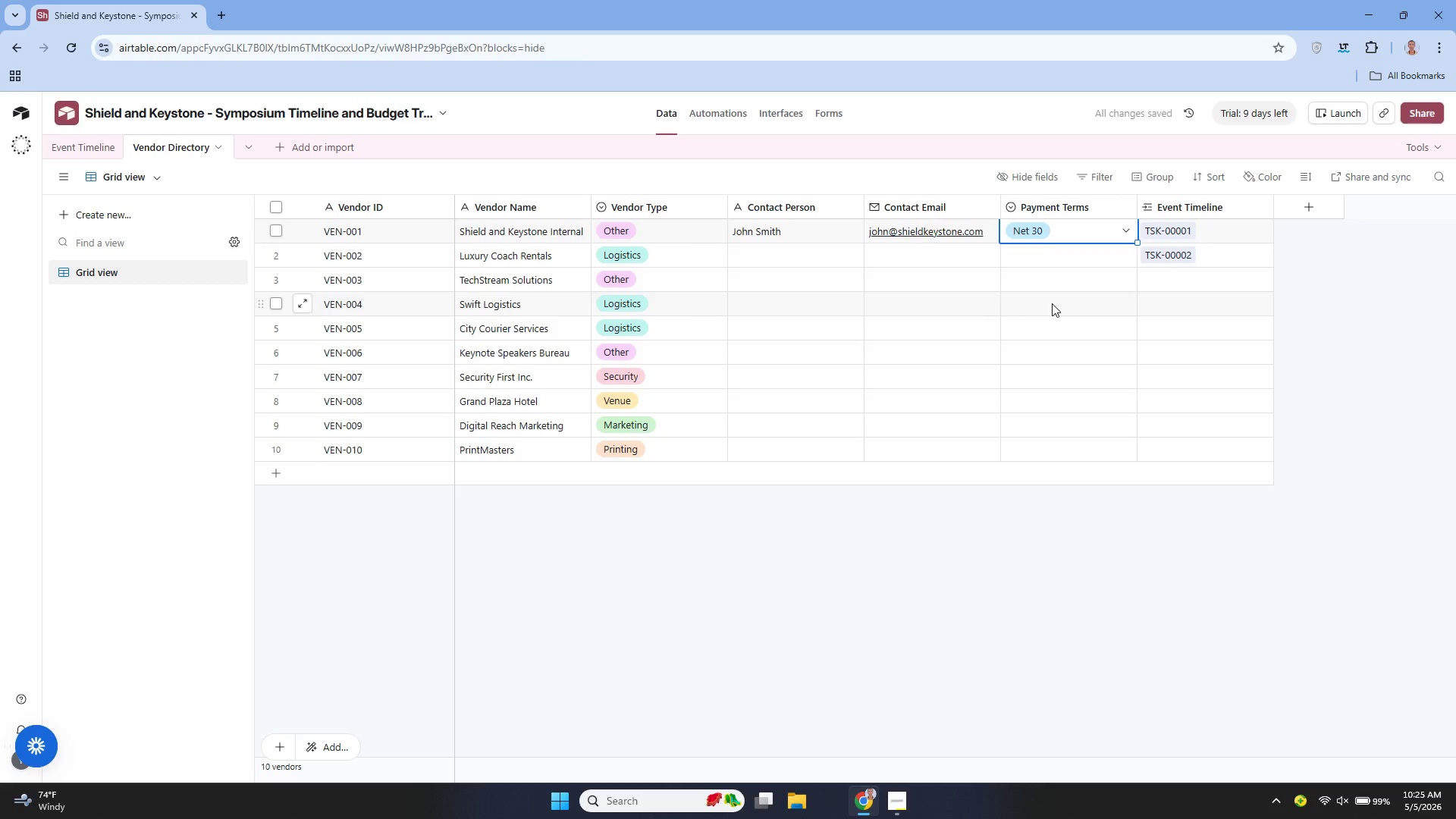 
left_click([817, 252])
 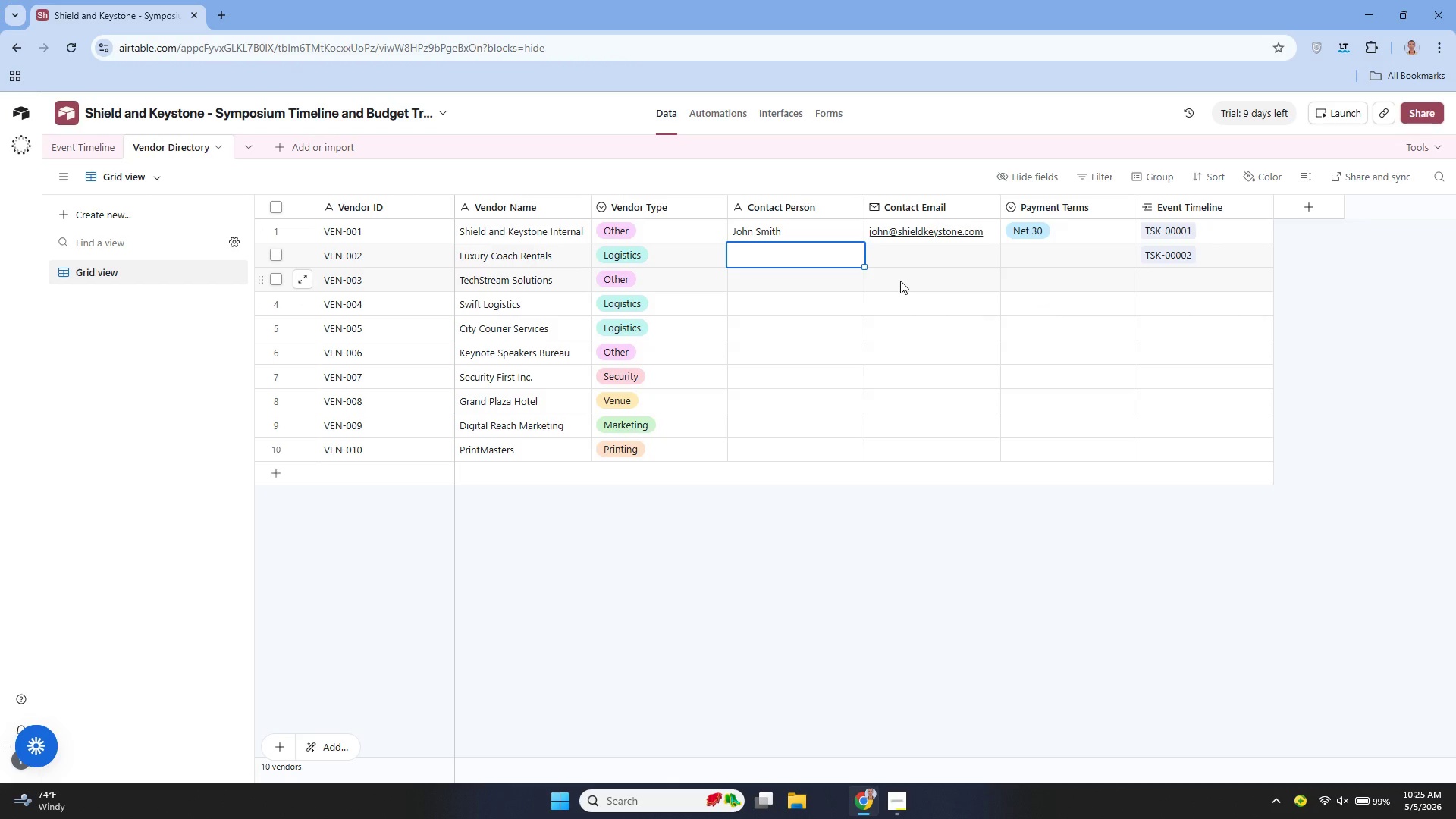 
wait(6.58)
 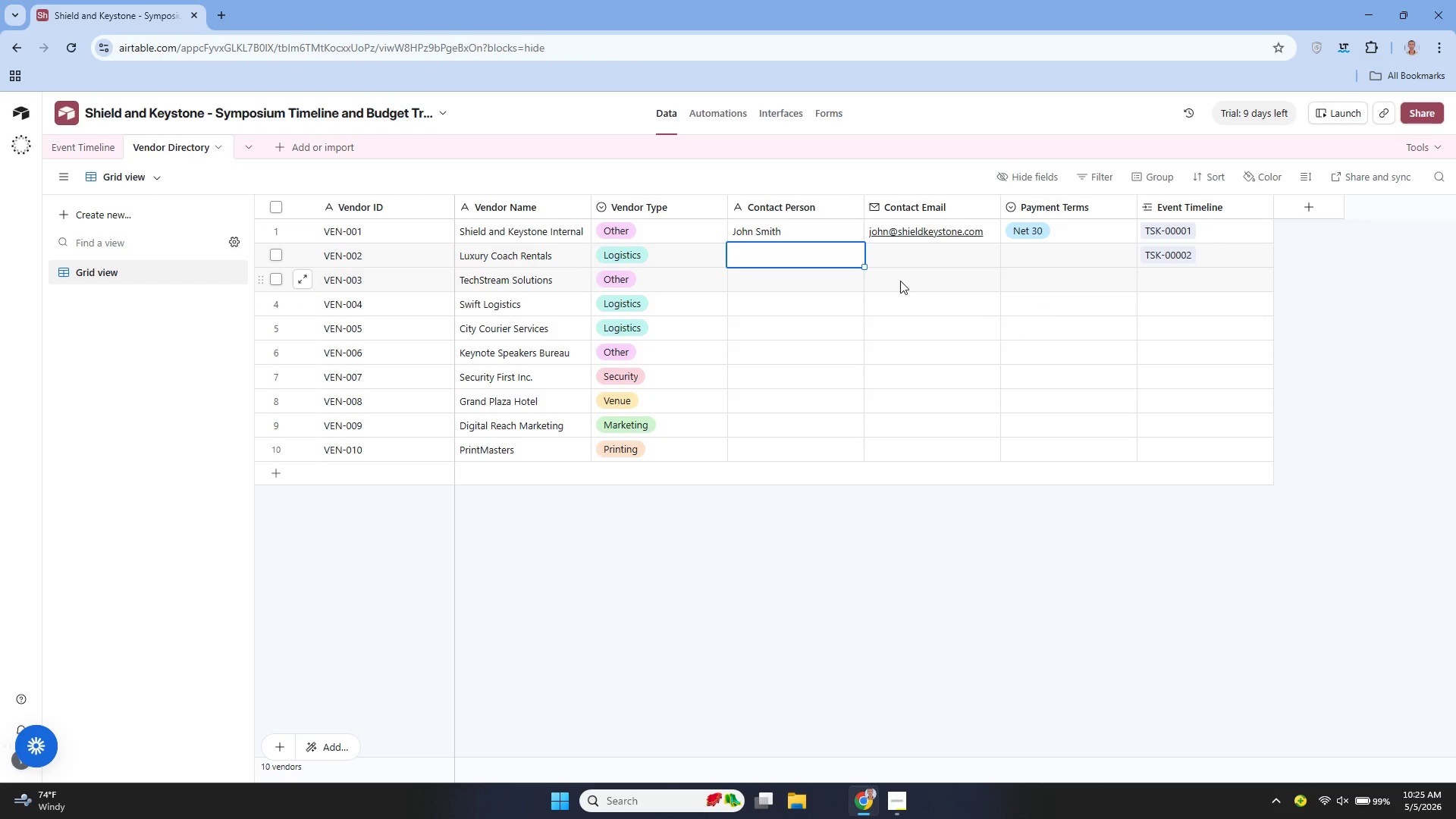 
type(Sarah Lee)
key(Tab)
type(sarah@k)
key(Backspace)
type(luxurycoach.com)
key(Tab)
type(NE)
 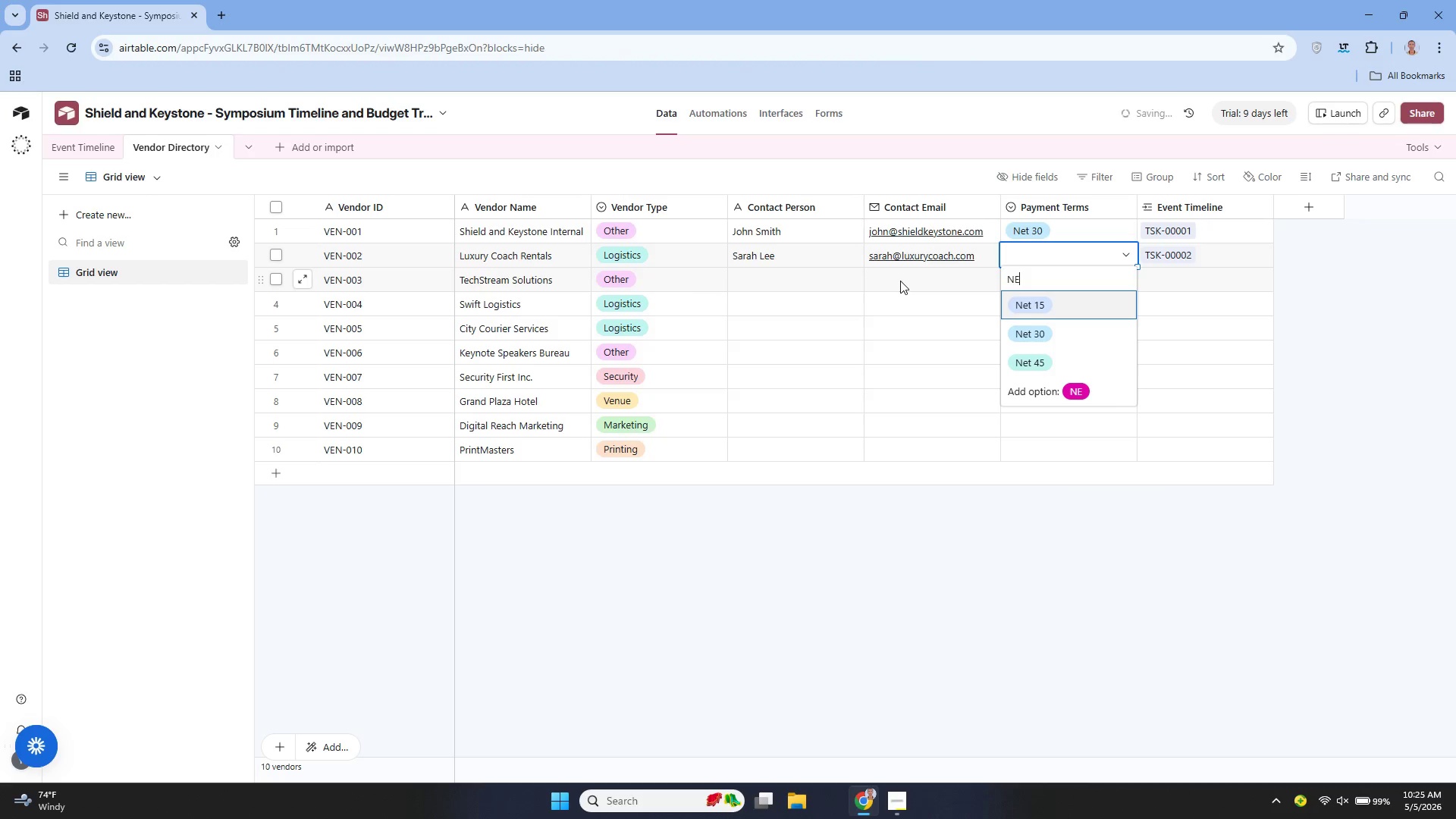 
left_click([1053, 306])
 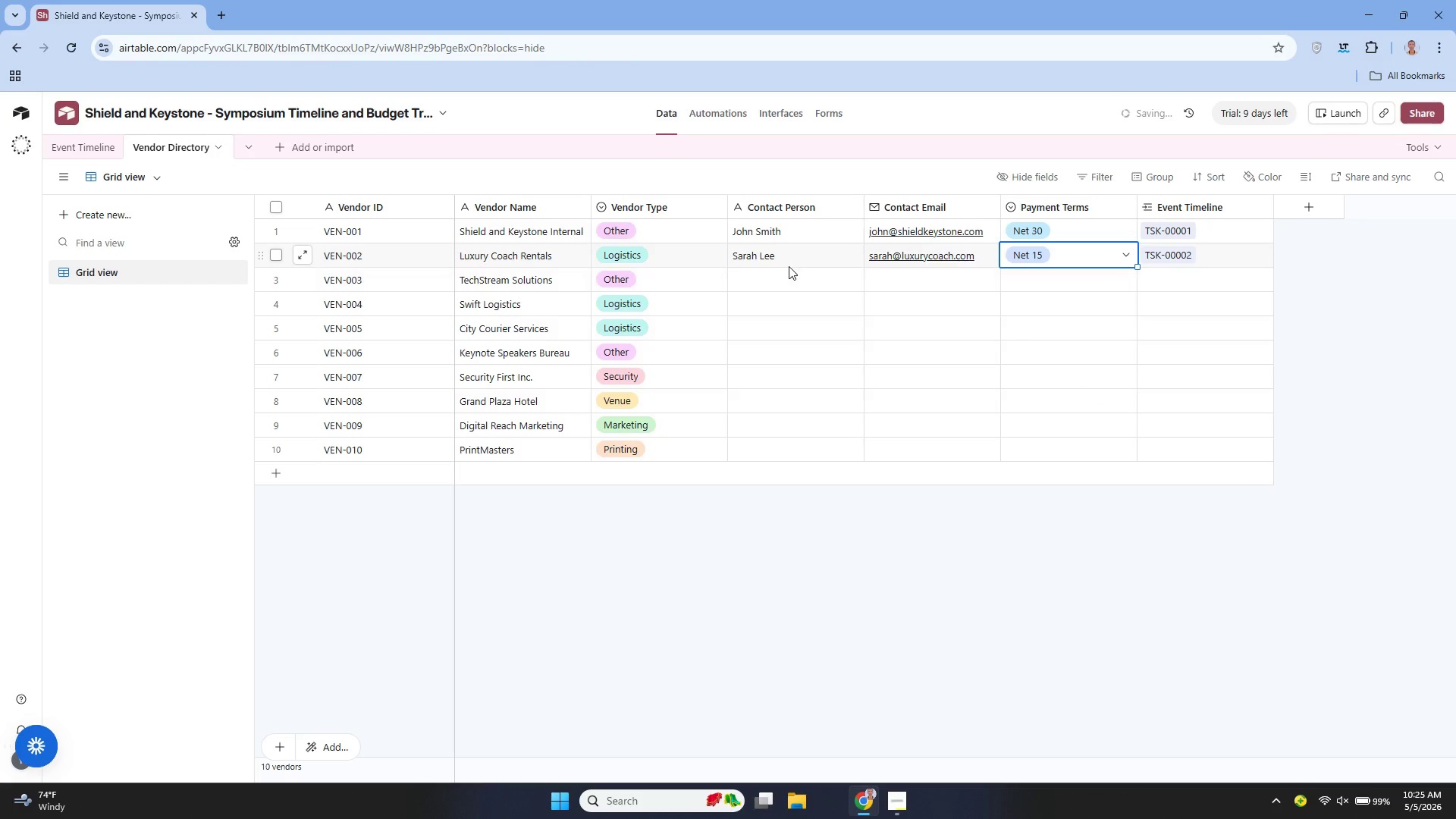 
left_click([779, 279])
 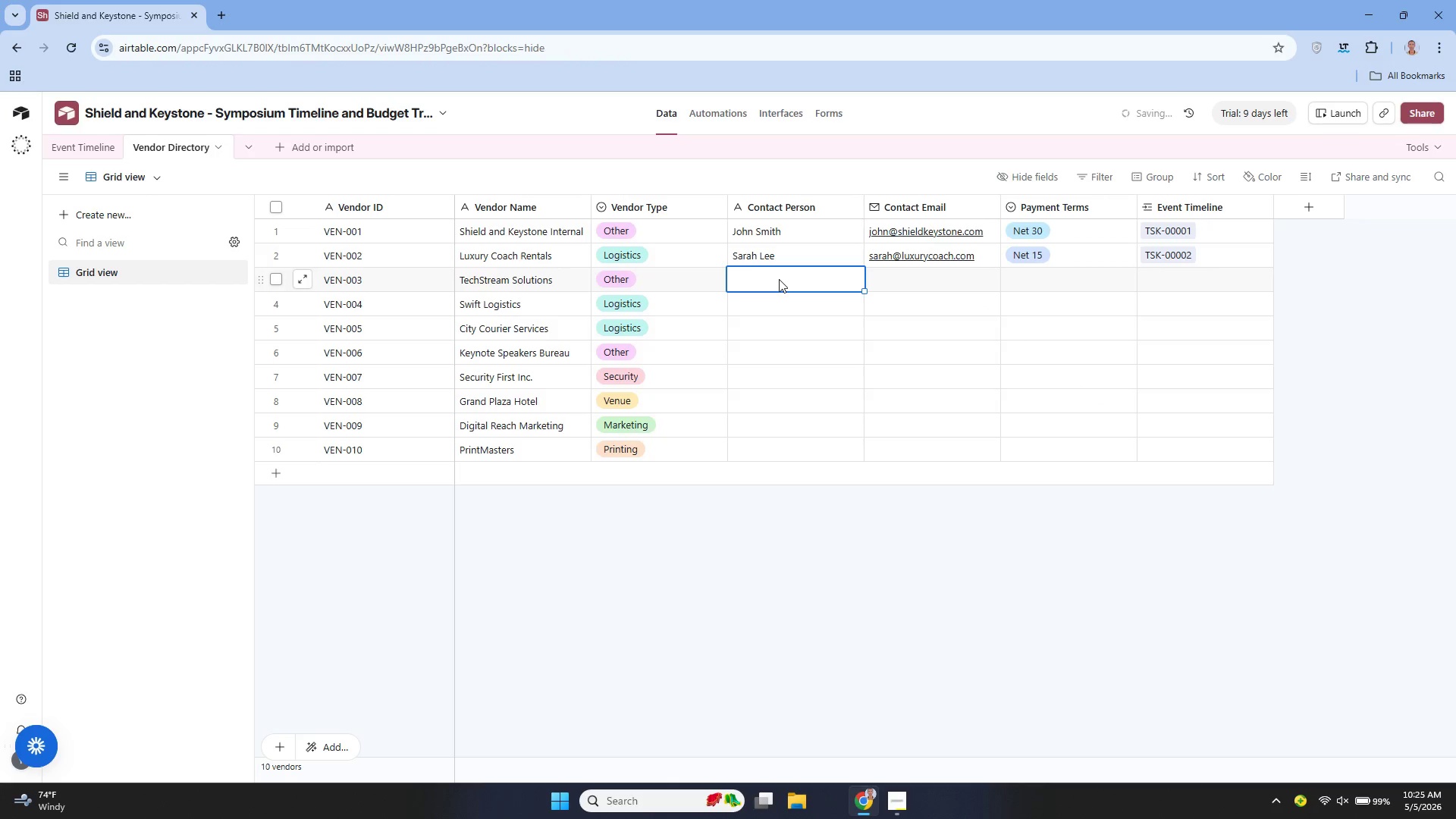 
type(Mike Chen)
key(Tab)
type(mike@techstream.com)
key(Tab)
type(Ne)
 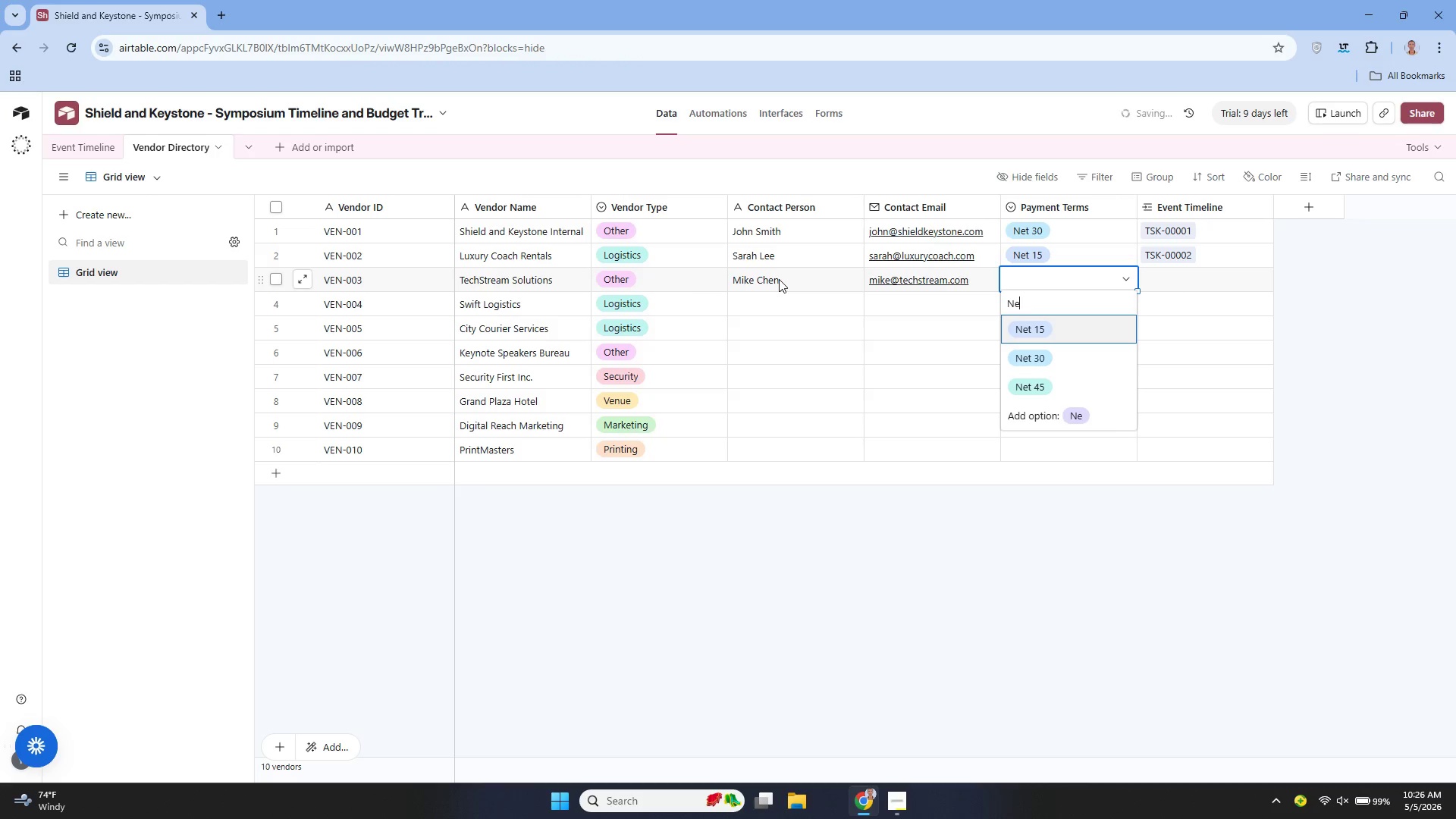 
left_click([1029, 348])
 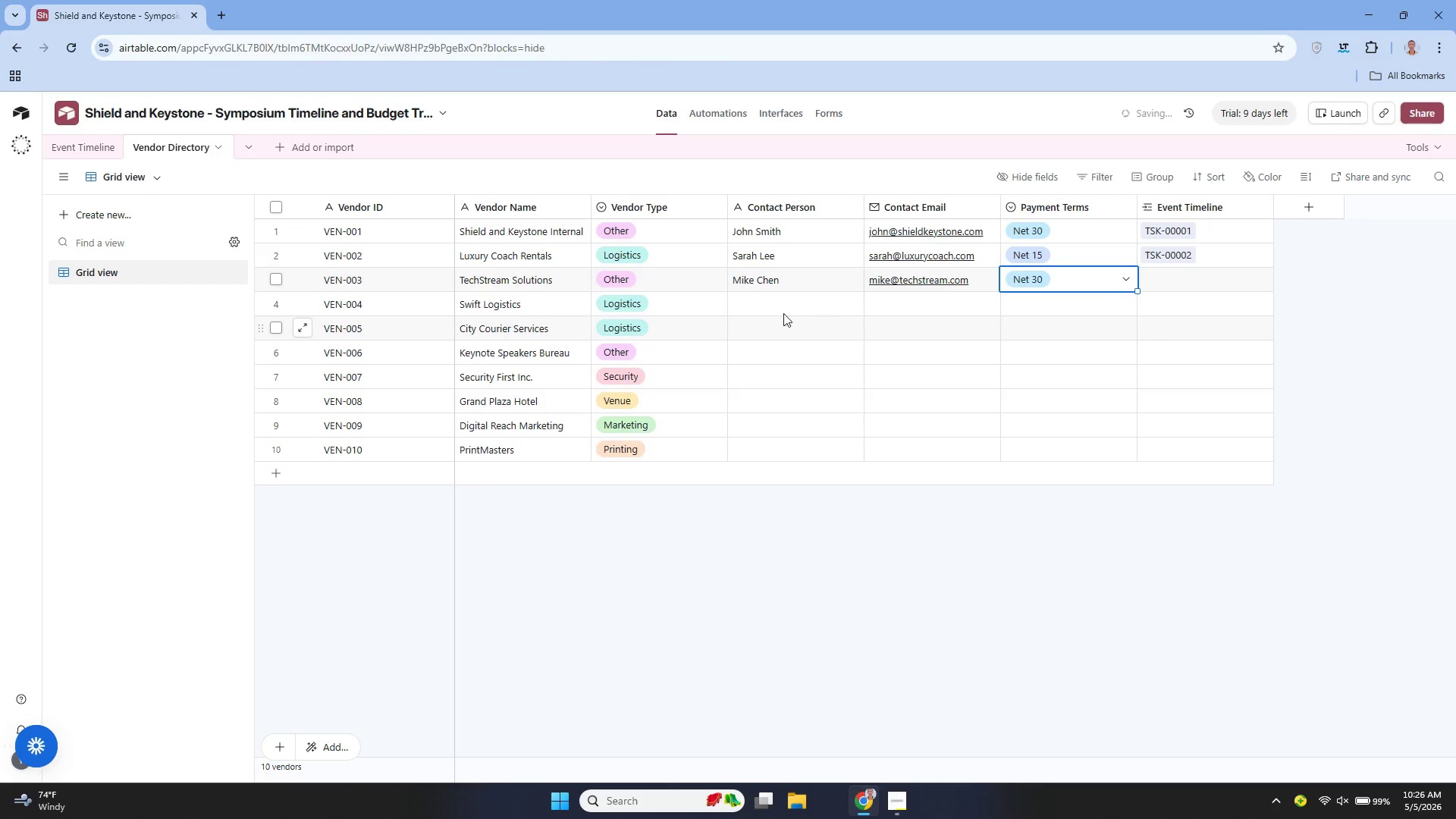 
left_click([762, 297])
 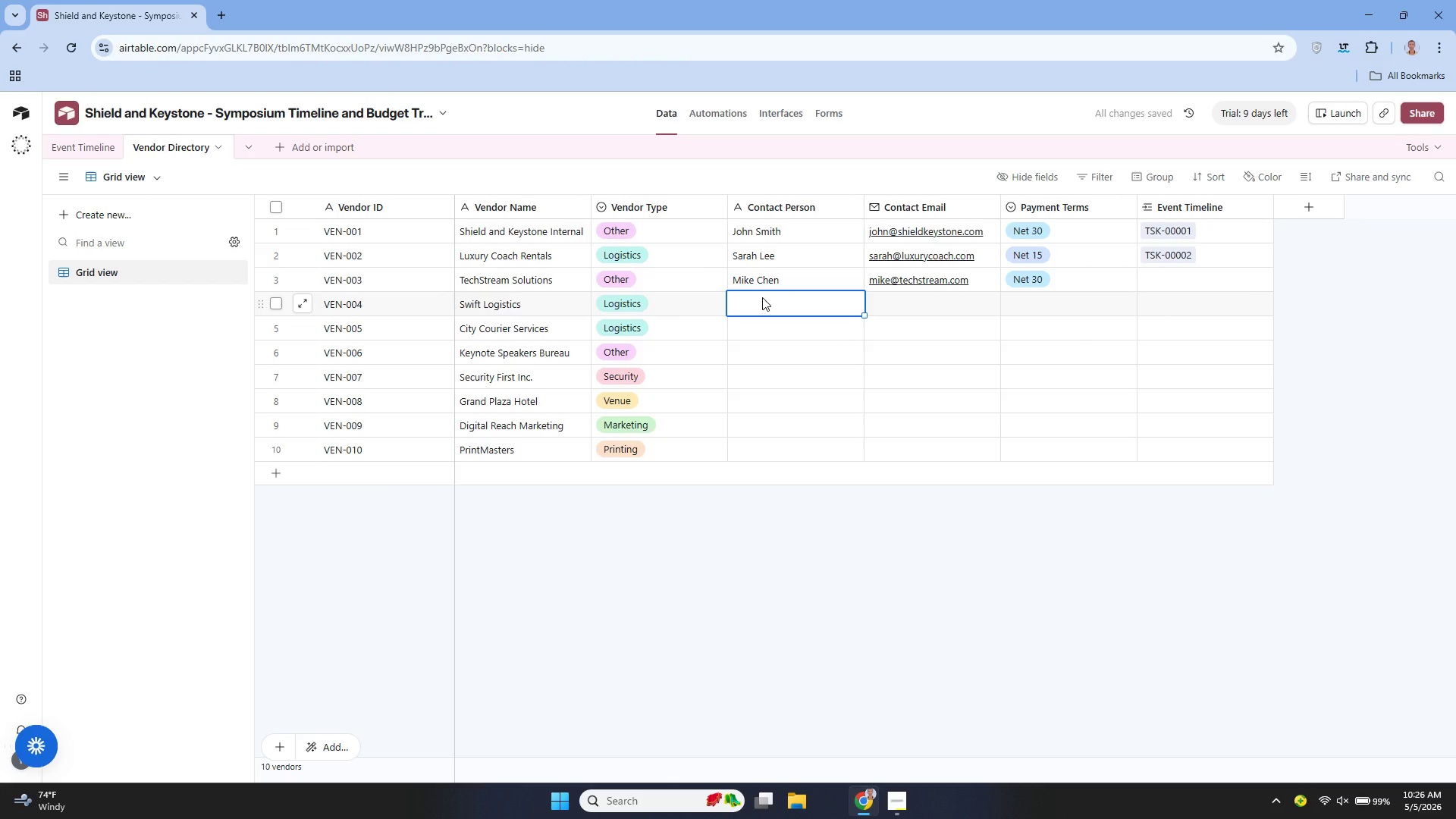 
type(David Park)
 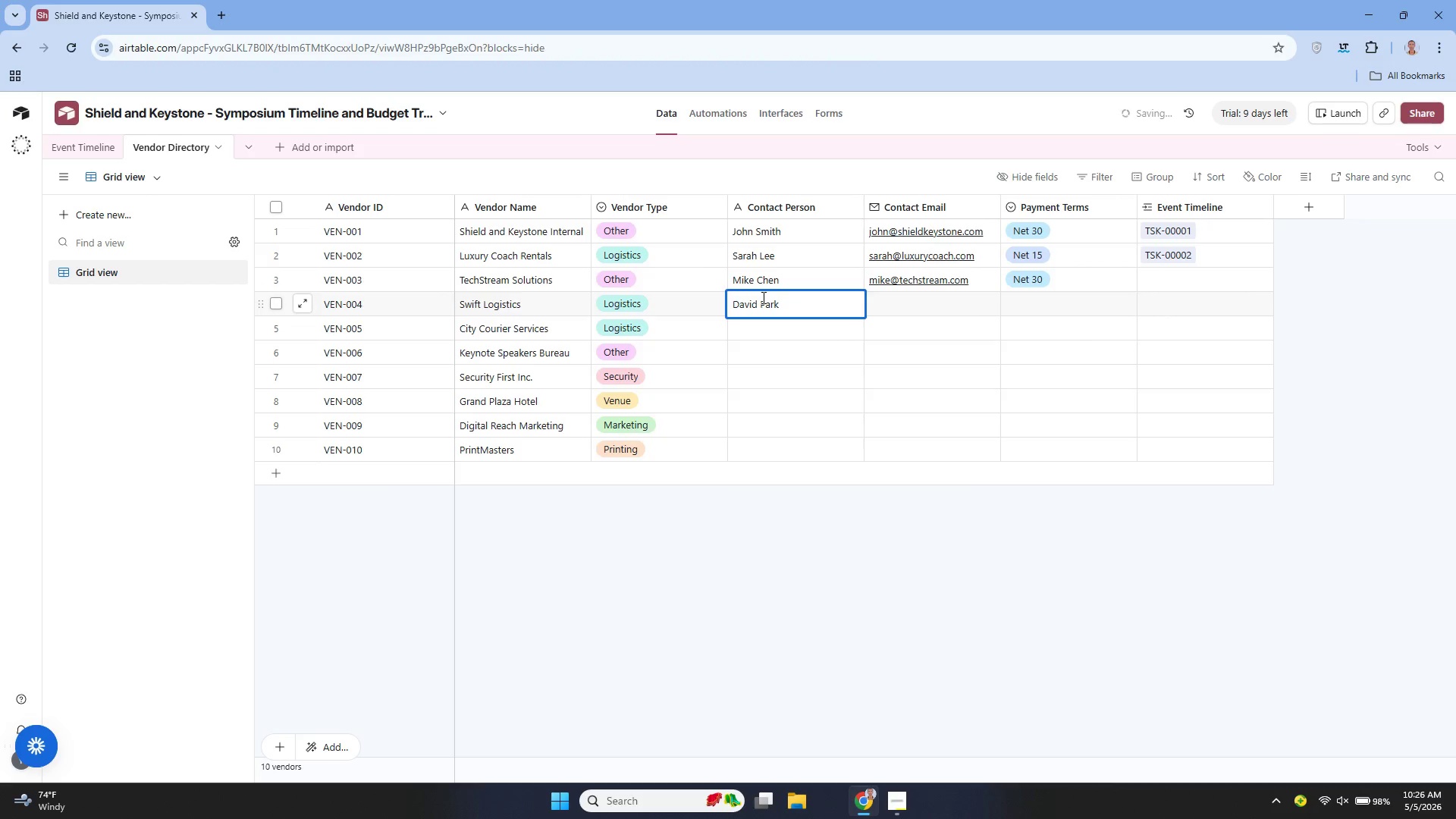 
left_click([880, 310])
 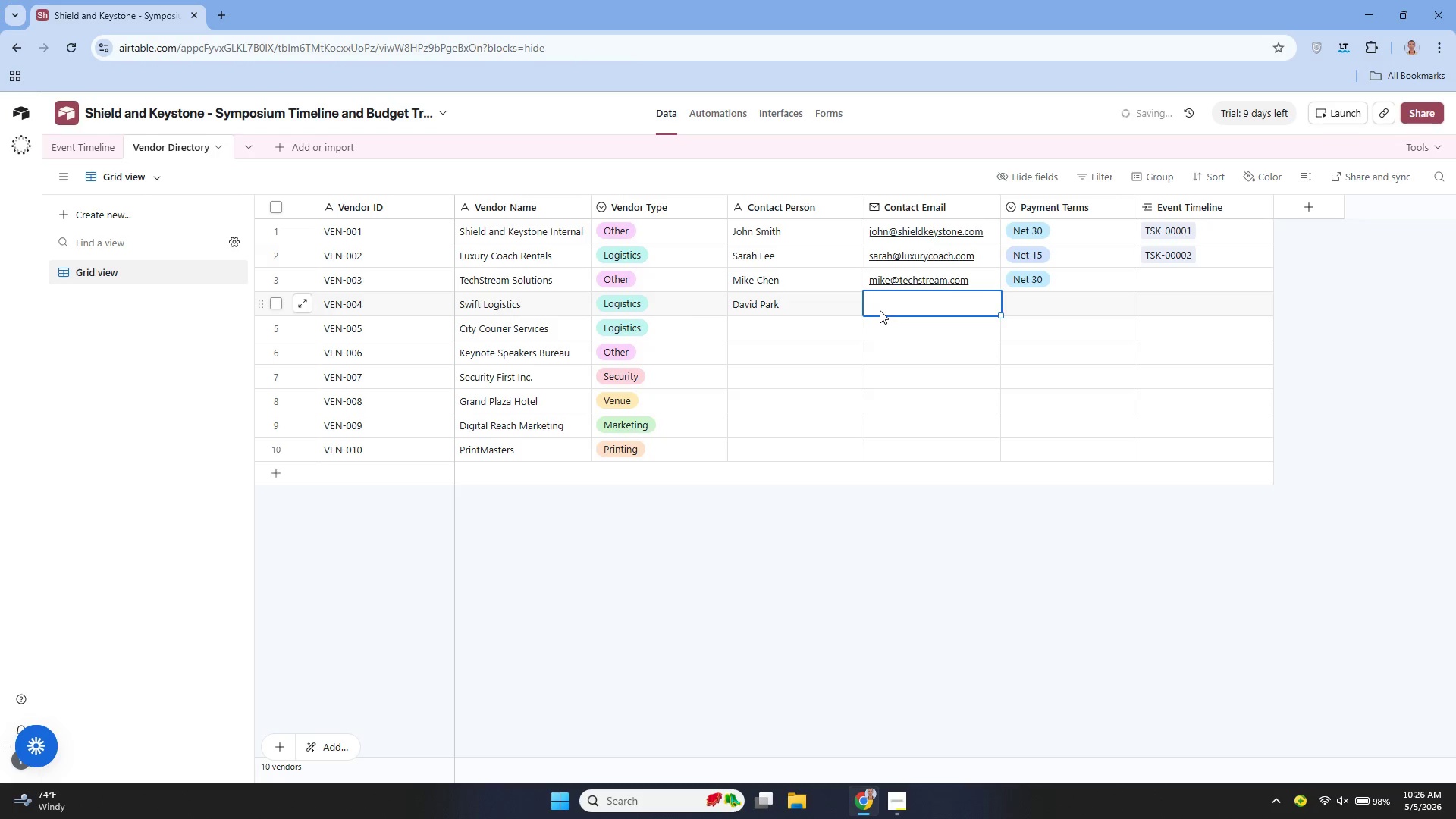 
type(DAVID@S)
key(Backspace)
key(Backspace)
key(Backspace)
key(Backspace)
key(Backspace)
key(Backspace)
key(Backspace)
type(david@swiftlog)
 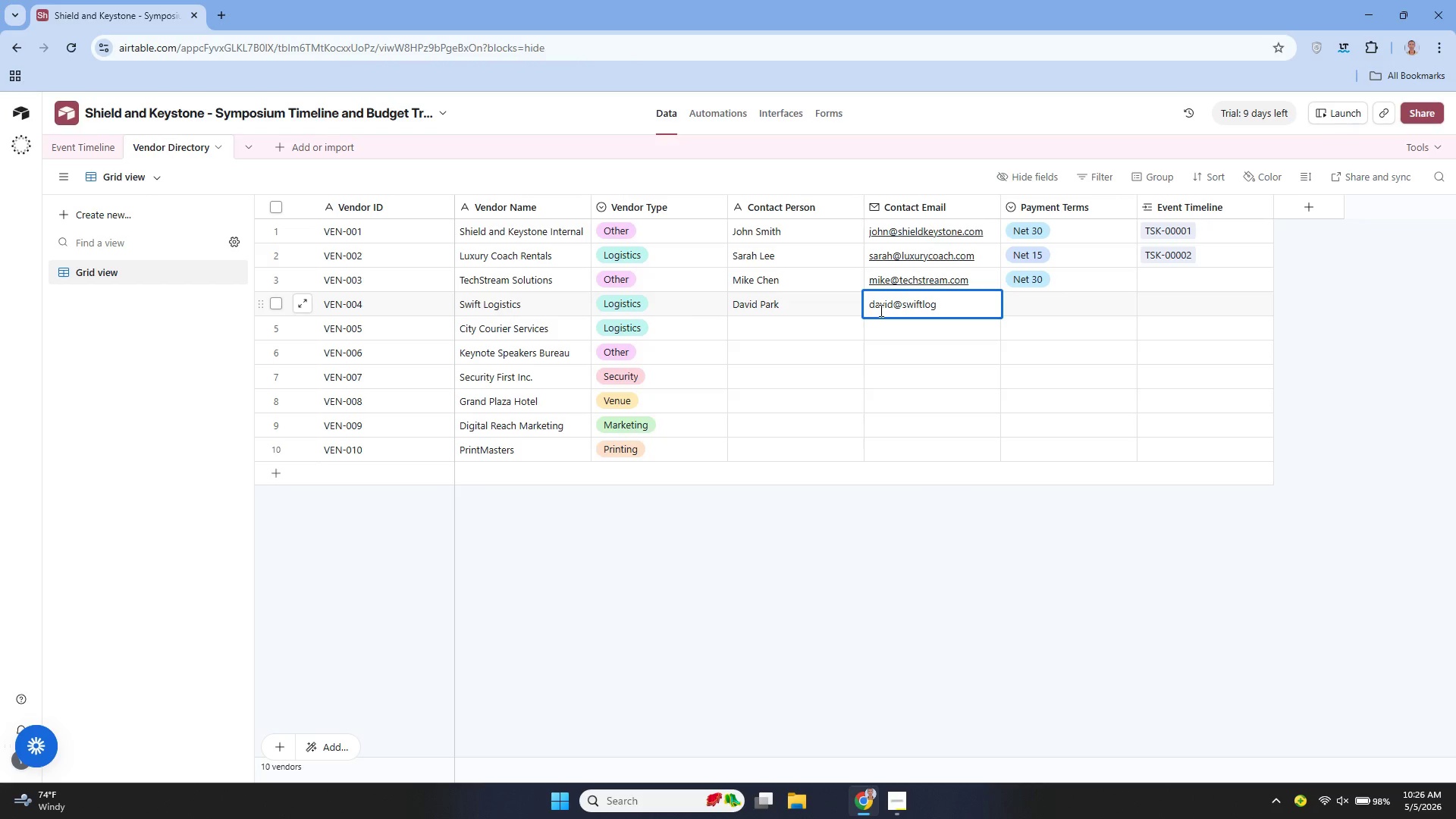 
type(tics.com)
 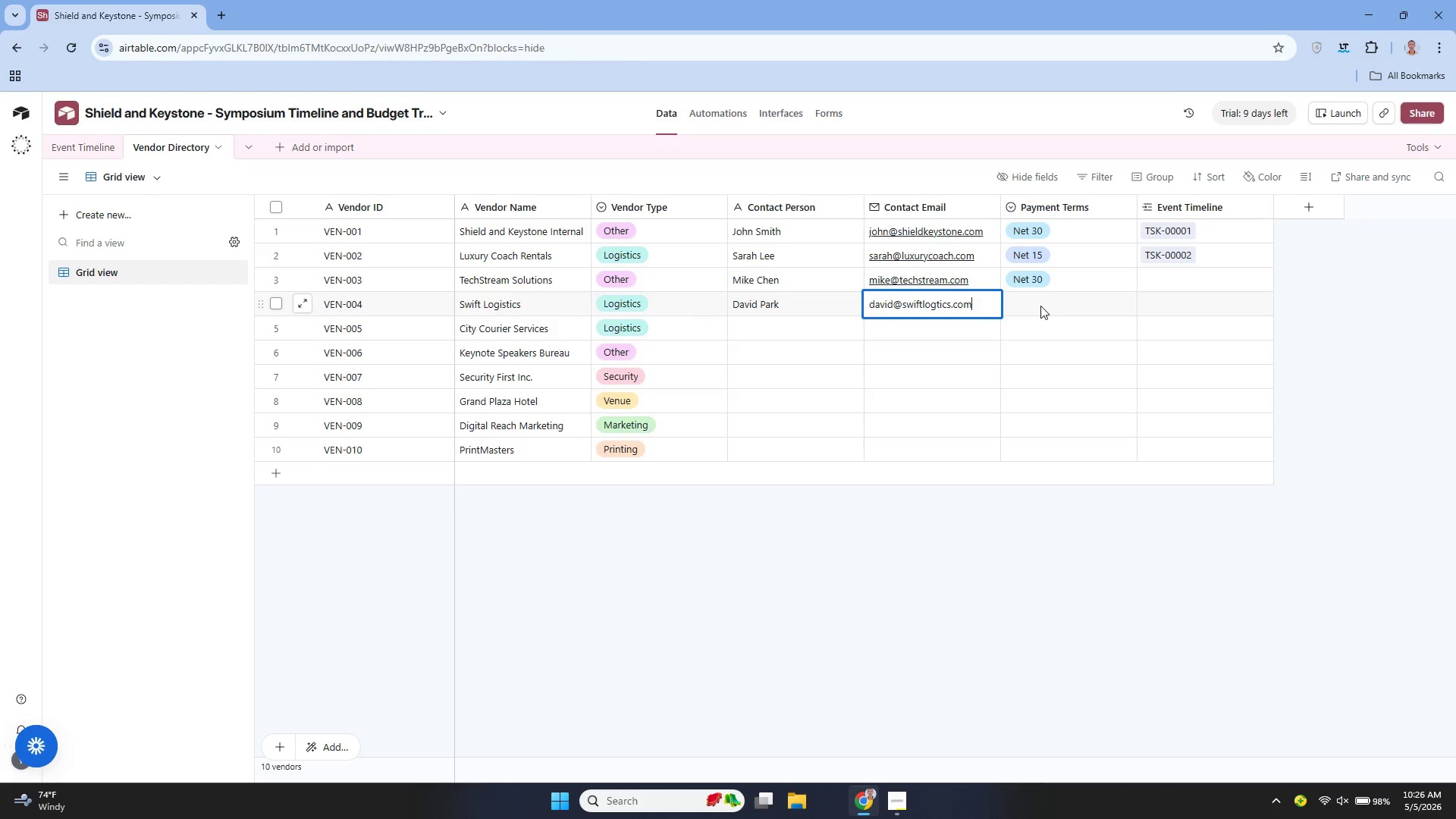 
left_click([1041, 306])
 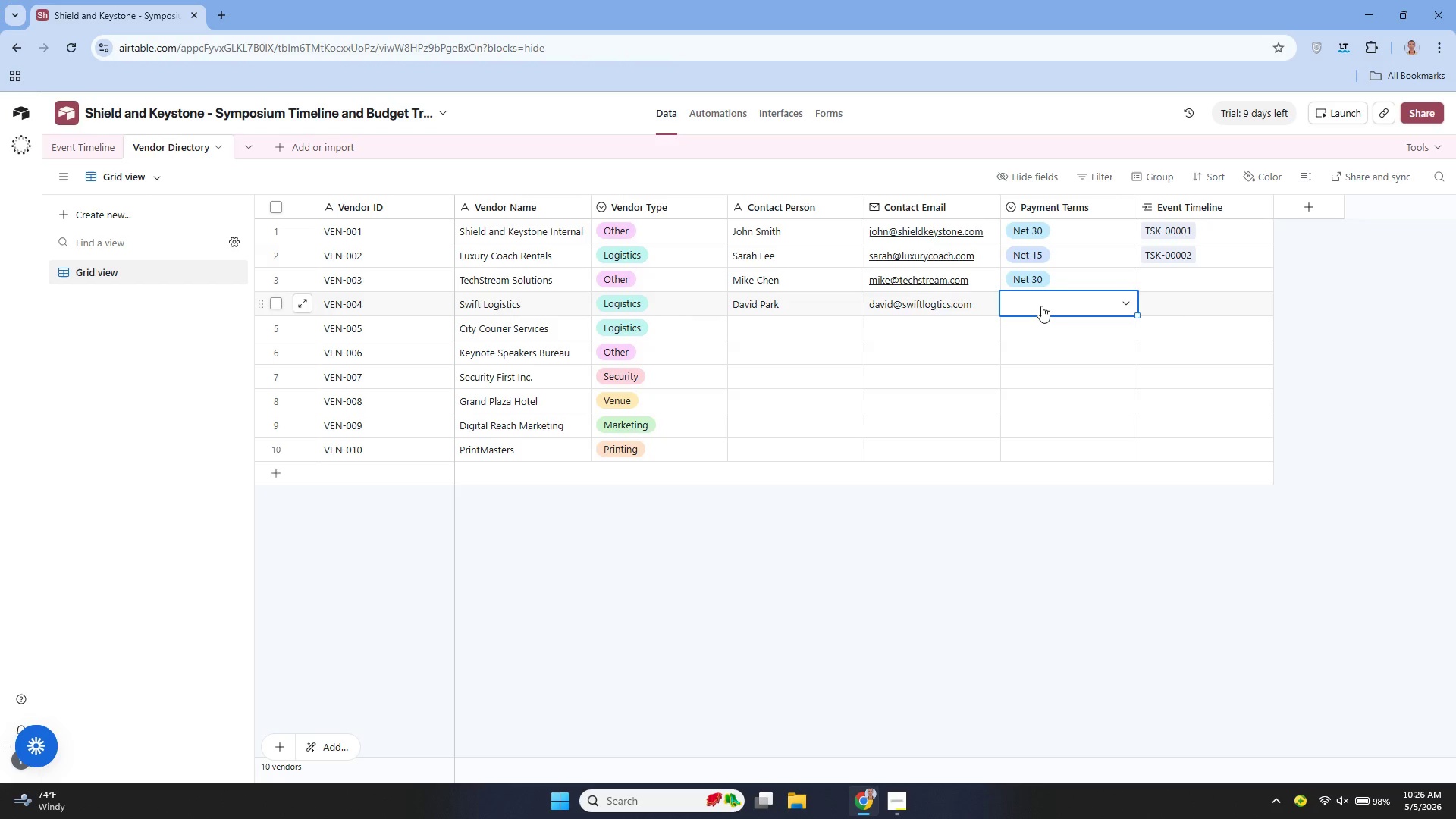 
left_click([1041, 306])
 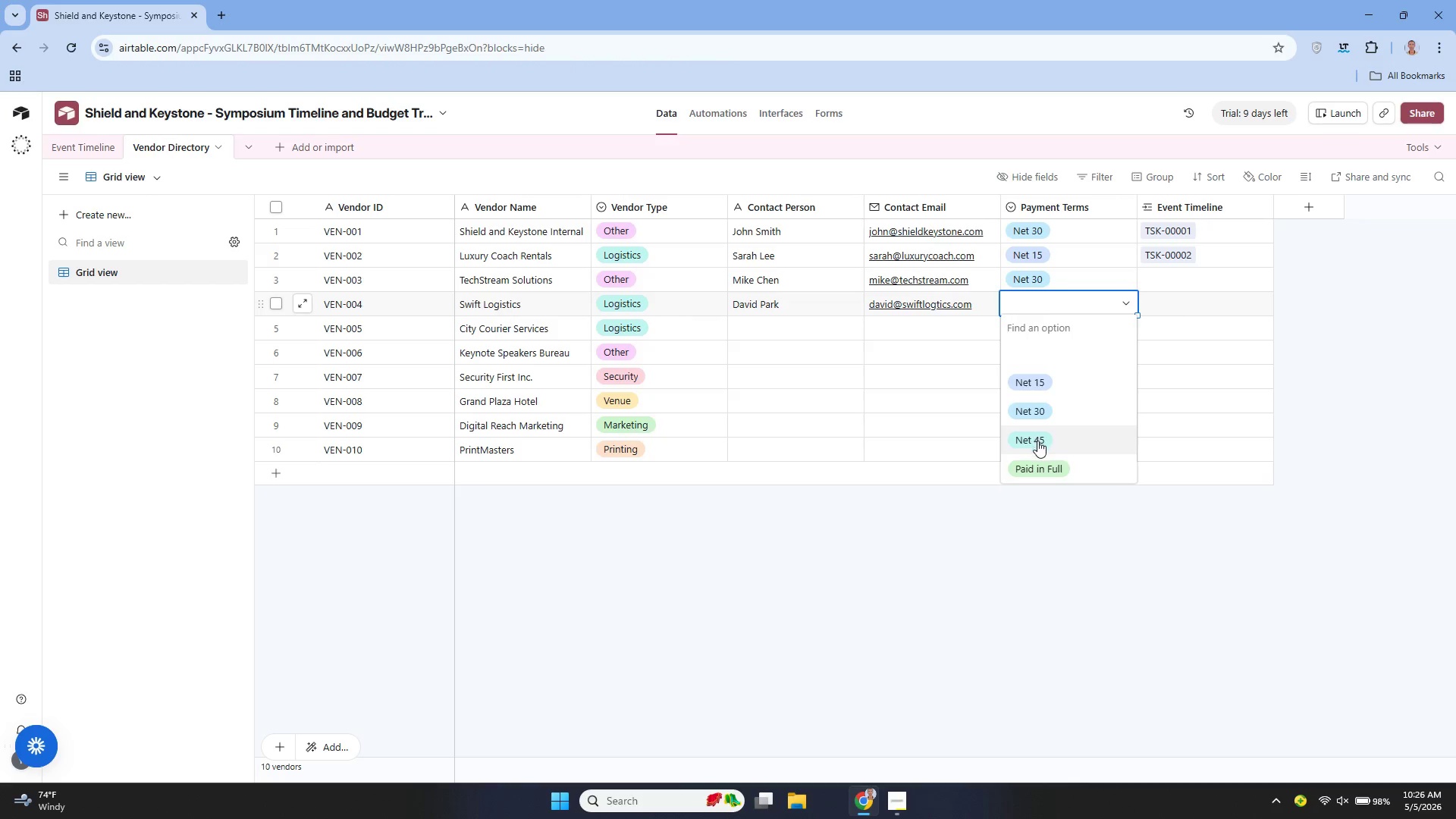 
left_click([1037, 444])
 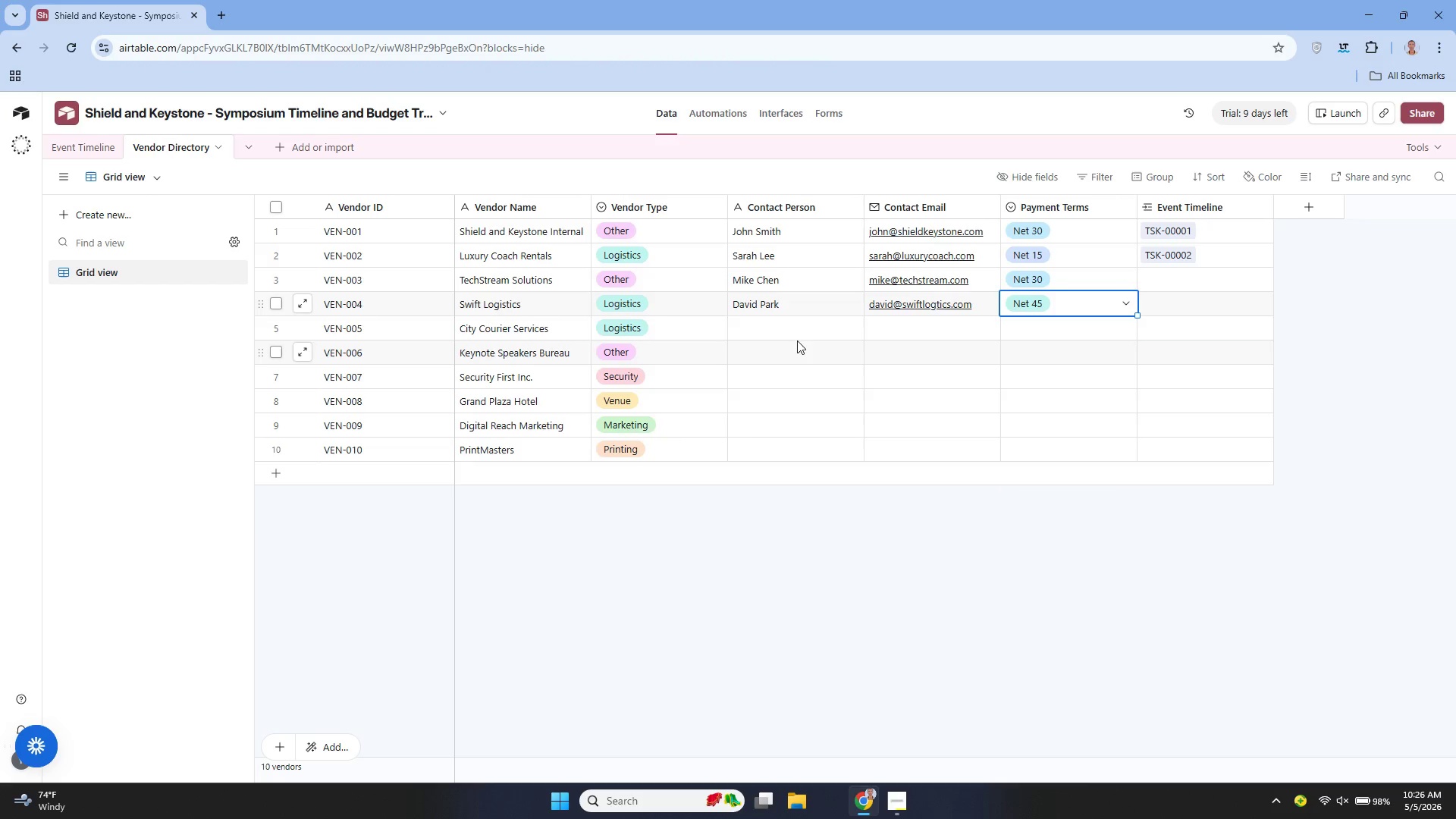 
left_click([786, 334])
 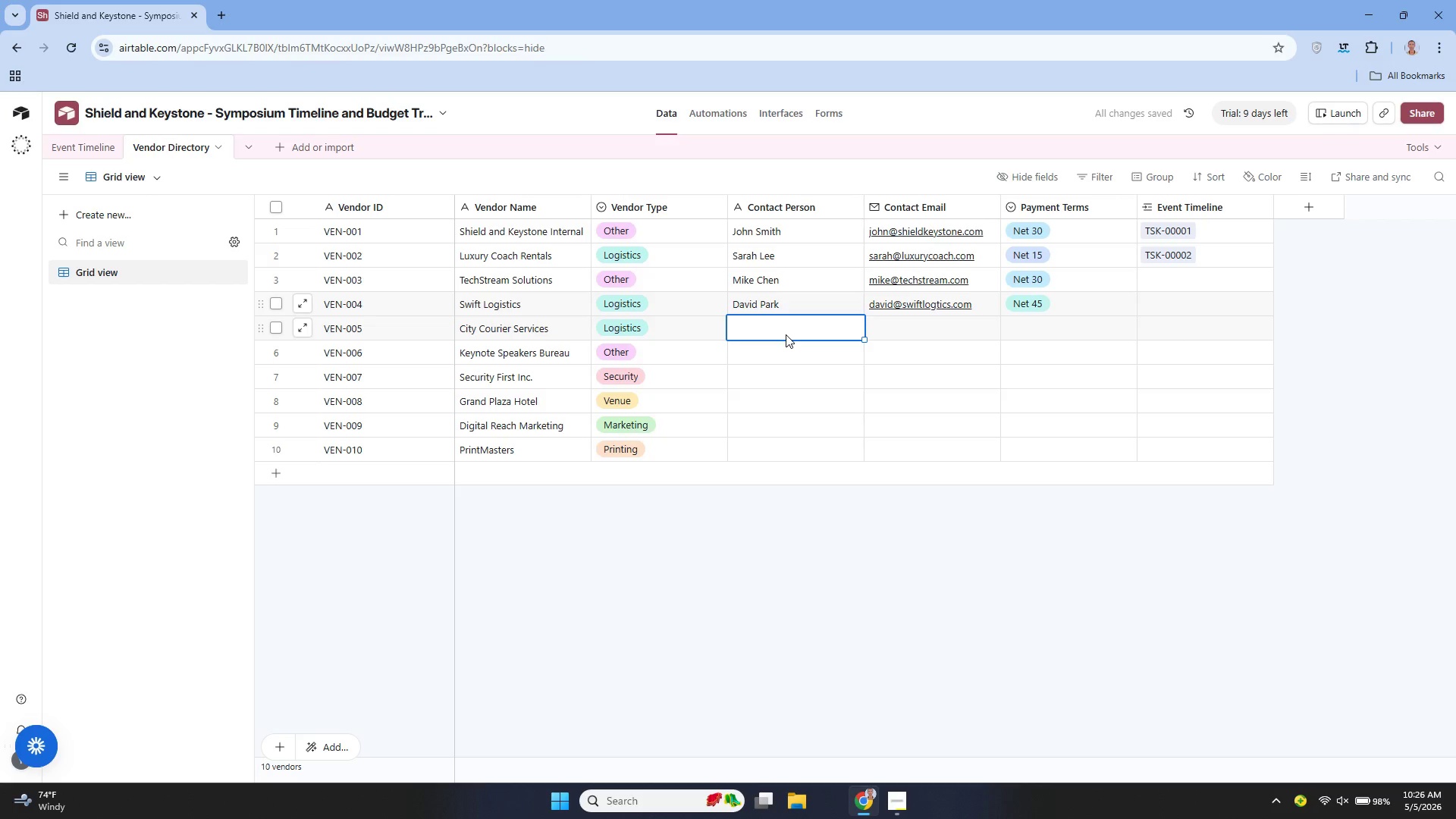 
type(Lisa Brown)
key(Tab)
type(lisa@citycourier.com)
key(Tab)
type(NE)
 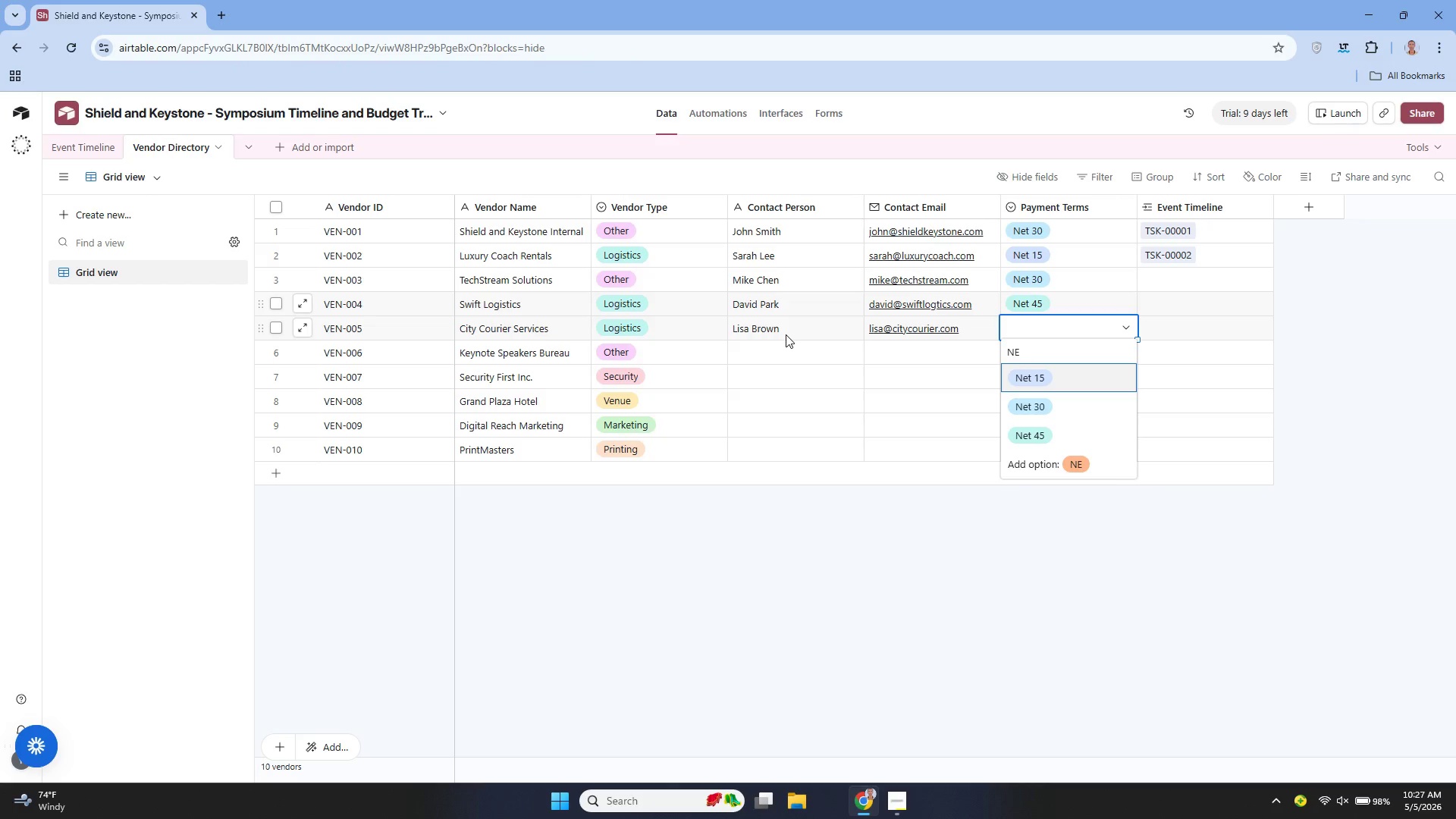 
left_click([1040, 372])
 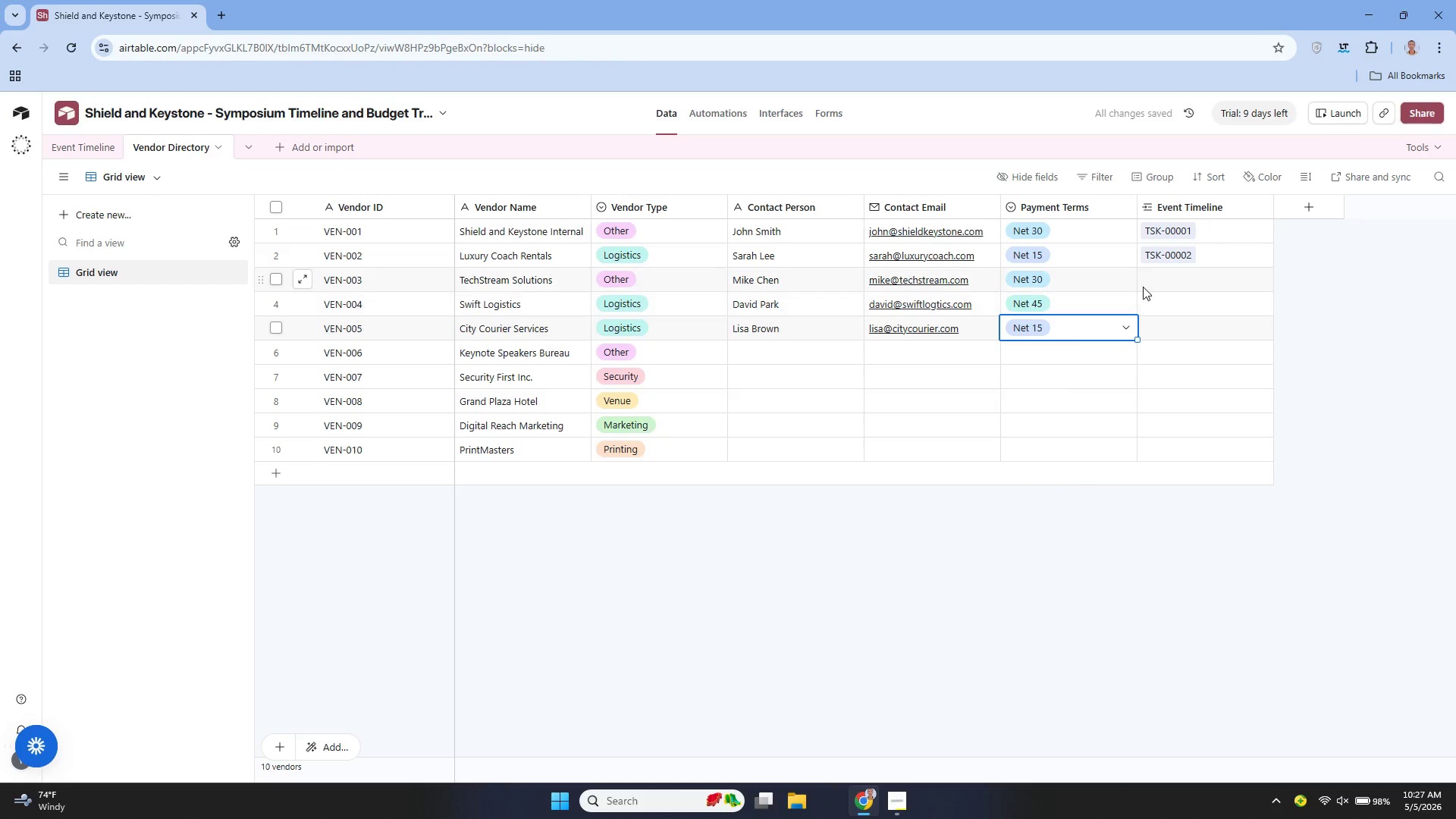 
left_click([1156, 284])
 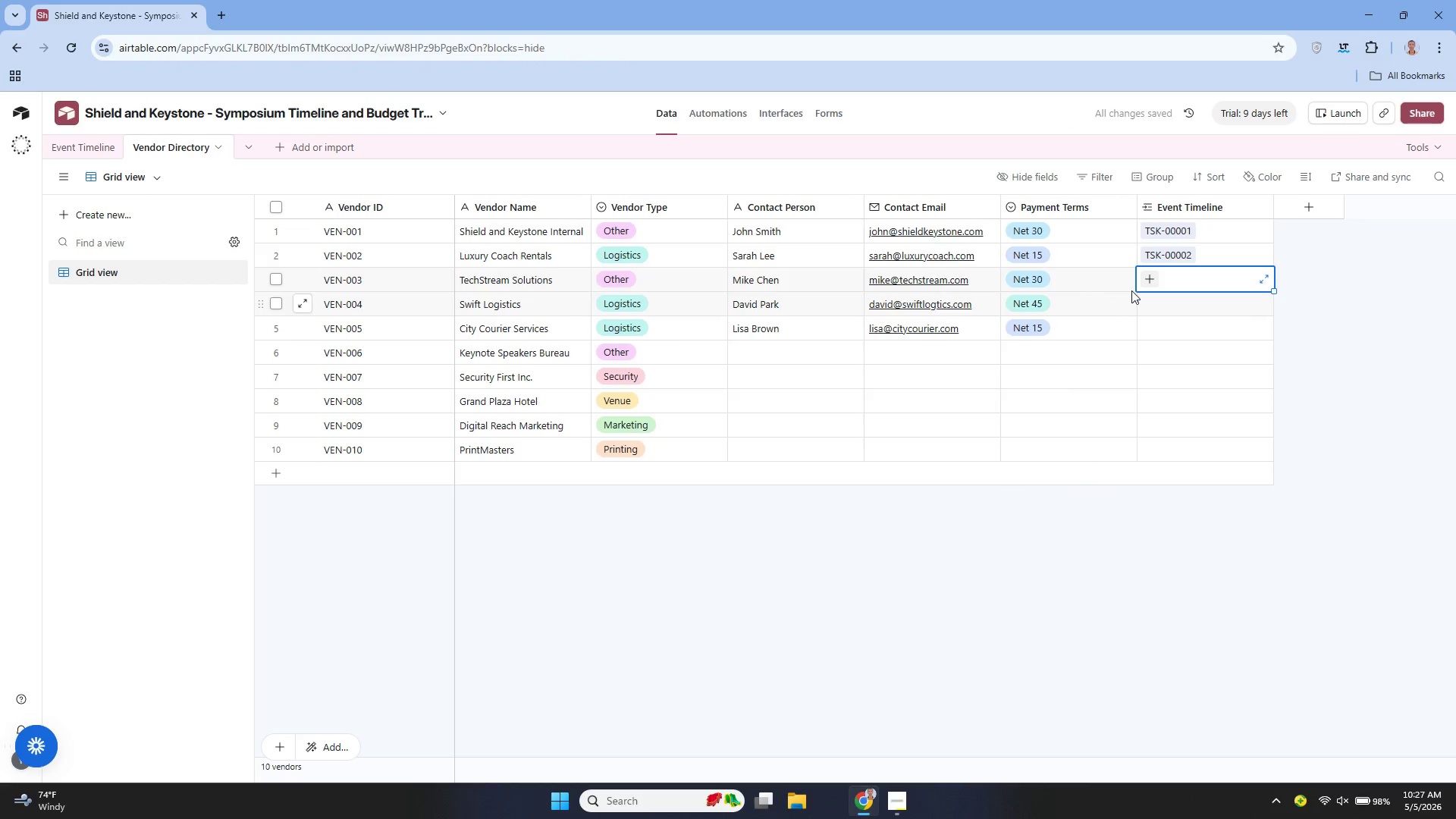 
left_click([1142, 286])
 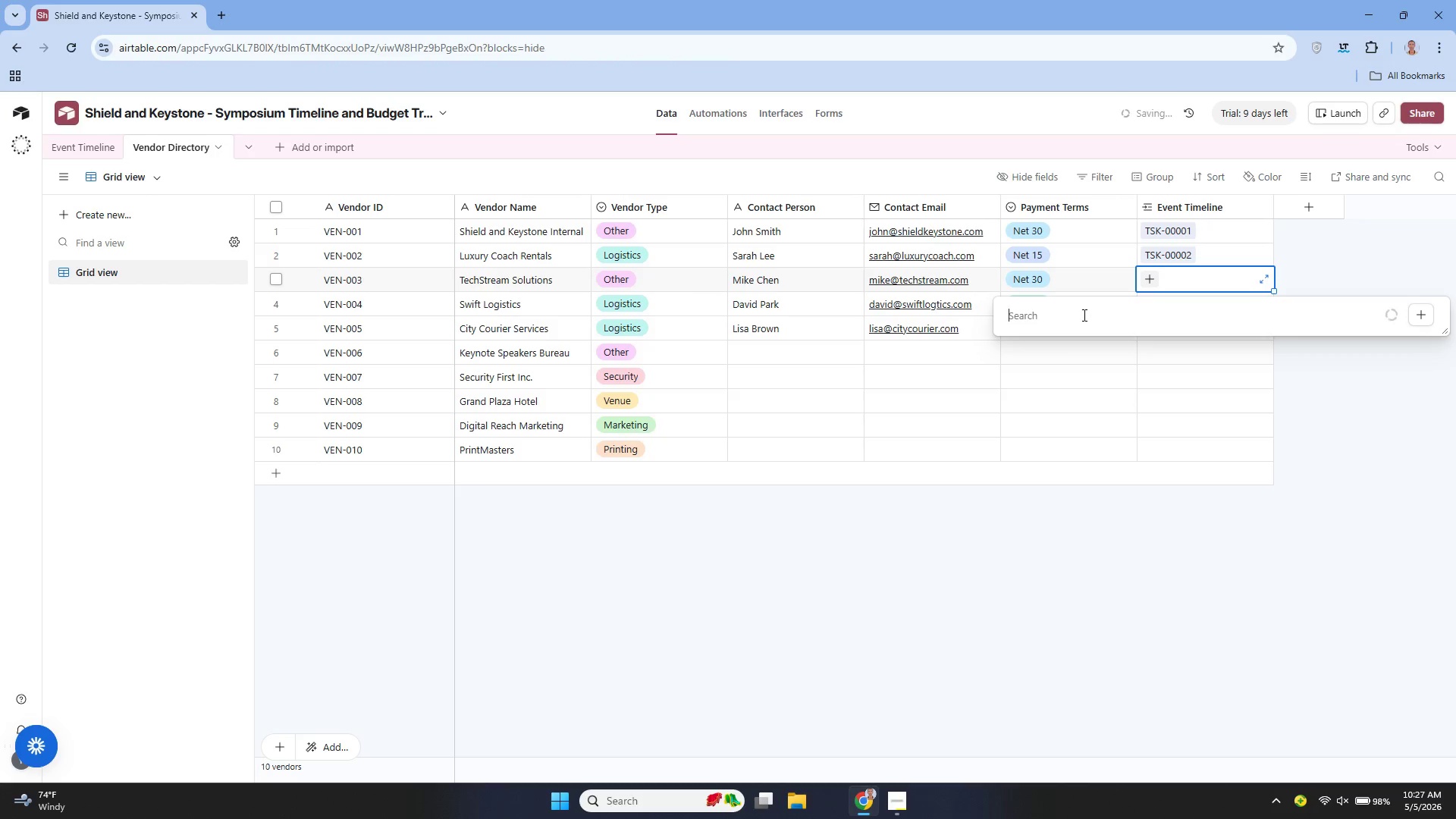 
wait(10.62)
 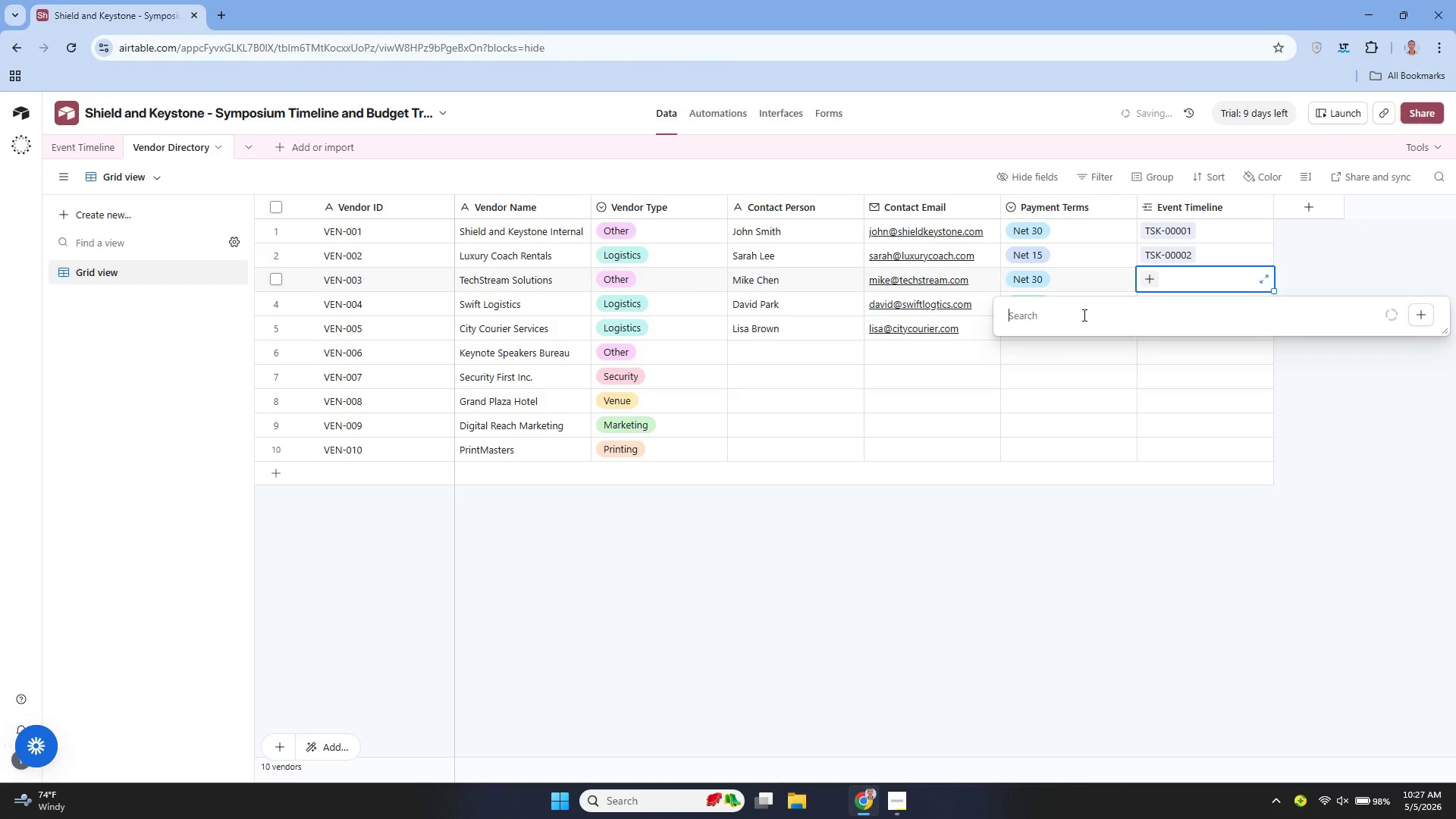 
left_click([1152, 281])
 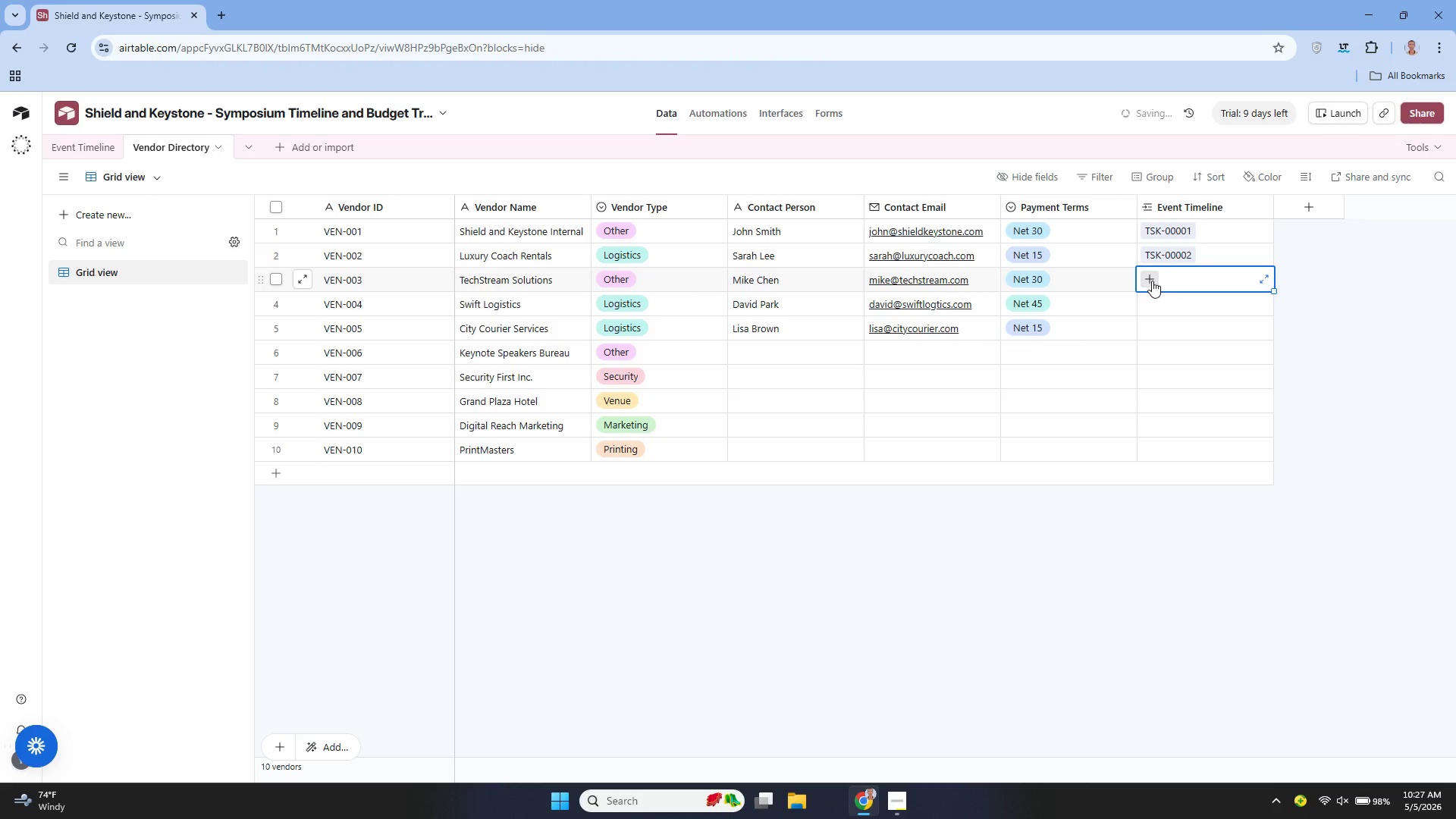 
left_click([1152, 281])
 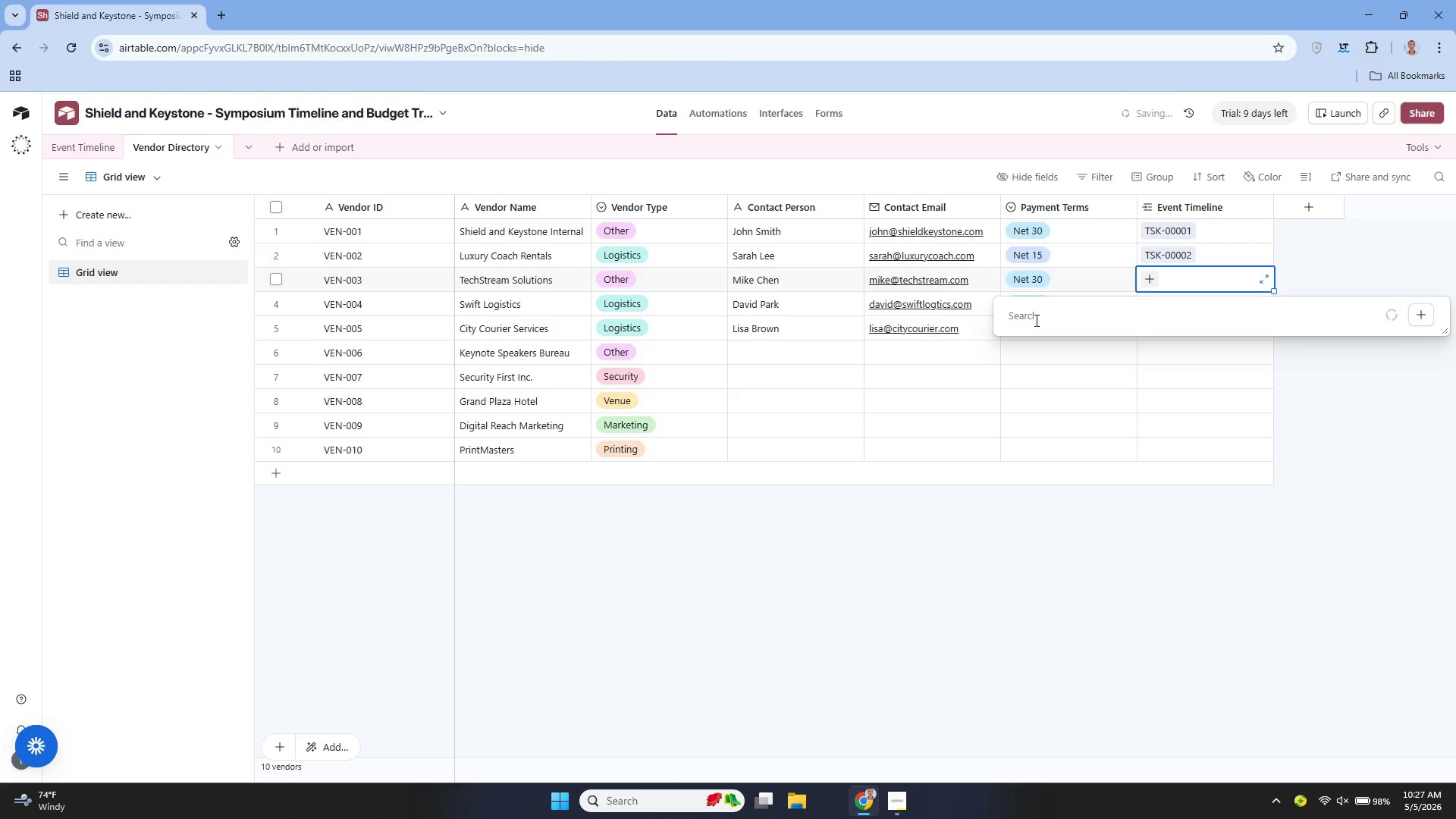 
wait(8.55)
 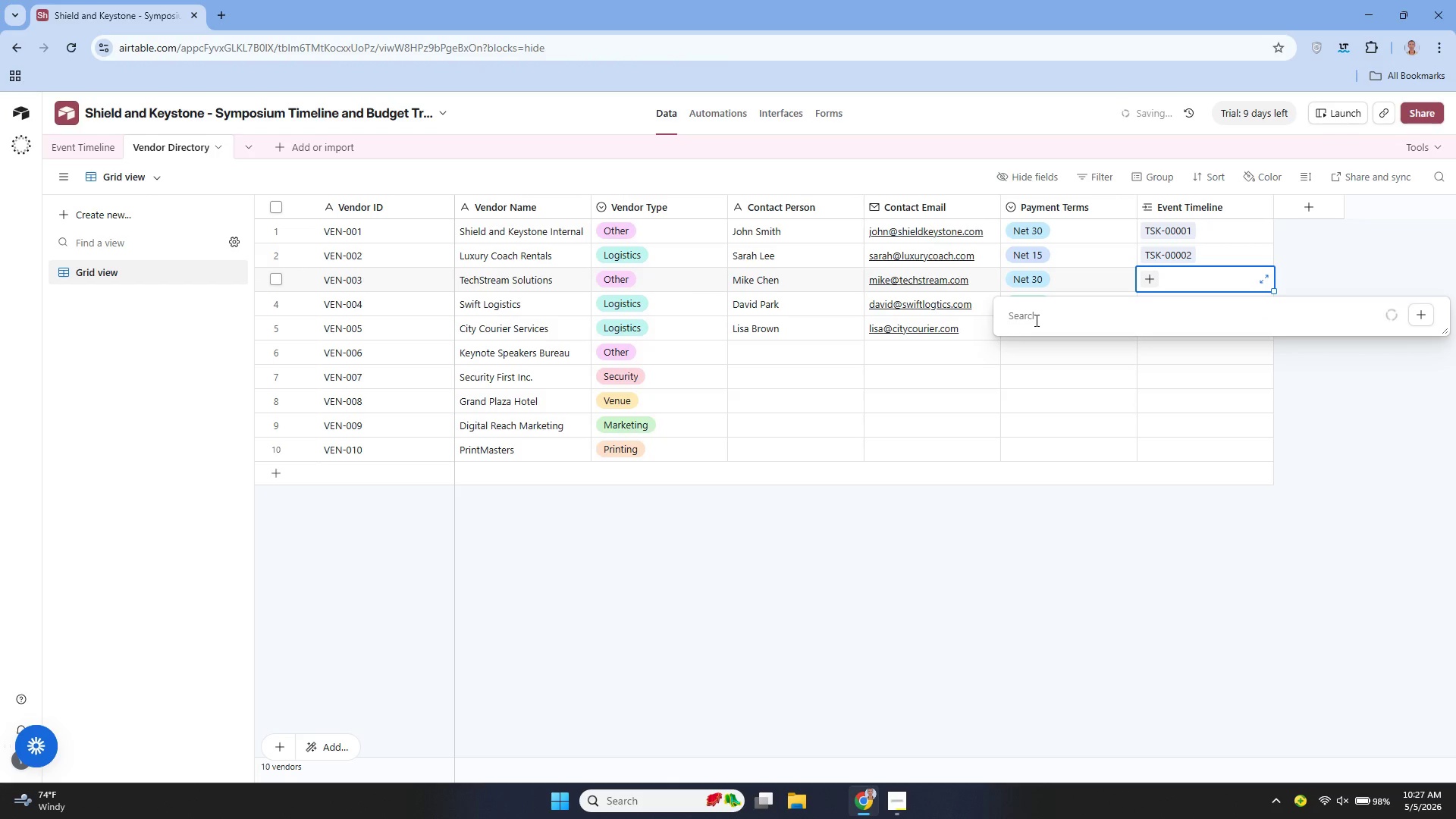 
left_click([1145, 274])
 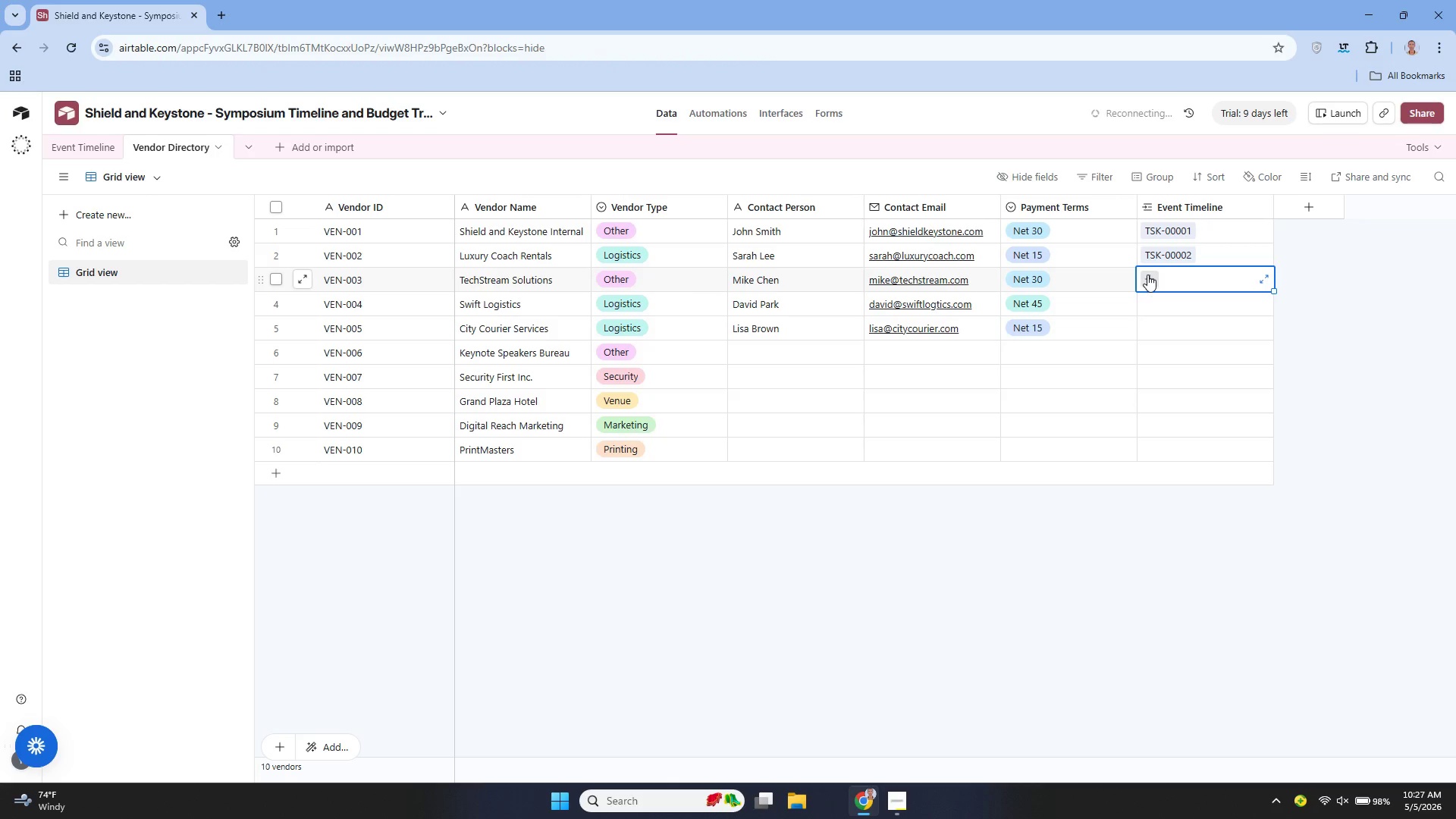 
left_click([1147, 275])
 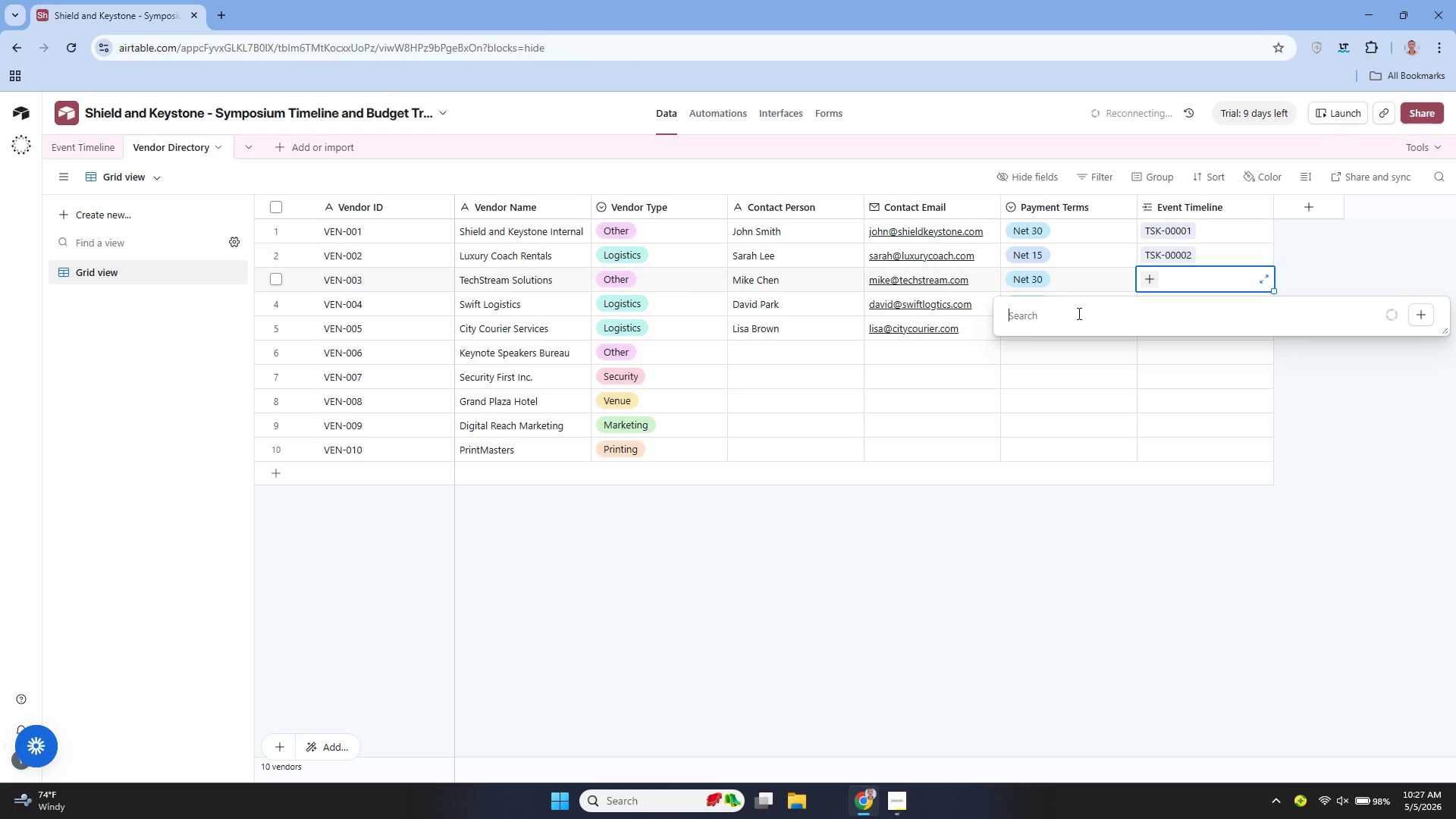 
left_click([1074, 314])
 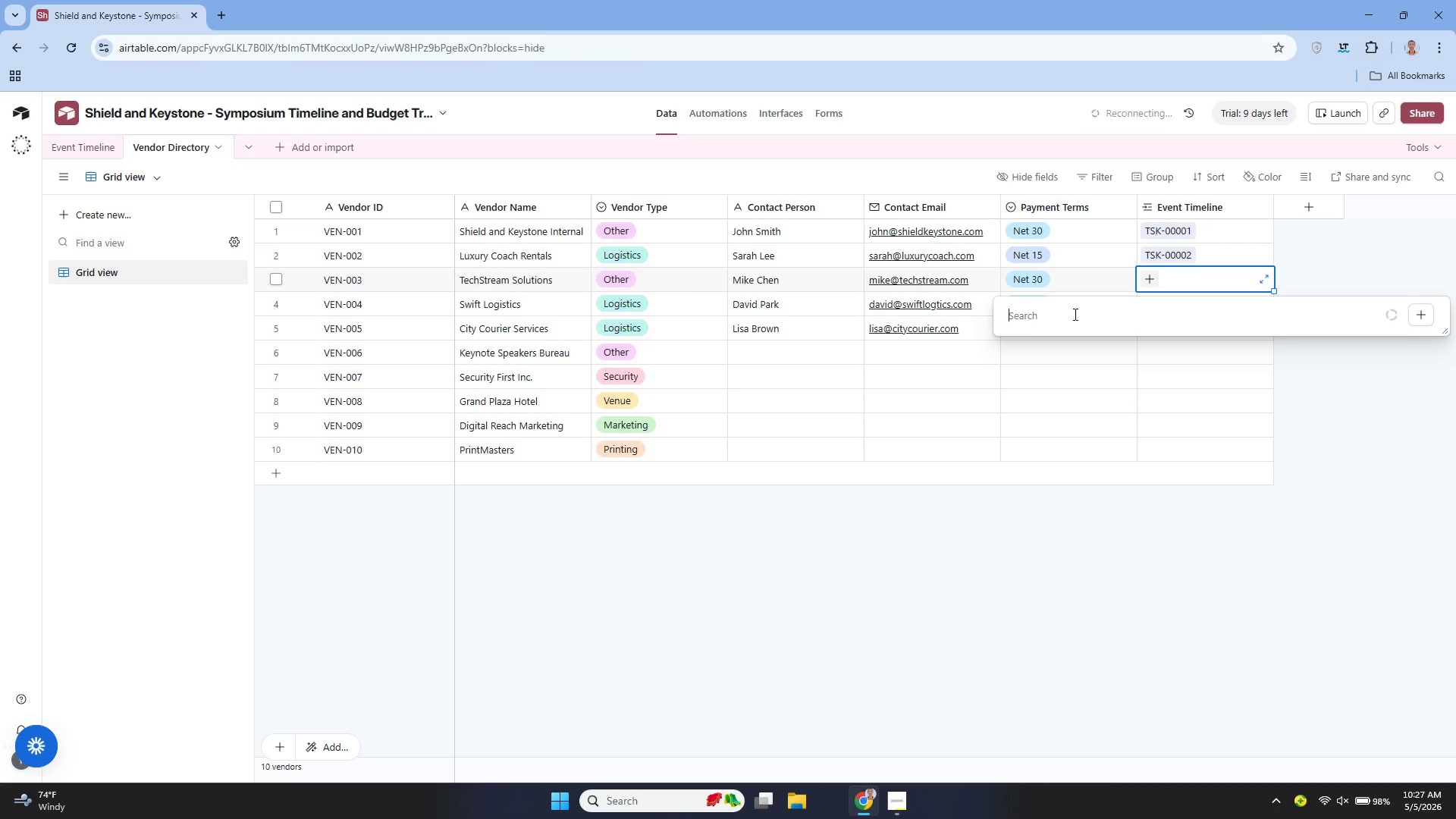 
type(ts)
key(Backspace)
key(Backspace)
 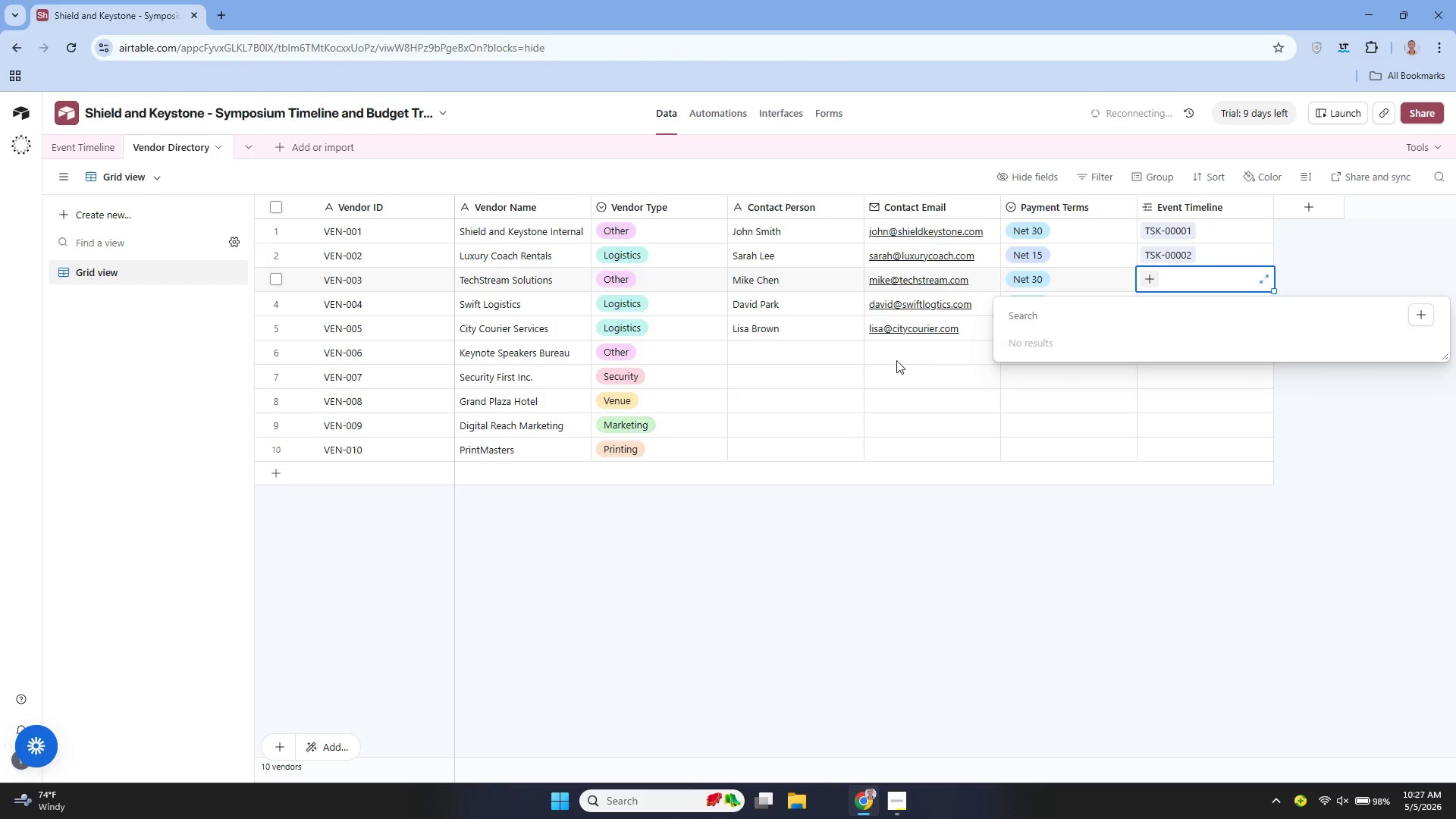 
left_click([919, 353])
 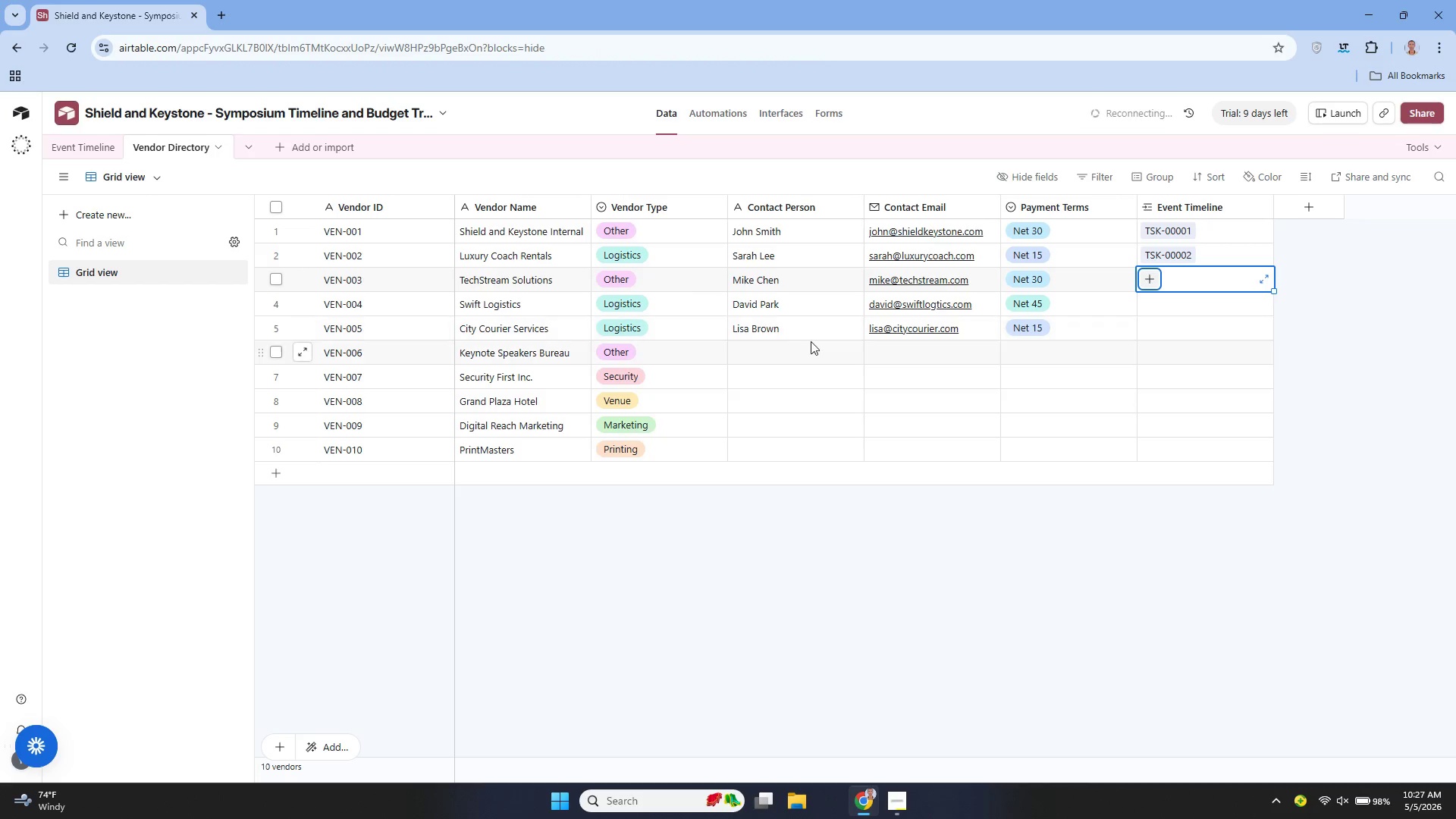 
left_click([780, 350])
 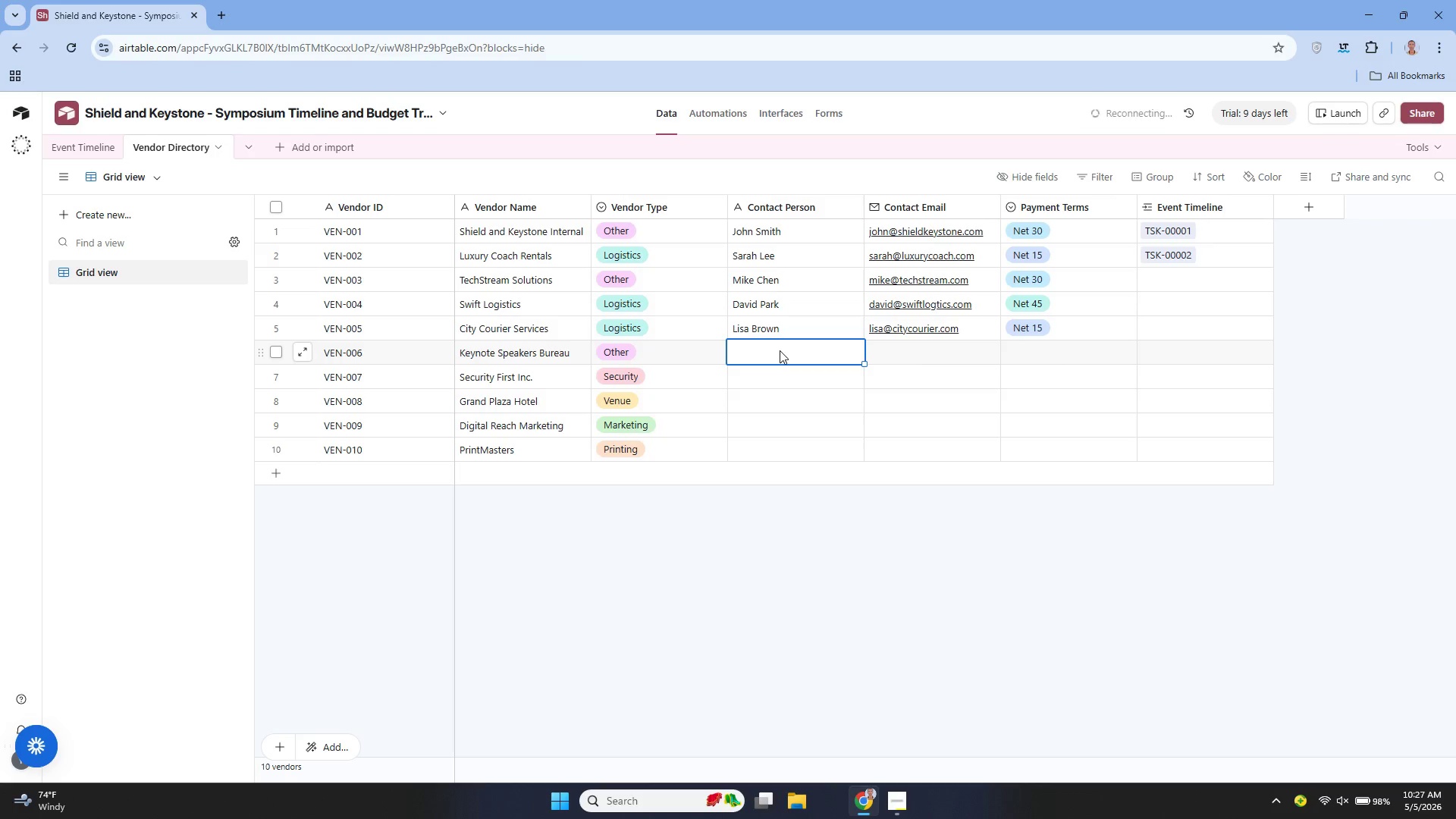 
wait(10.53)
 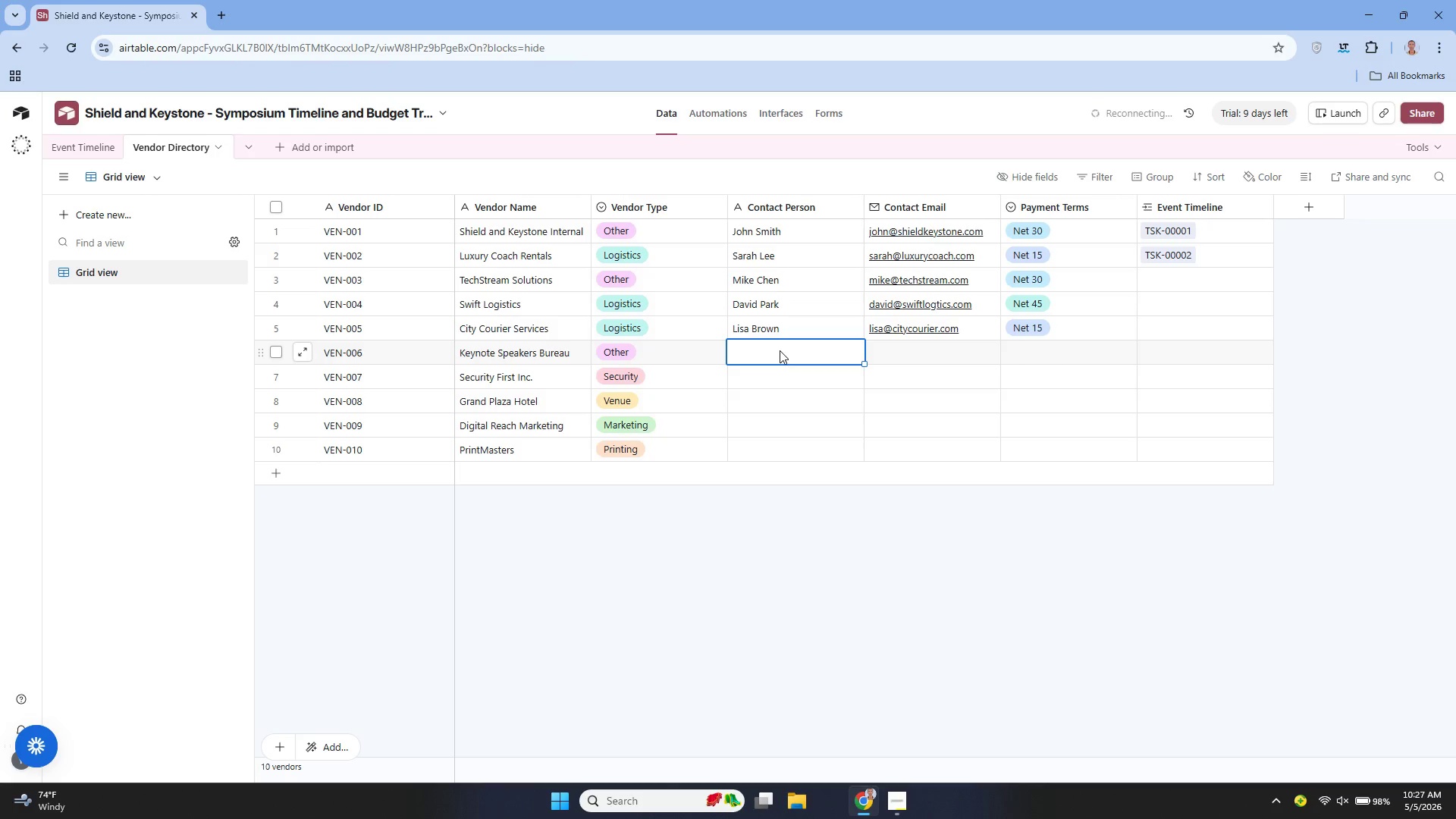 
type(Keyno)
 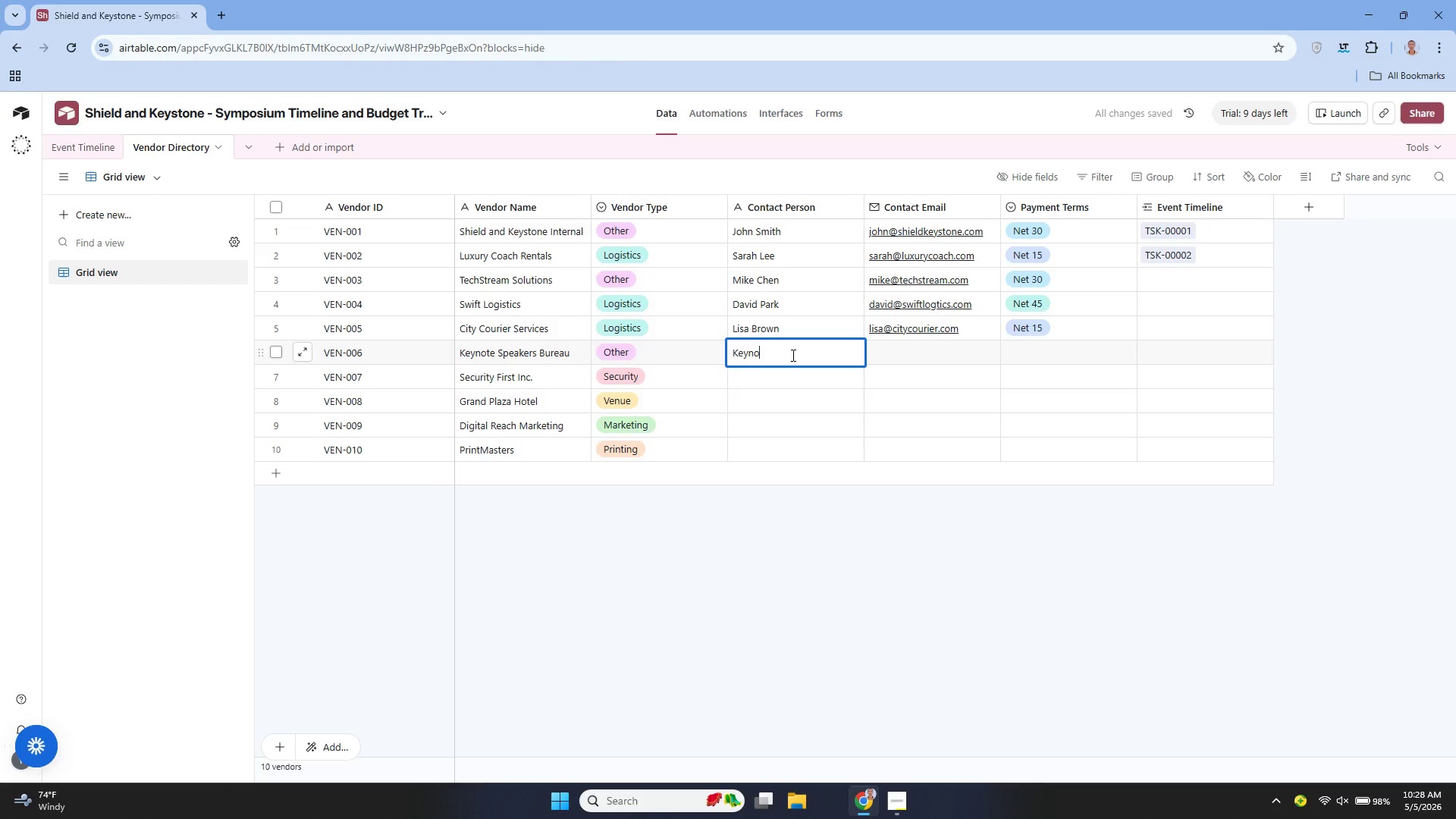 
wait(7.47)
 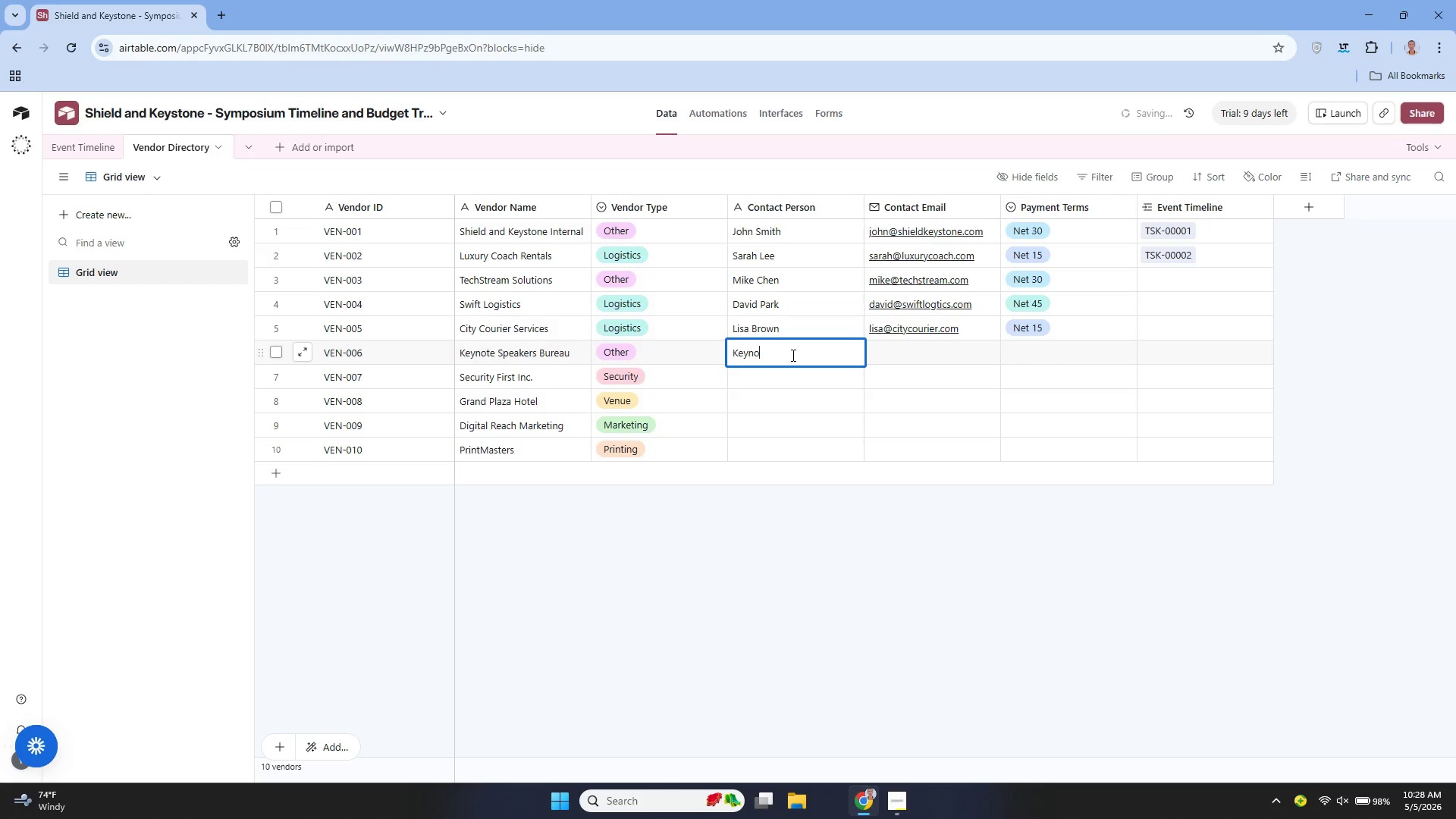 
key(Backspace)
key(Backspace)
key(Backspace)
key(Backspace)
key(Backspace)
type(Robert Vance)
 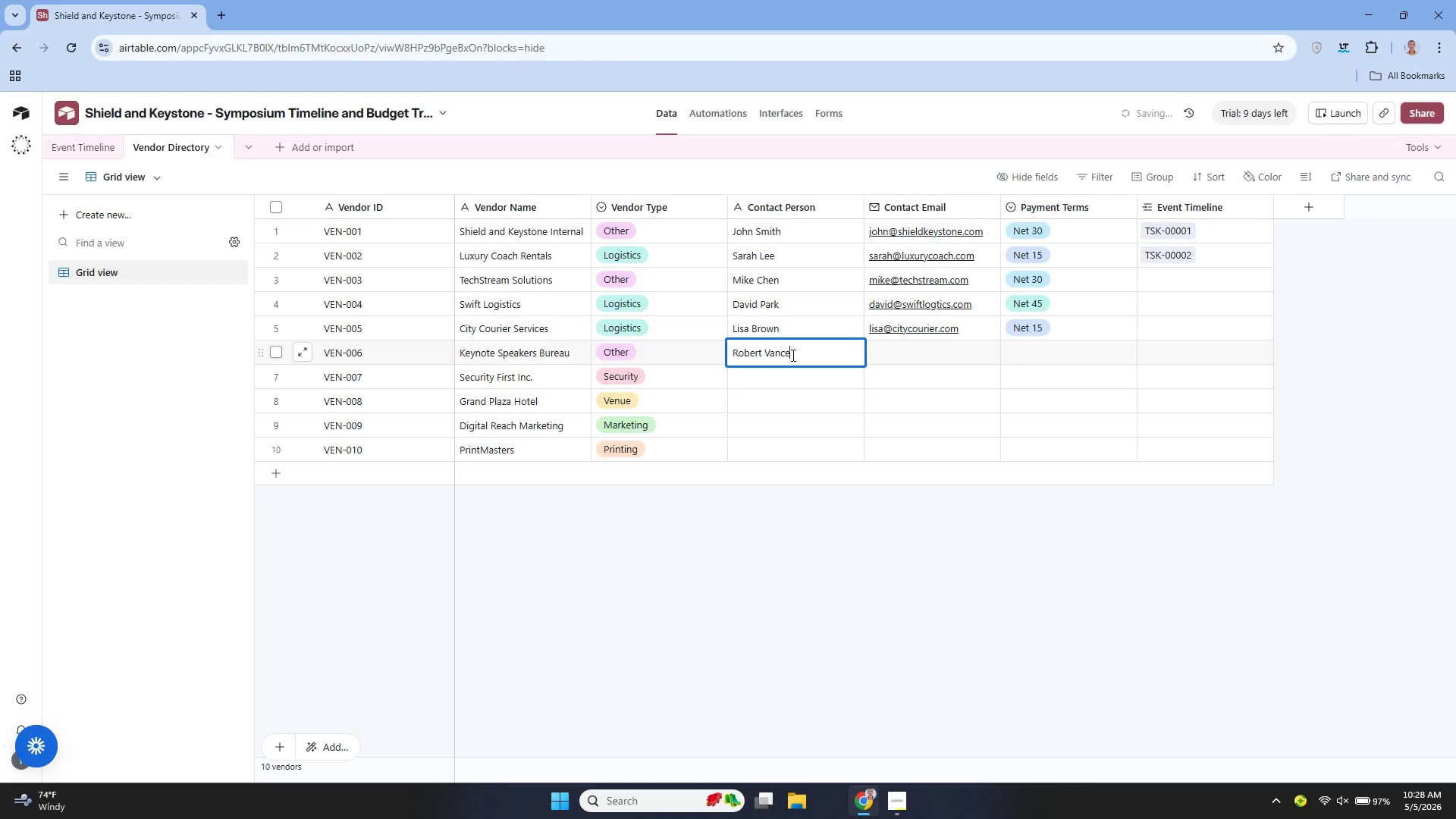 
left_click([925, 352])
 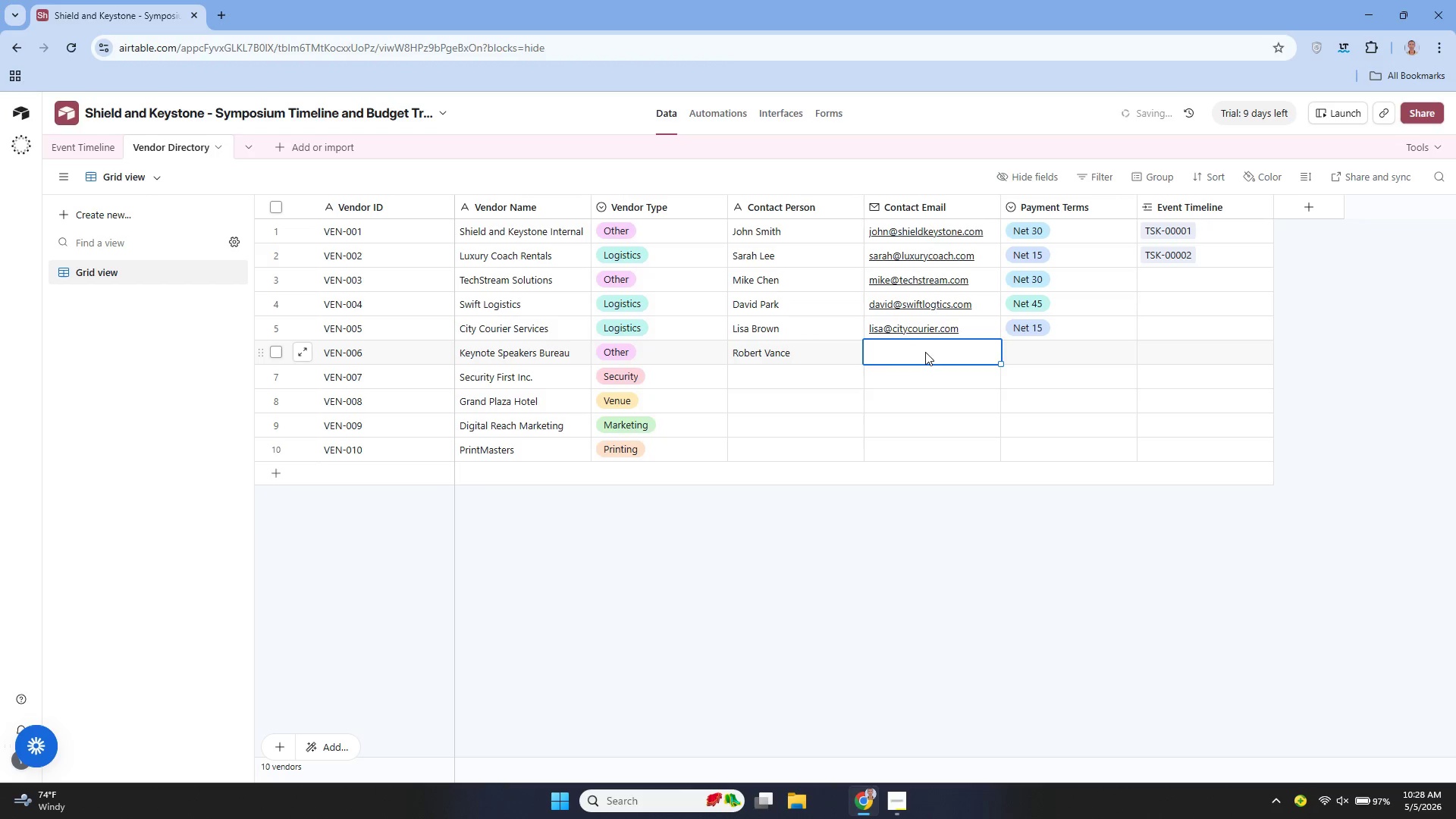 
type(robert@keynote)
 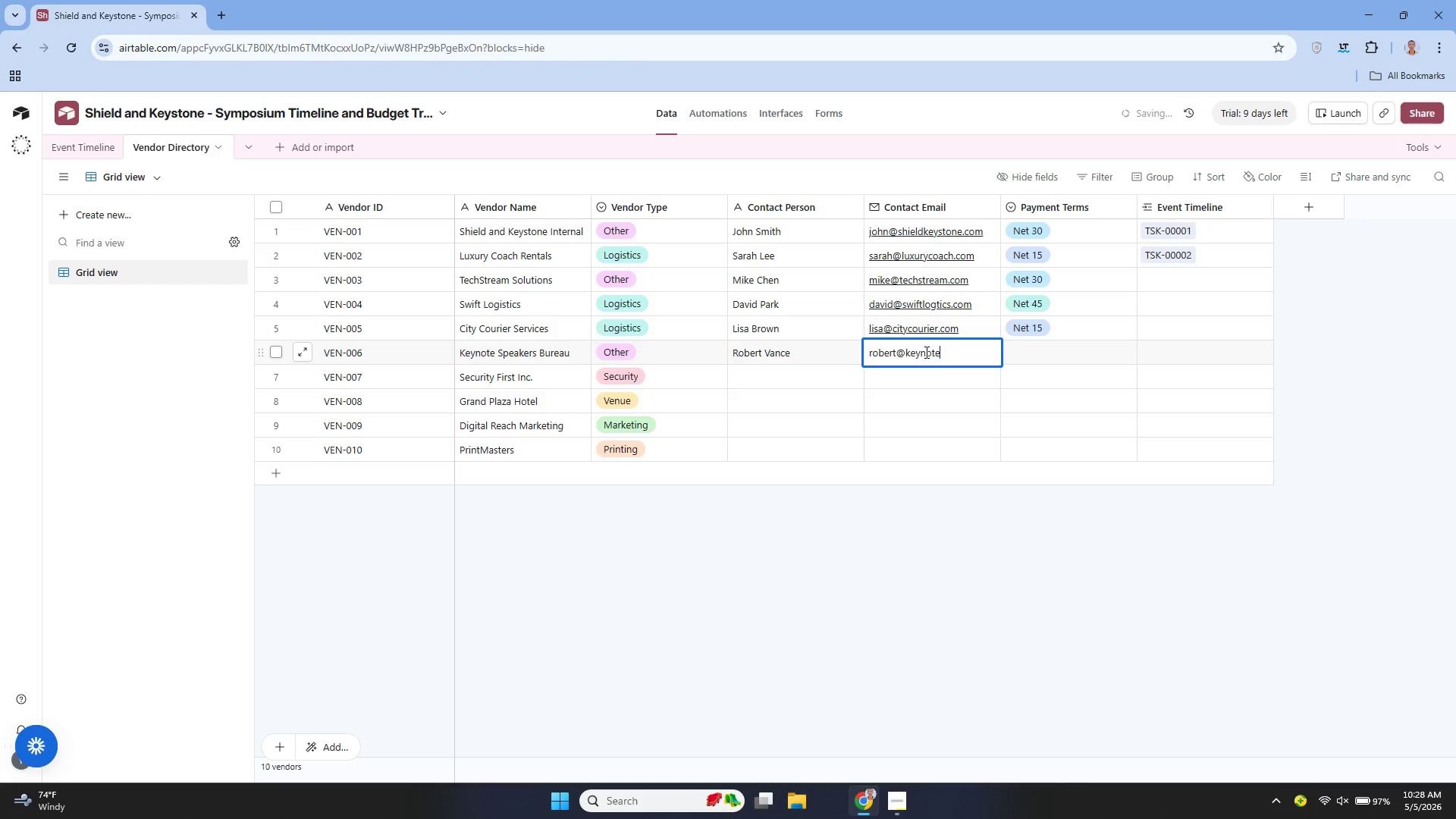 
type(speakers.com)
key(Tab)
 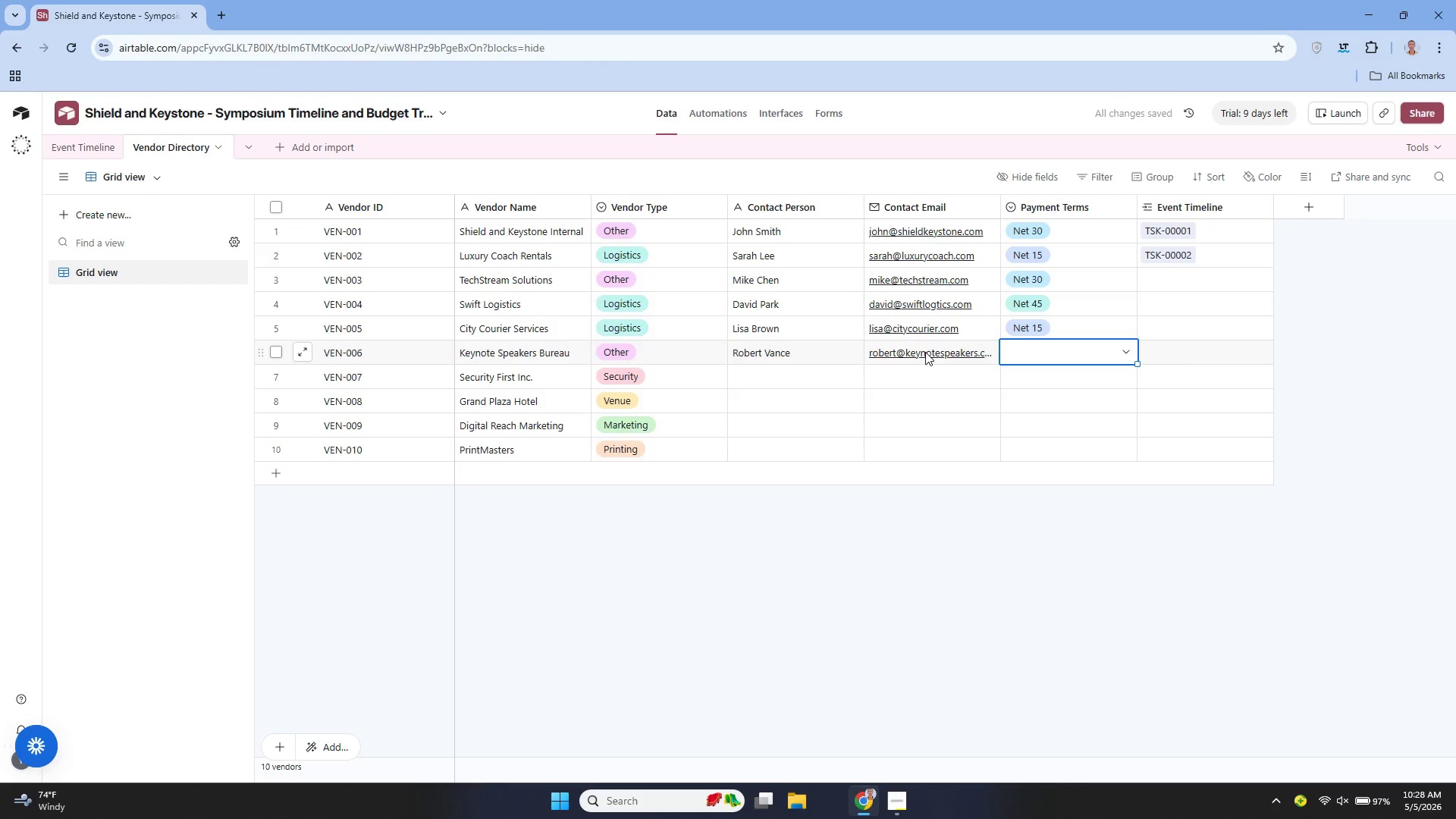 
wait(8.44)
 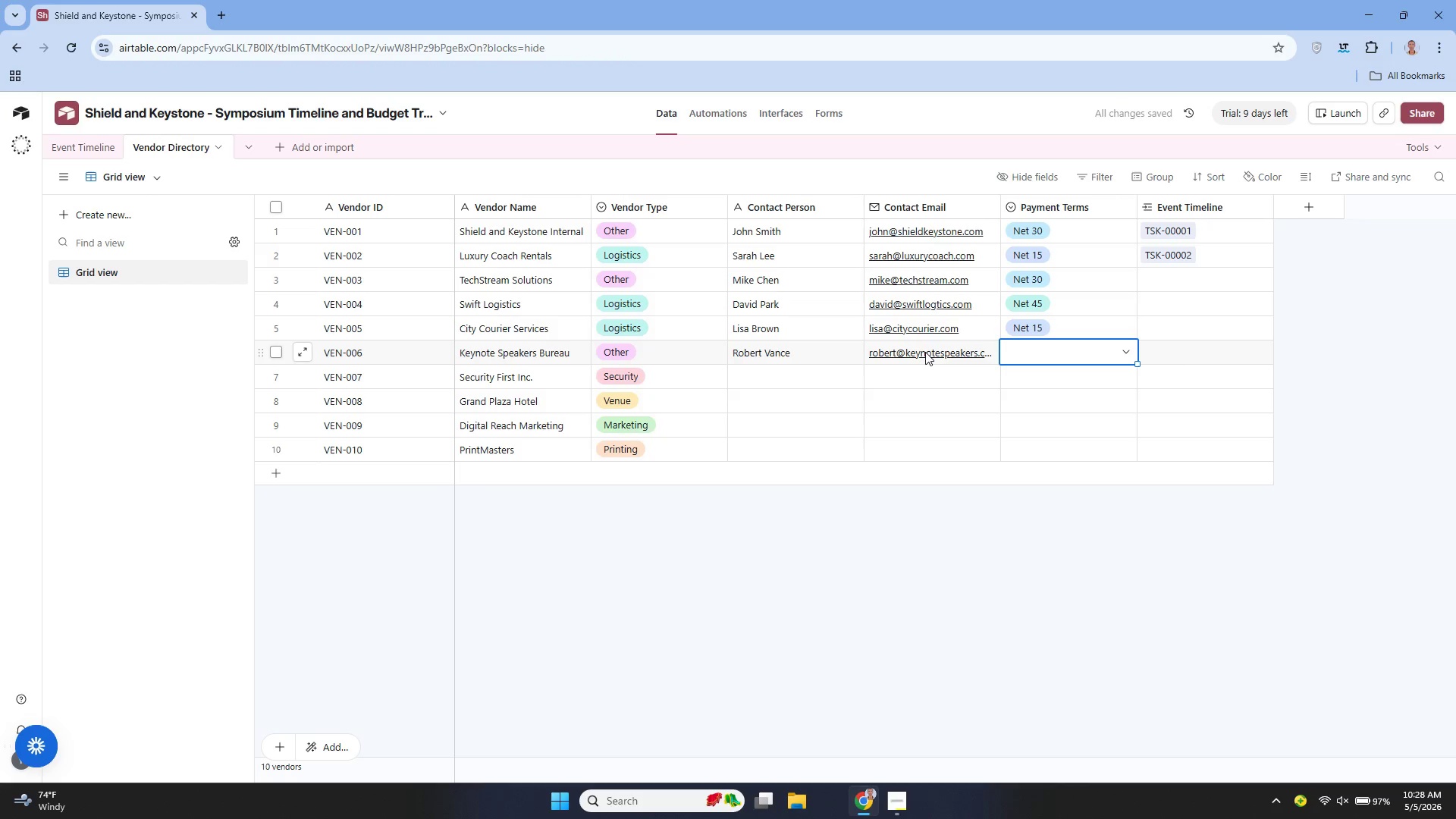 
left_click([1125, 347])
 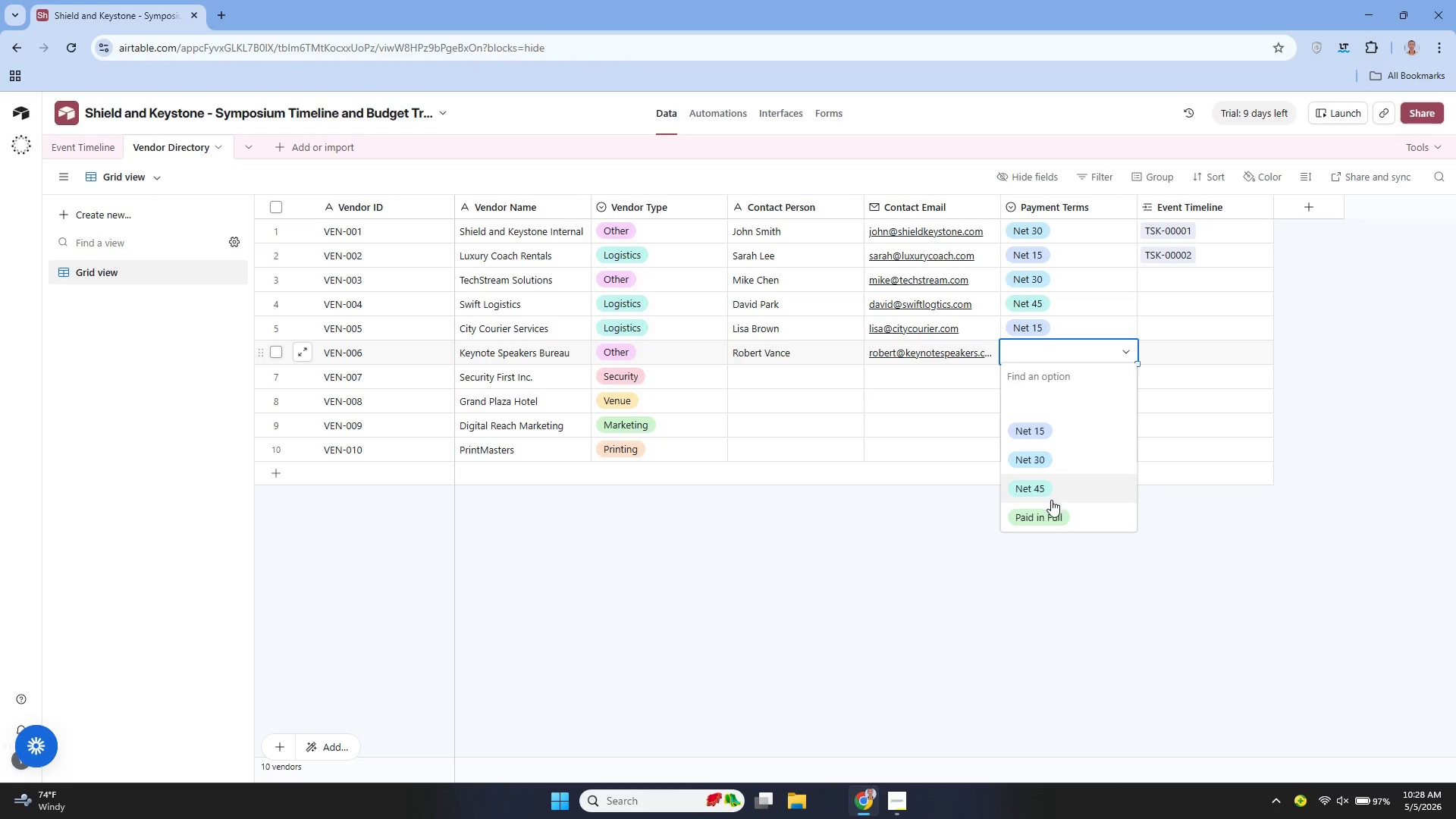 
left_click([1044, 509])
 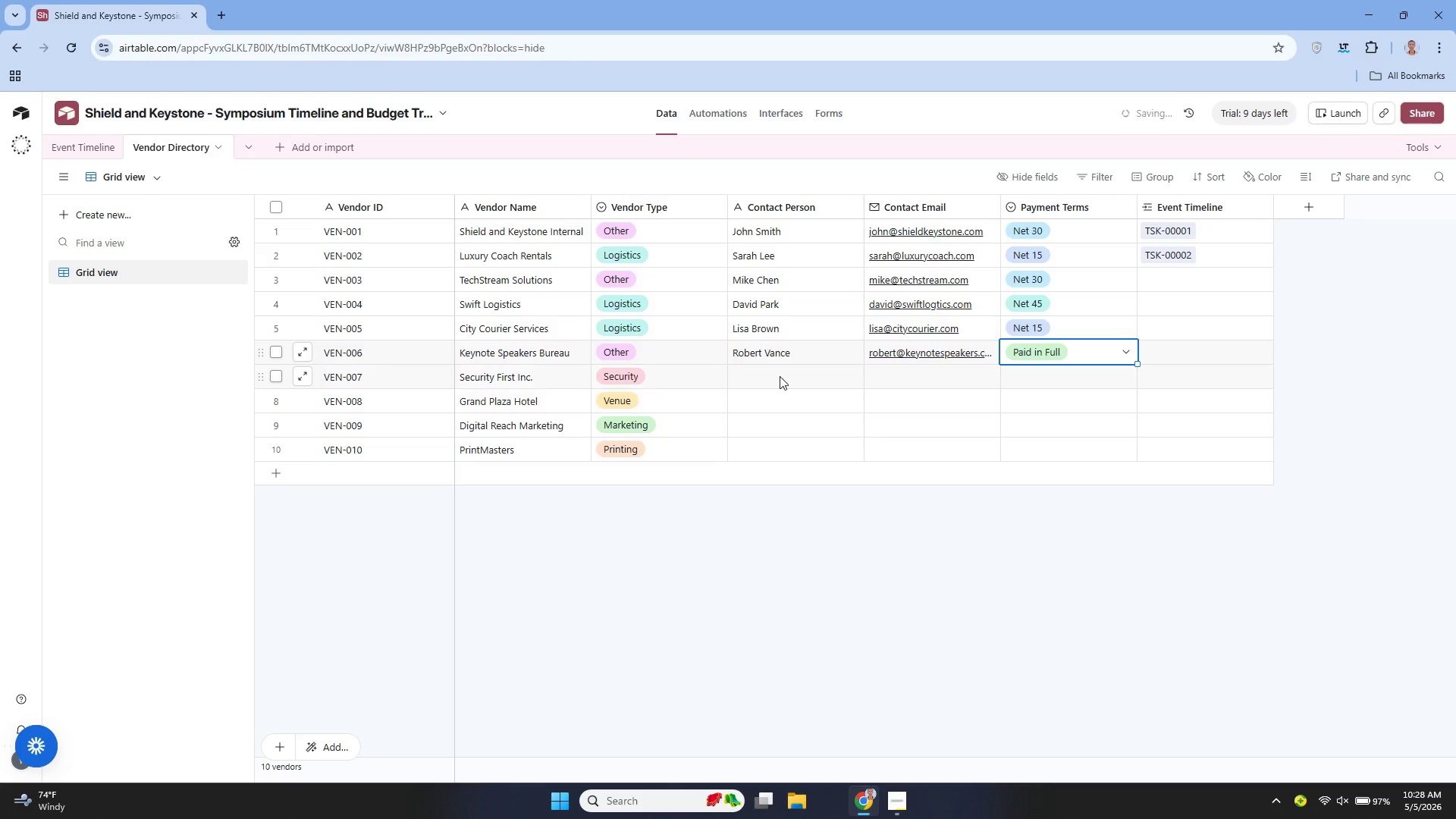 
left_click([767, 376])
 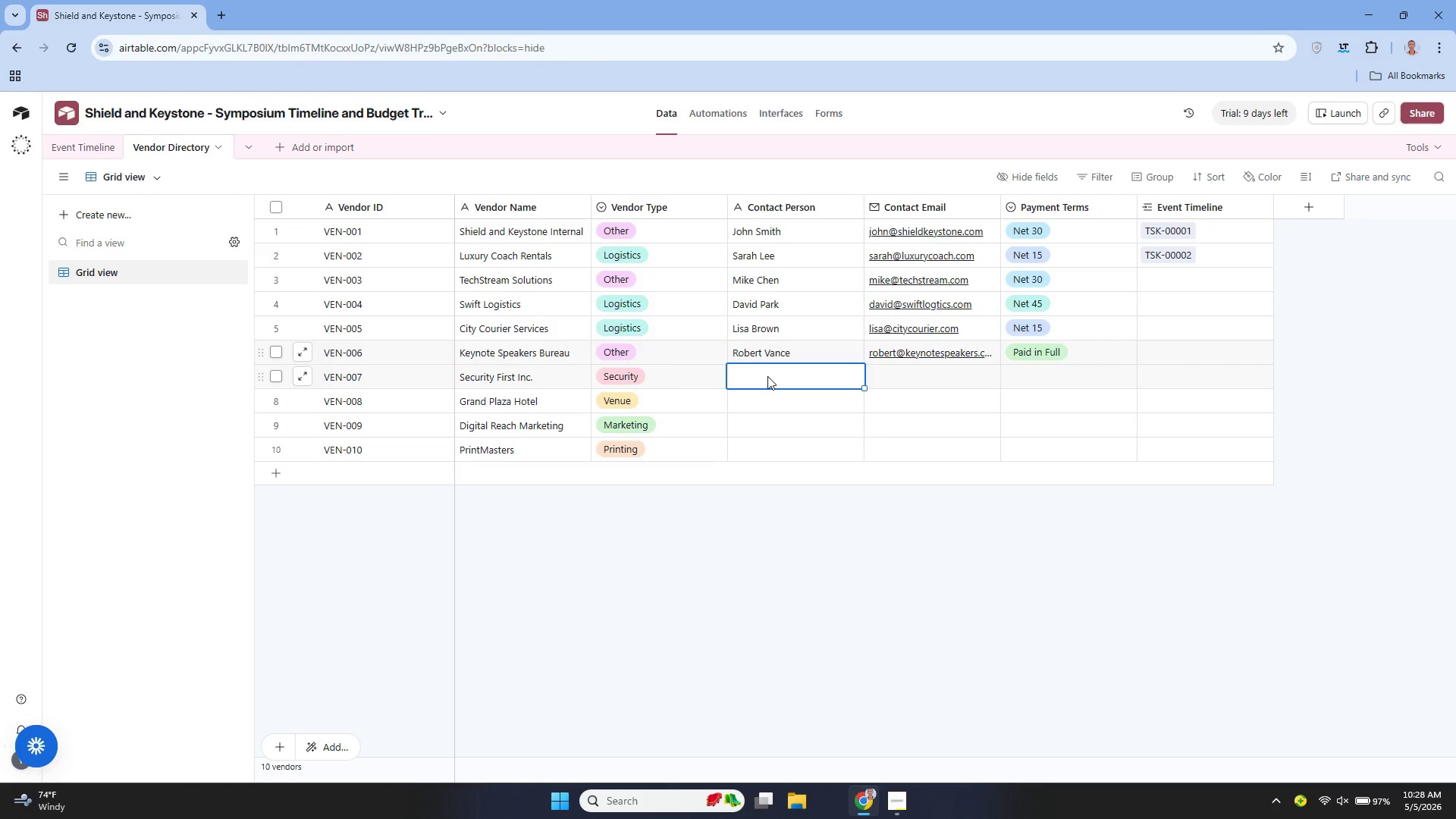 
wait(6.88)
 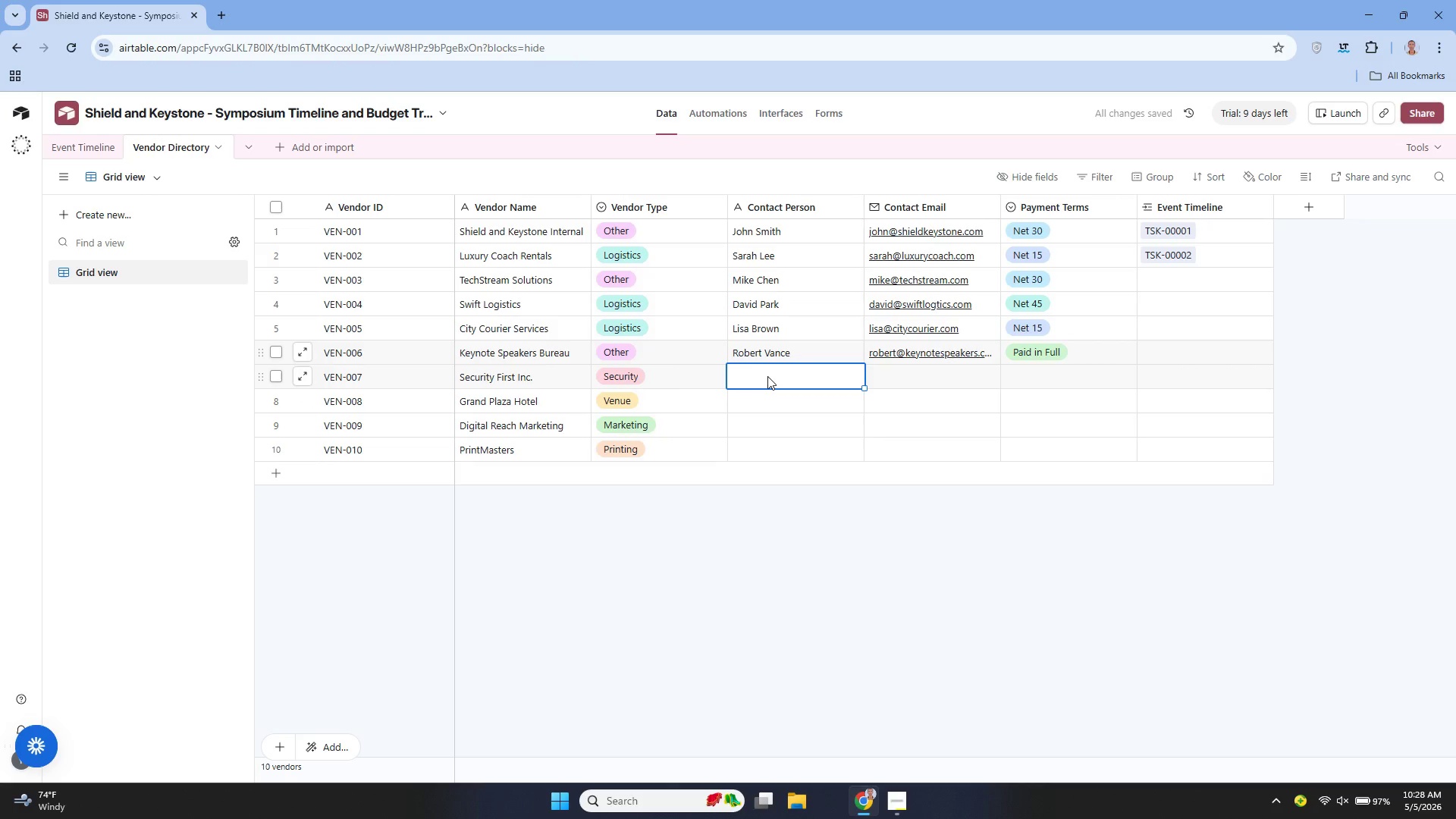 
type(Tom Wilson)
key(Tab)
 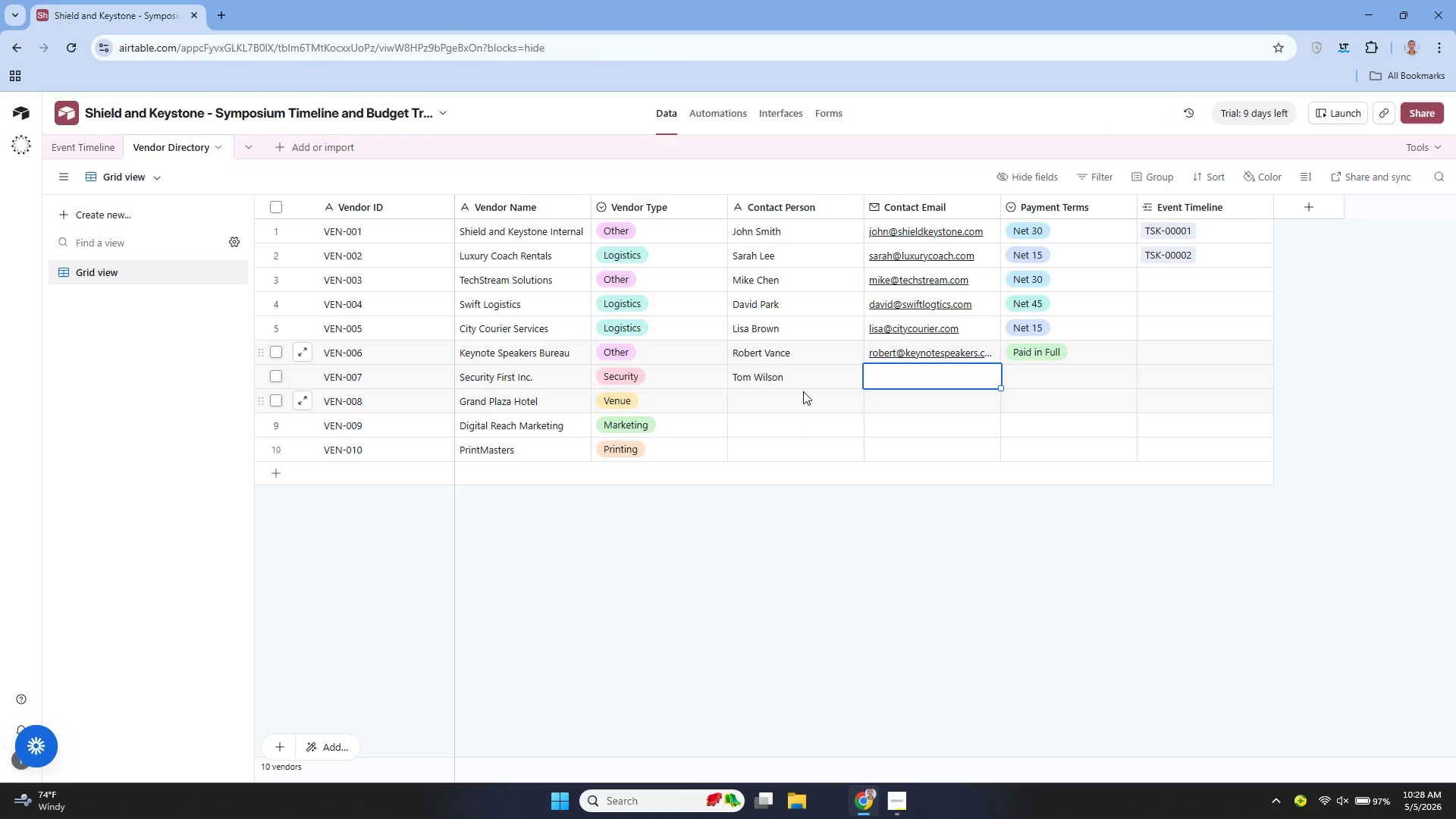 
type(tom@securityfirst.com)
 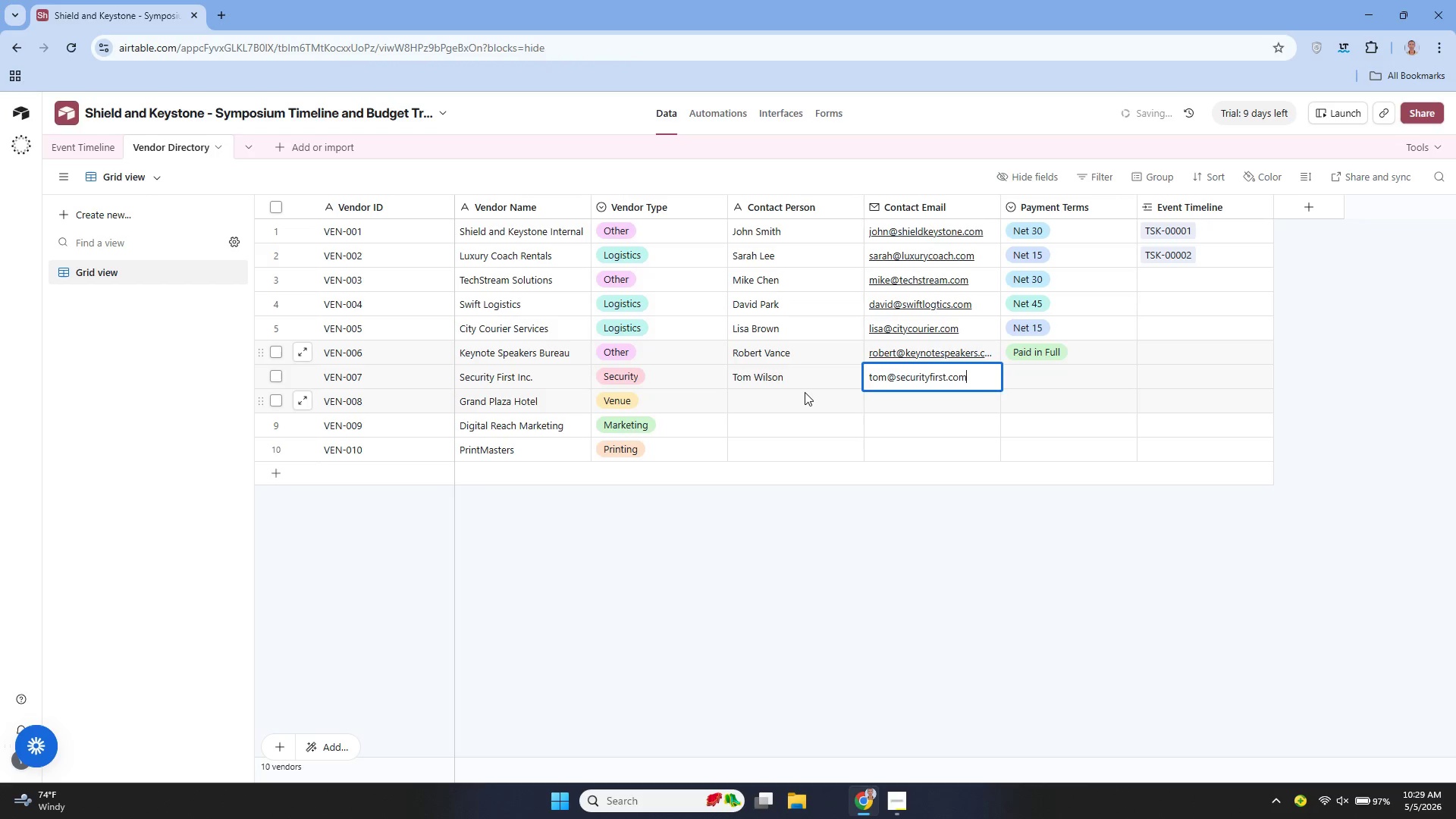 
left_click([1032, 371])
 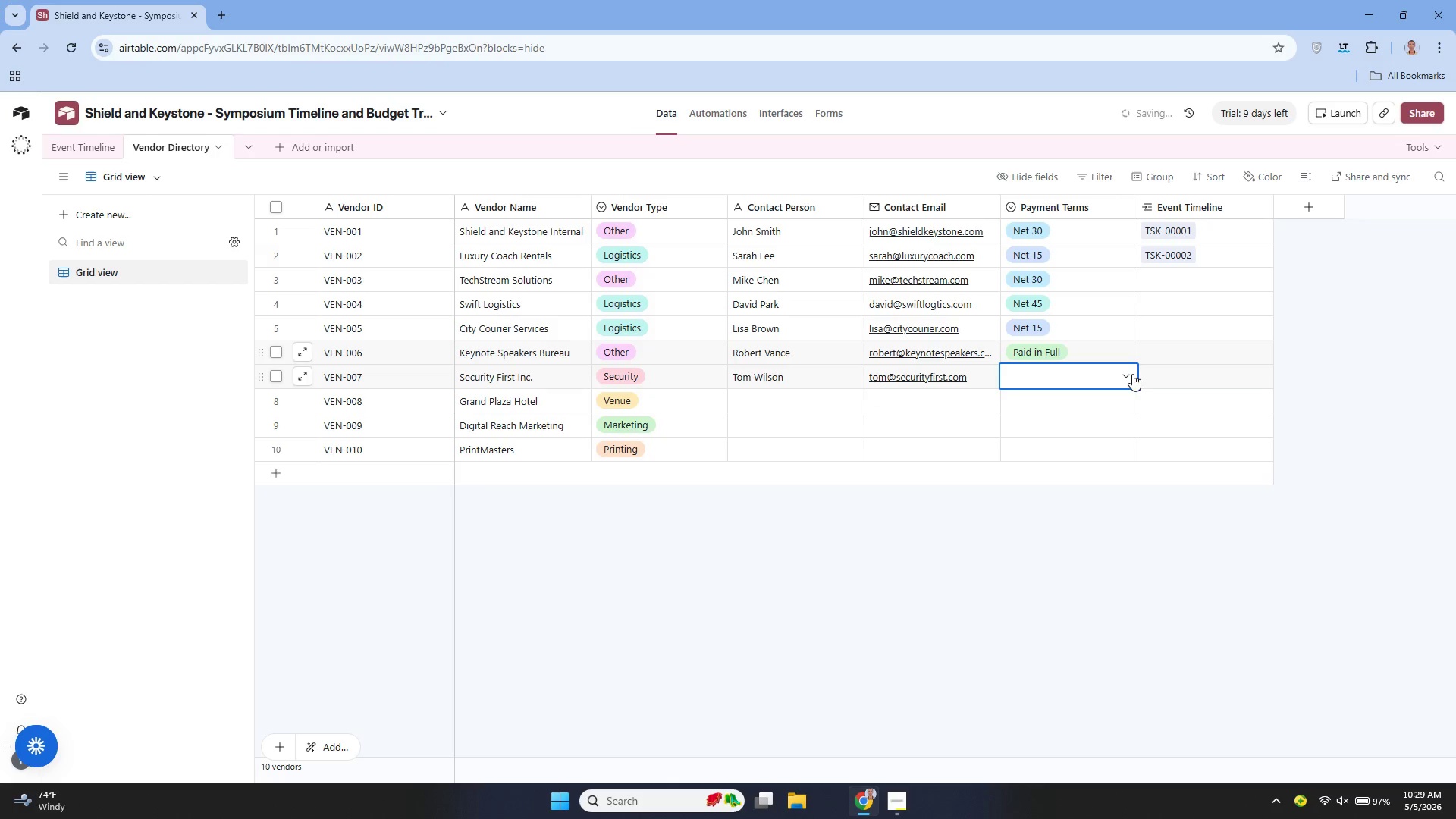 
left_click([1125, 376])
 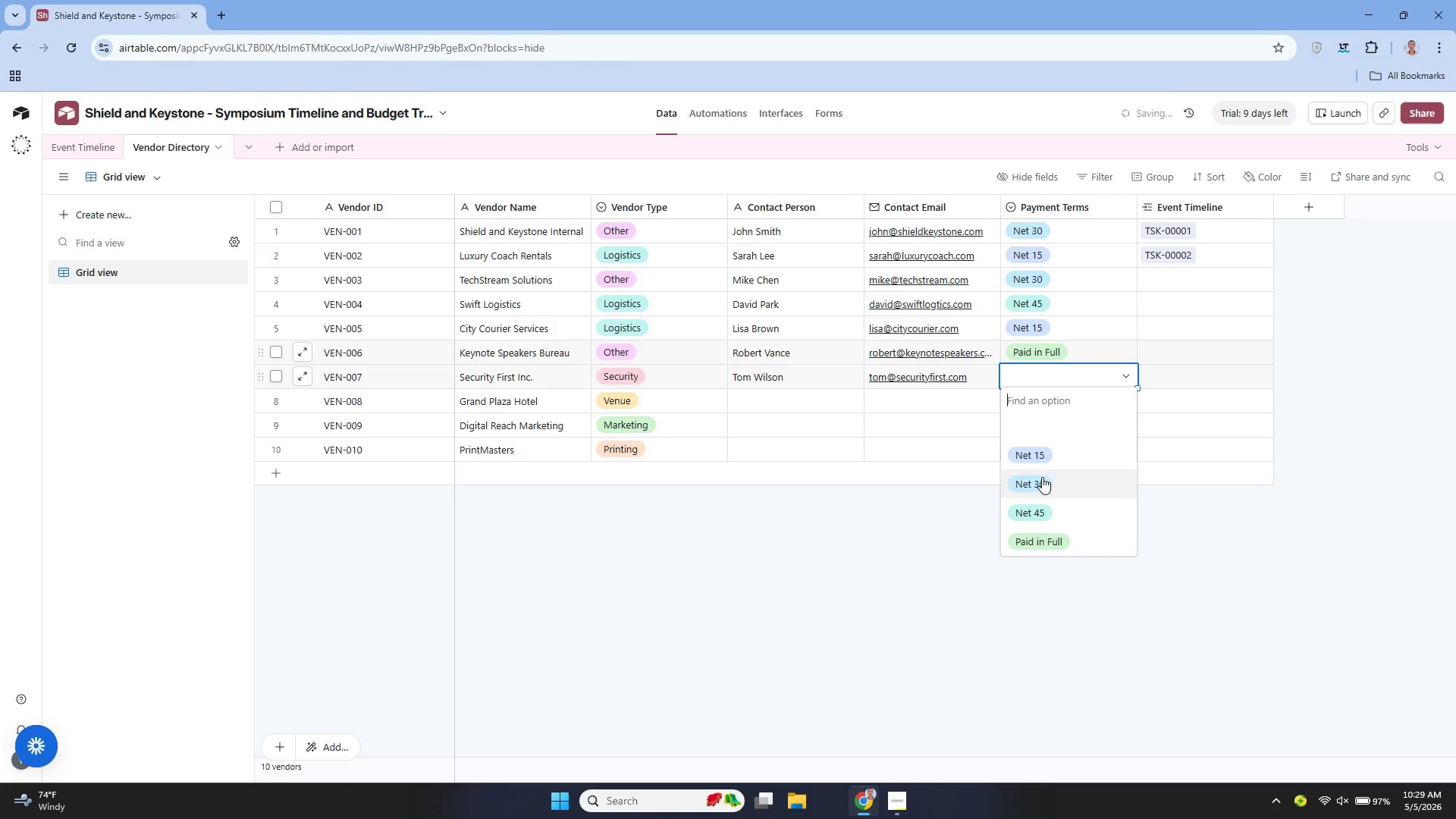 
left_click([1042, 477])
 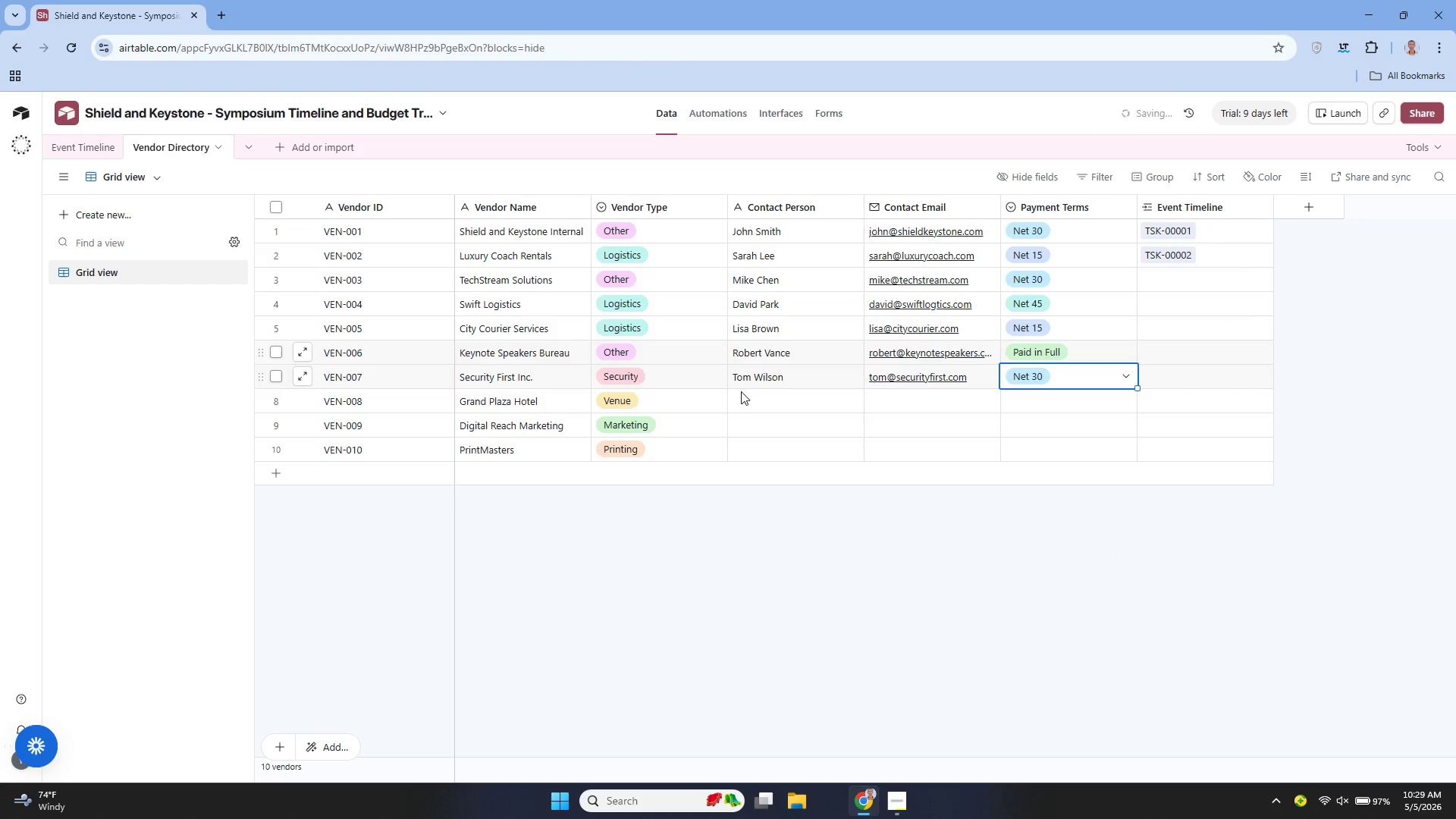 
left_click([749, 397])
 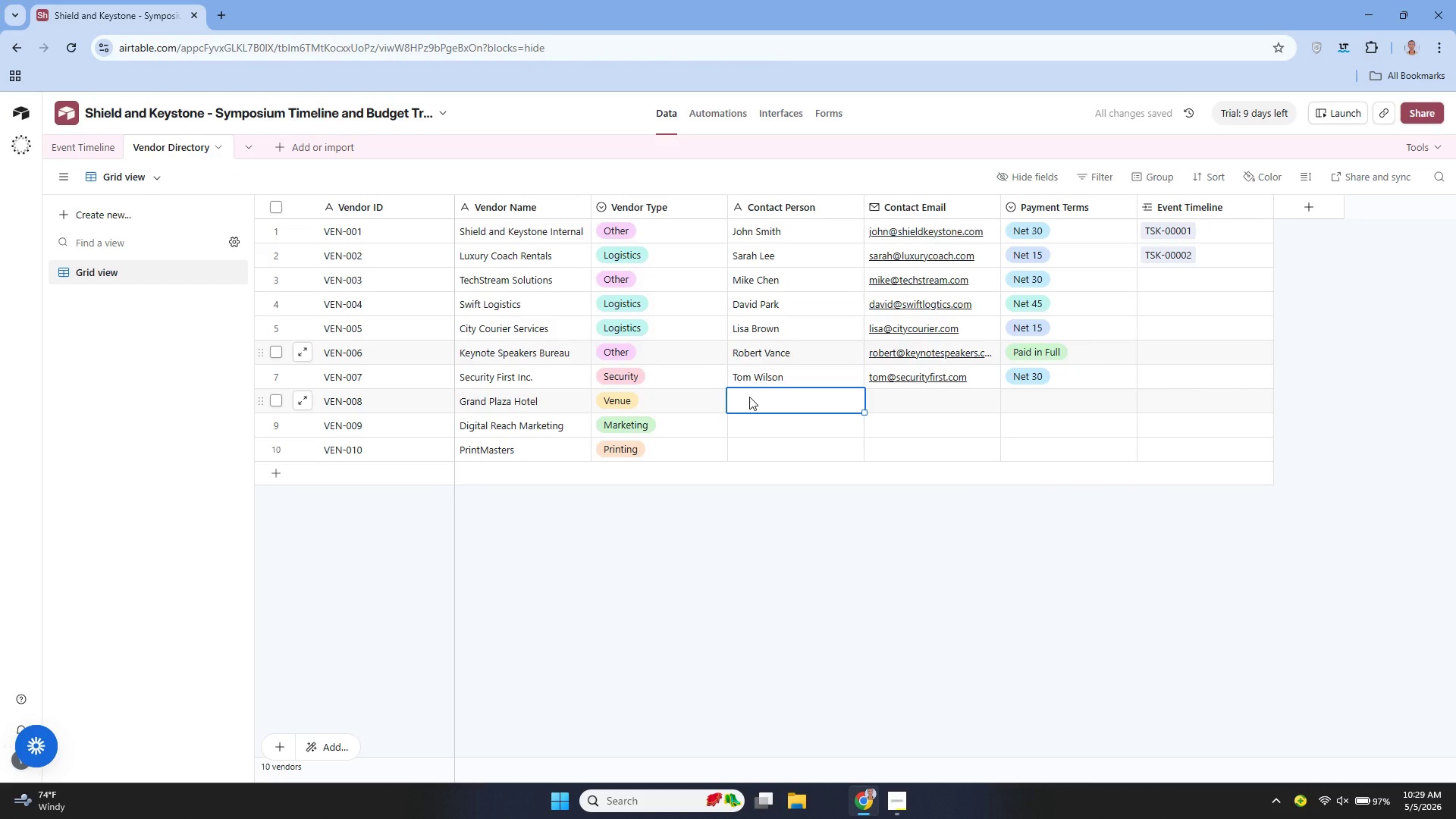 
type(Maria Garcia)
 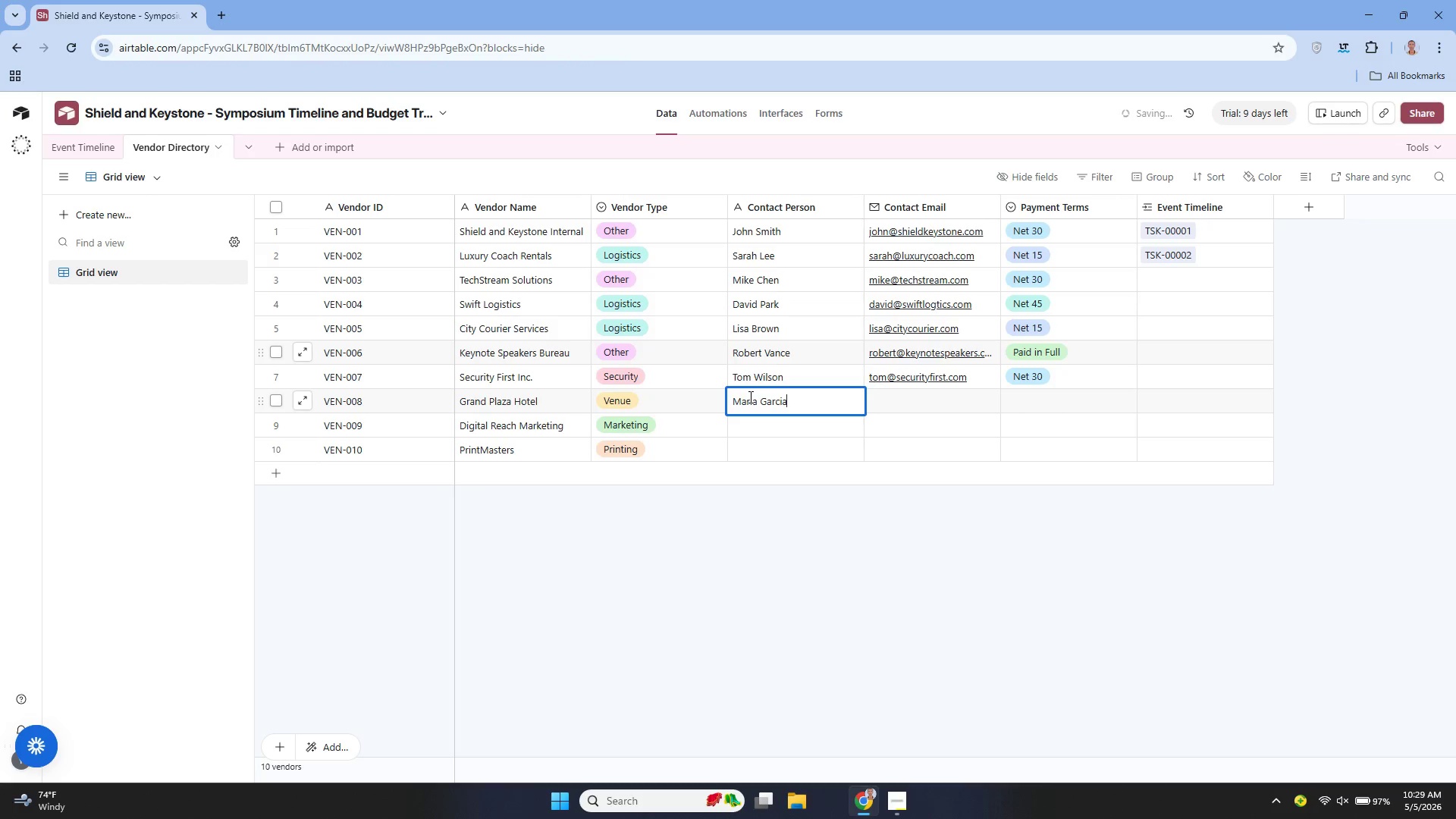 
left_click([927, 394])
 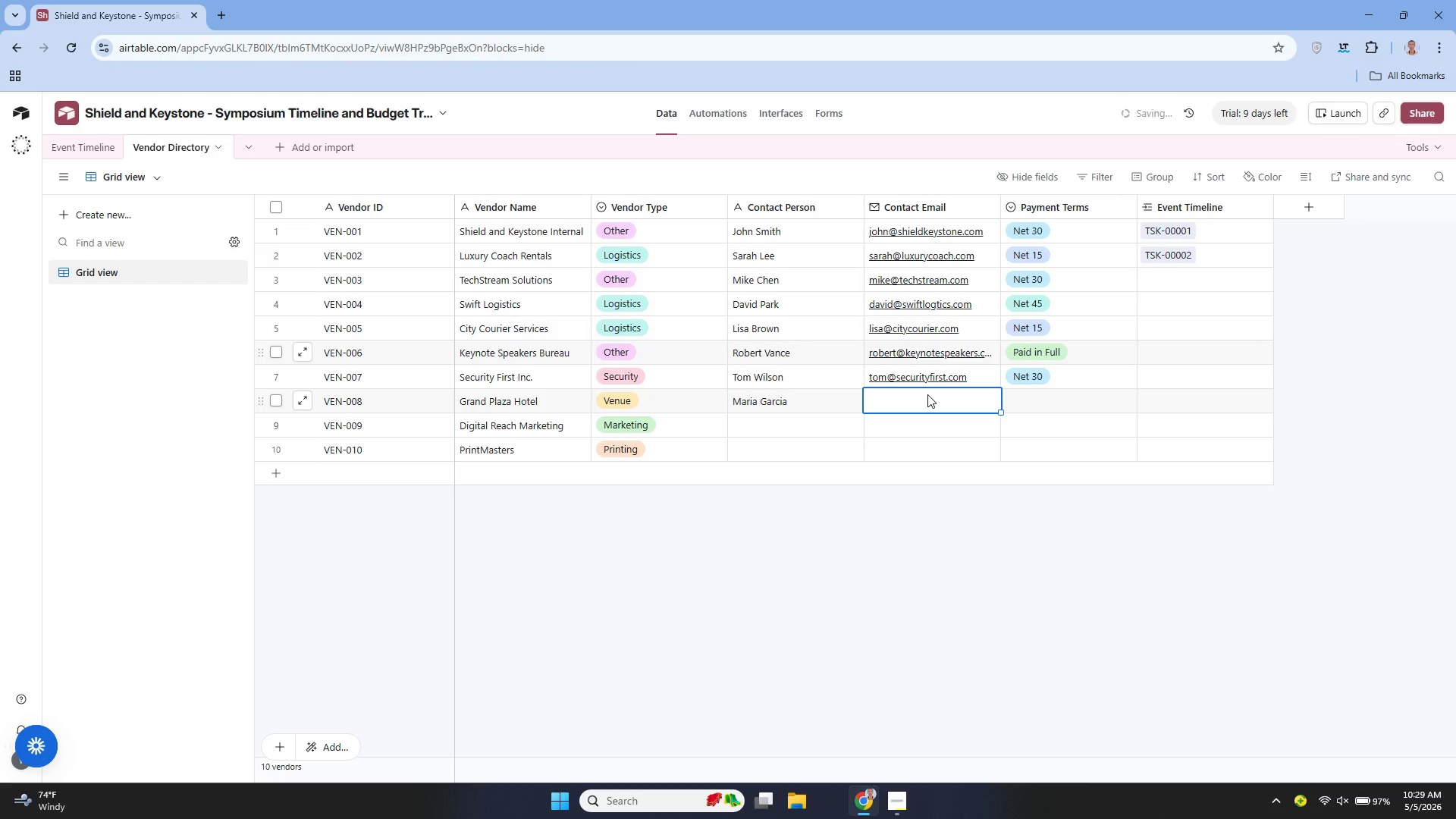 
type(maria@grandplaza.com)
 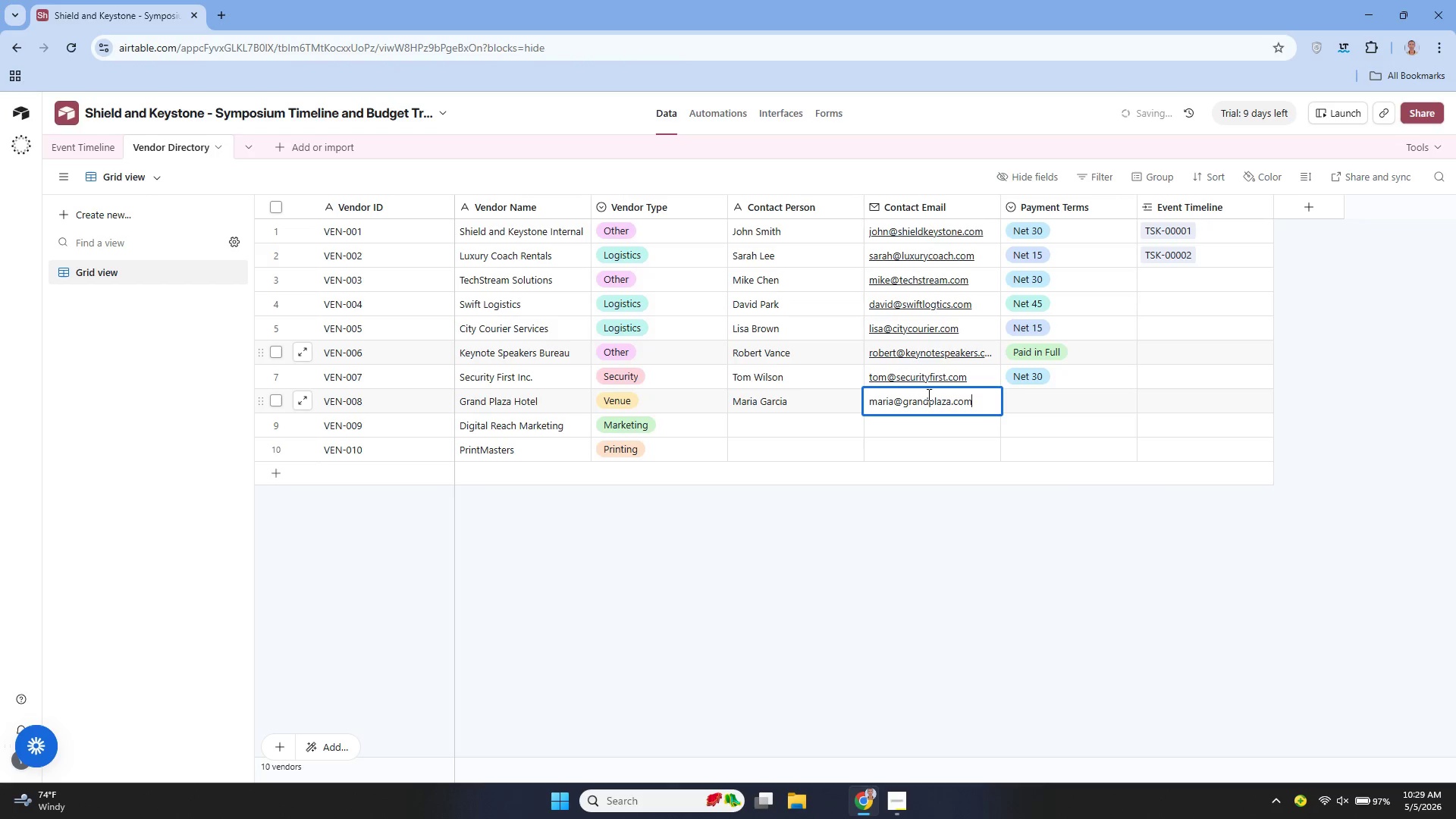 
left_click([1025, 398])
 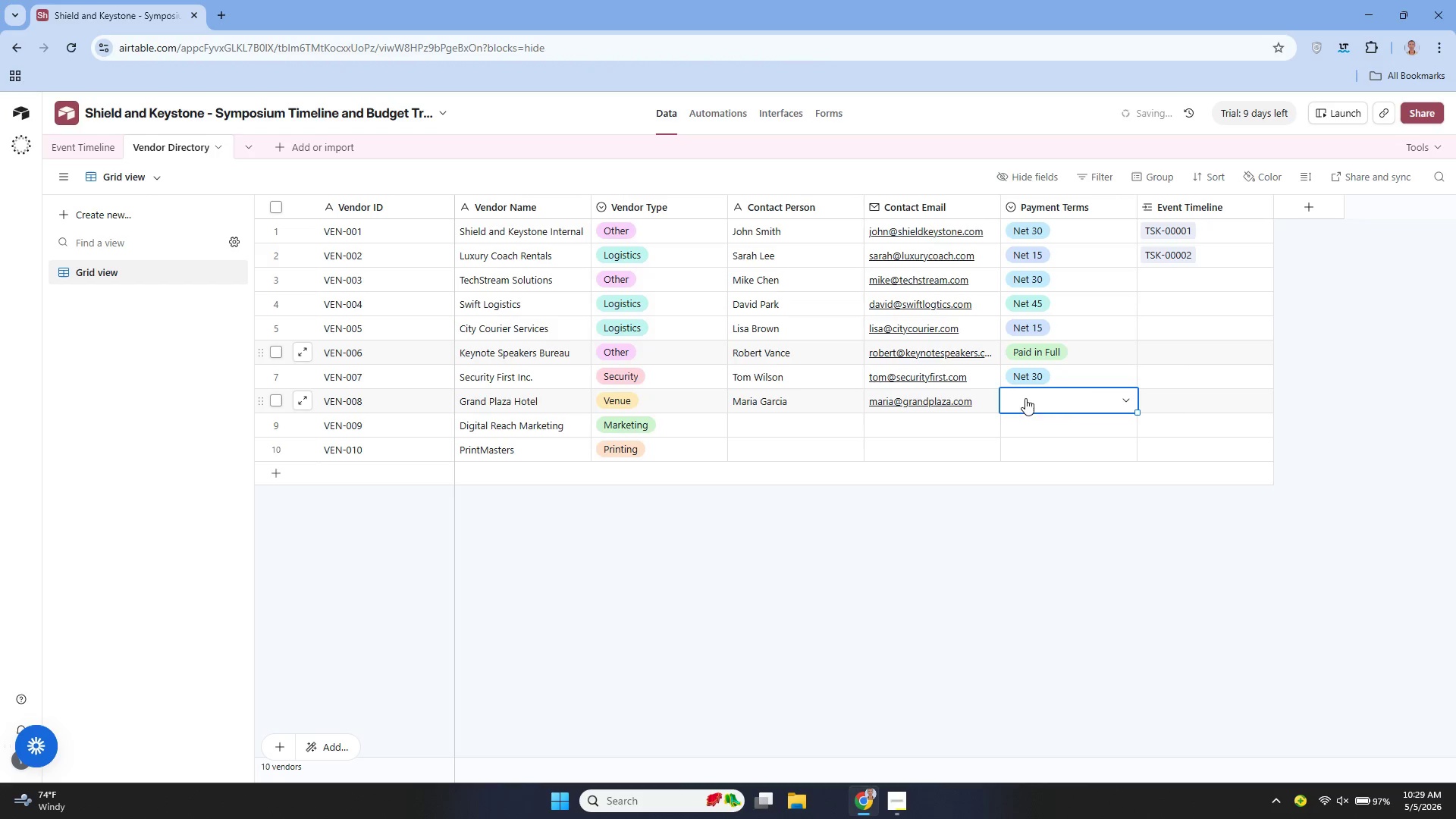 
left_click([1126, 396])
 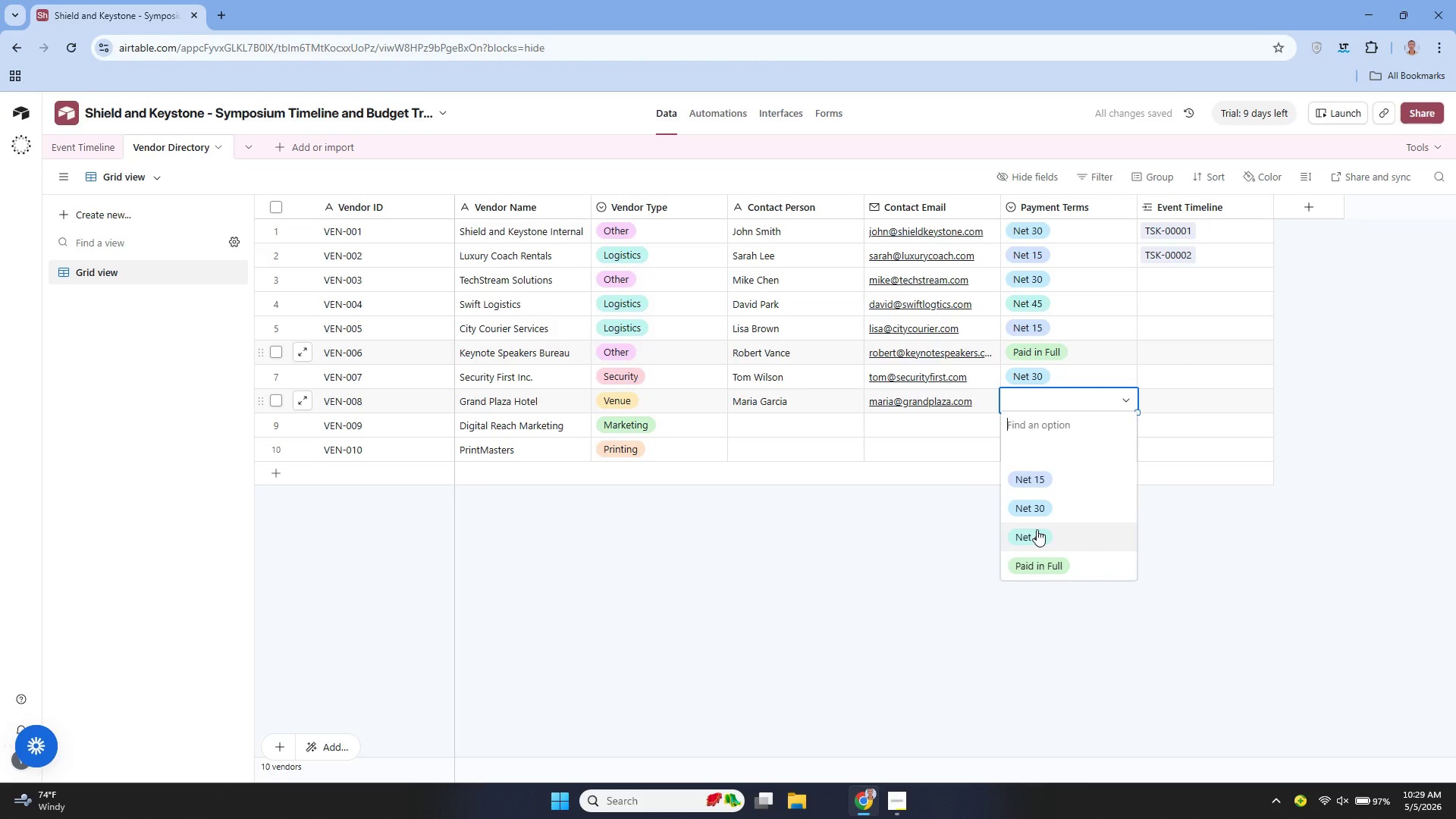 
left_click([1043, 507])
 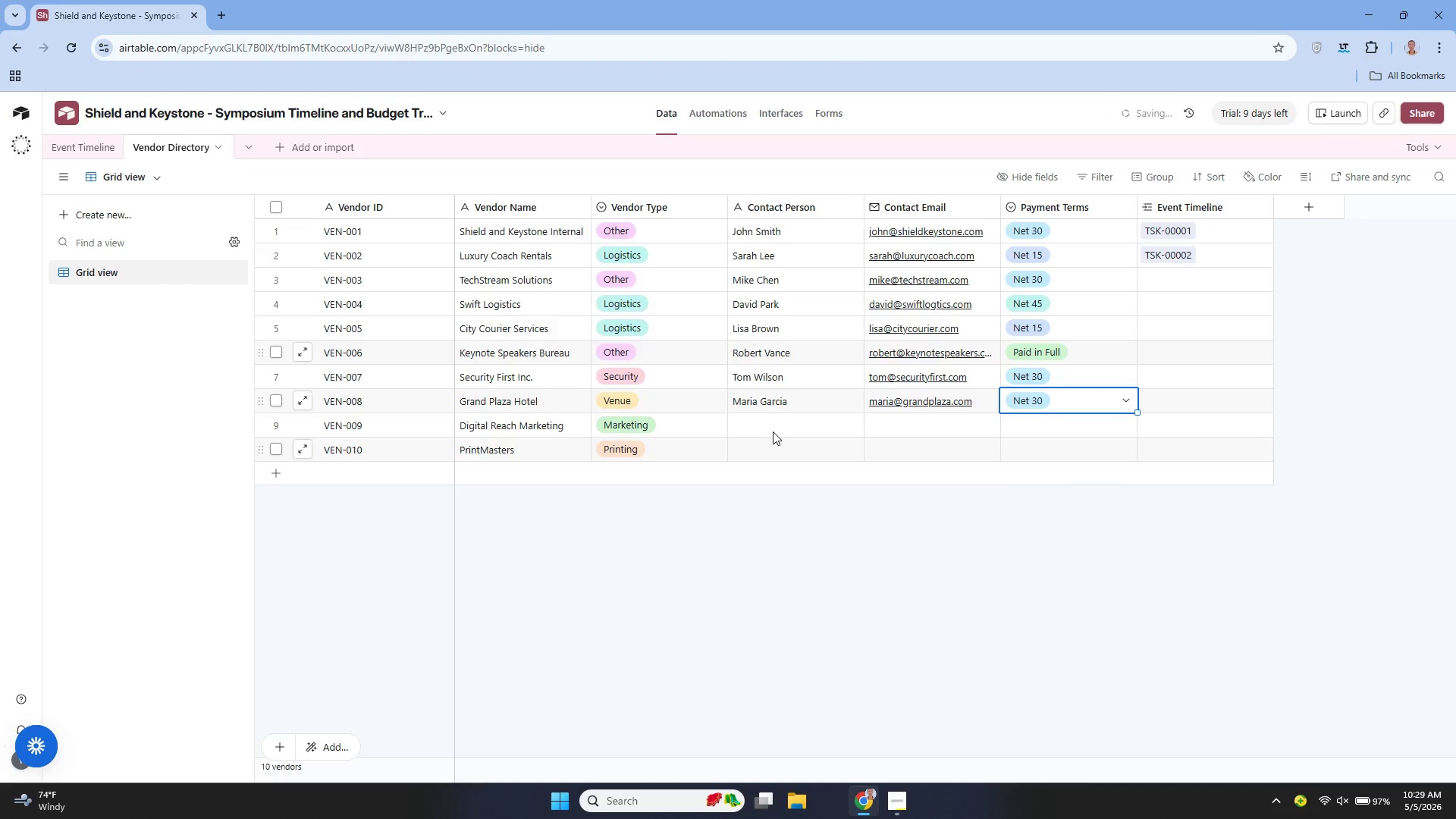 
left_click([773, 430])
 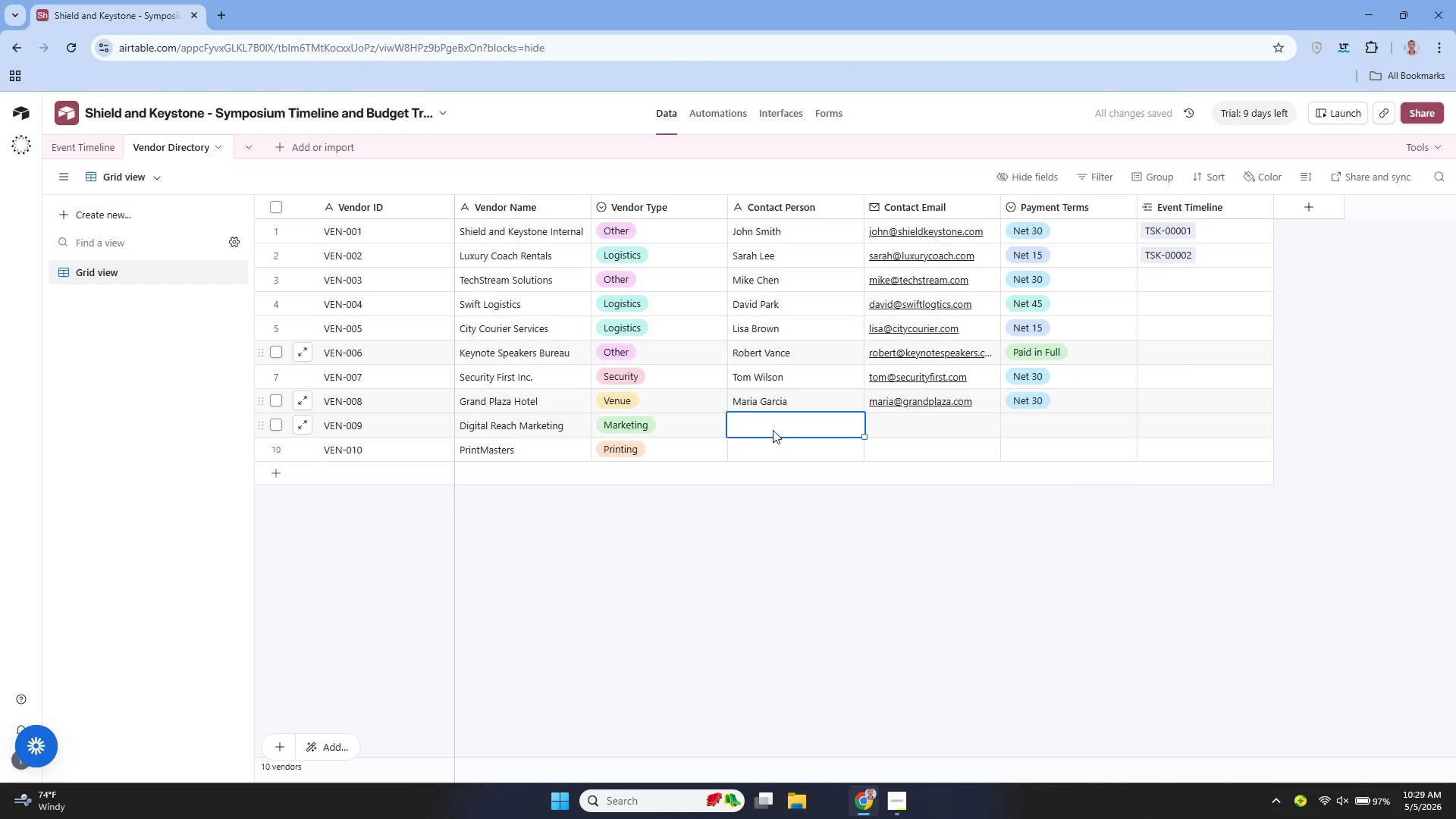 
type(elena@di)
 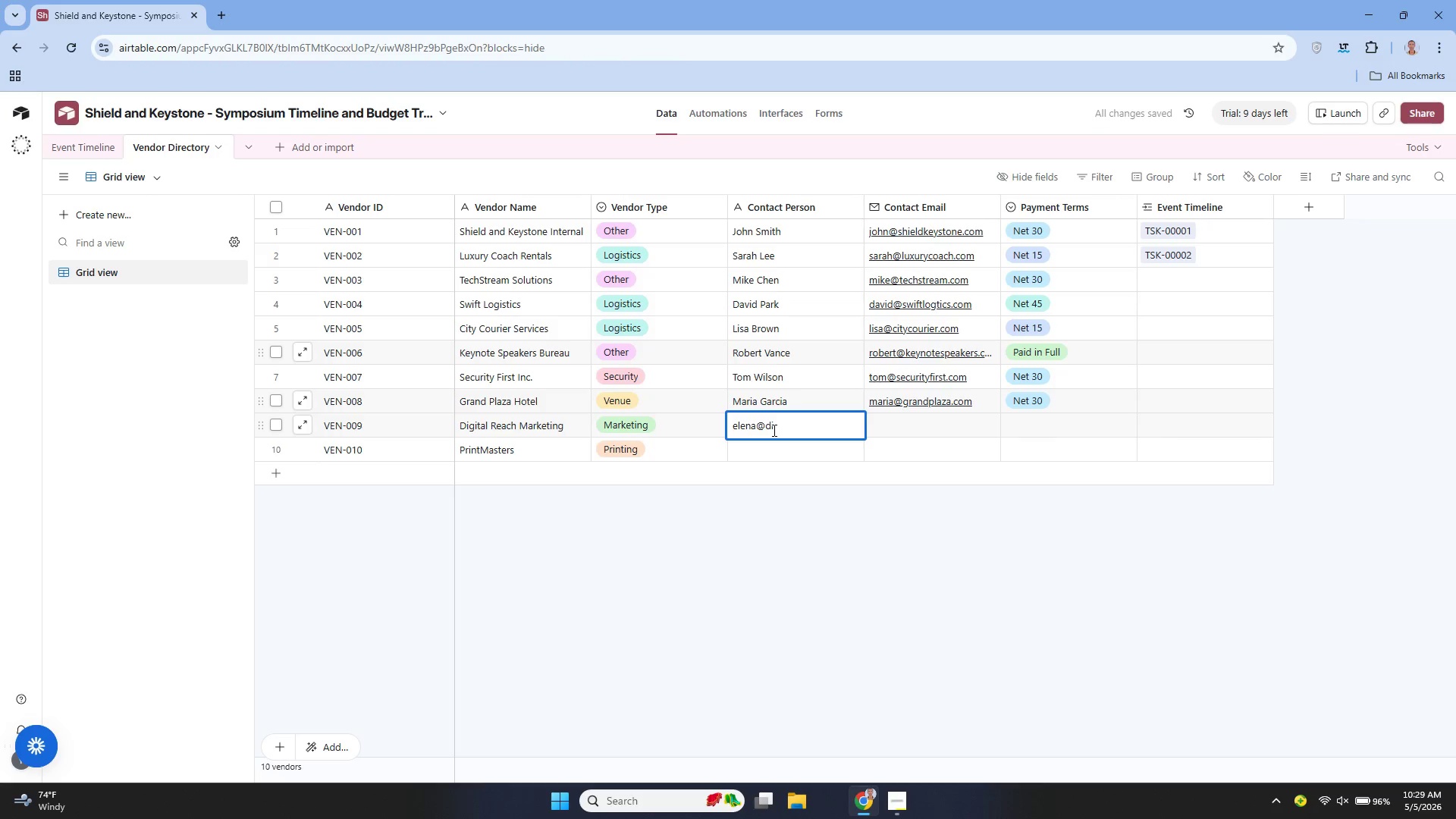 
wait(5.99)
 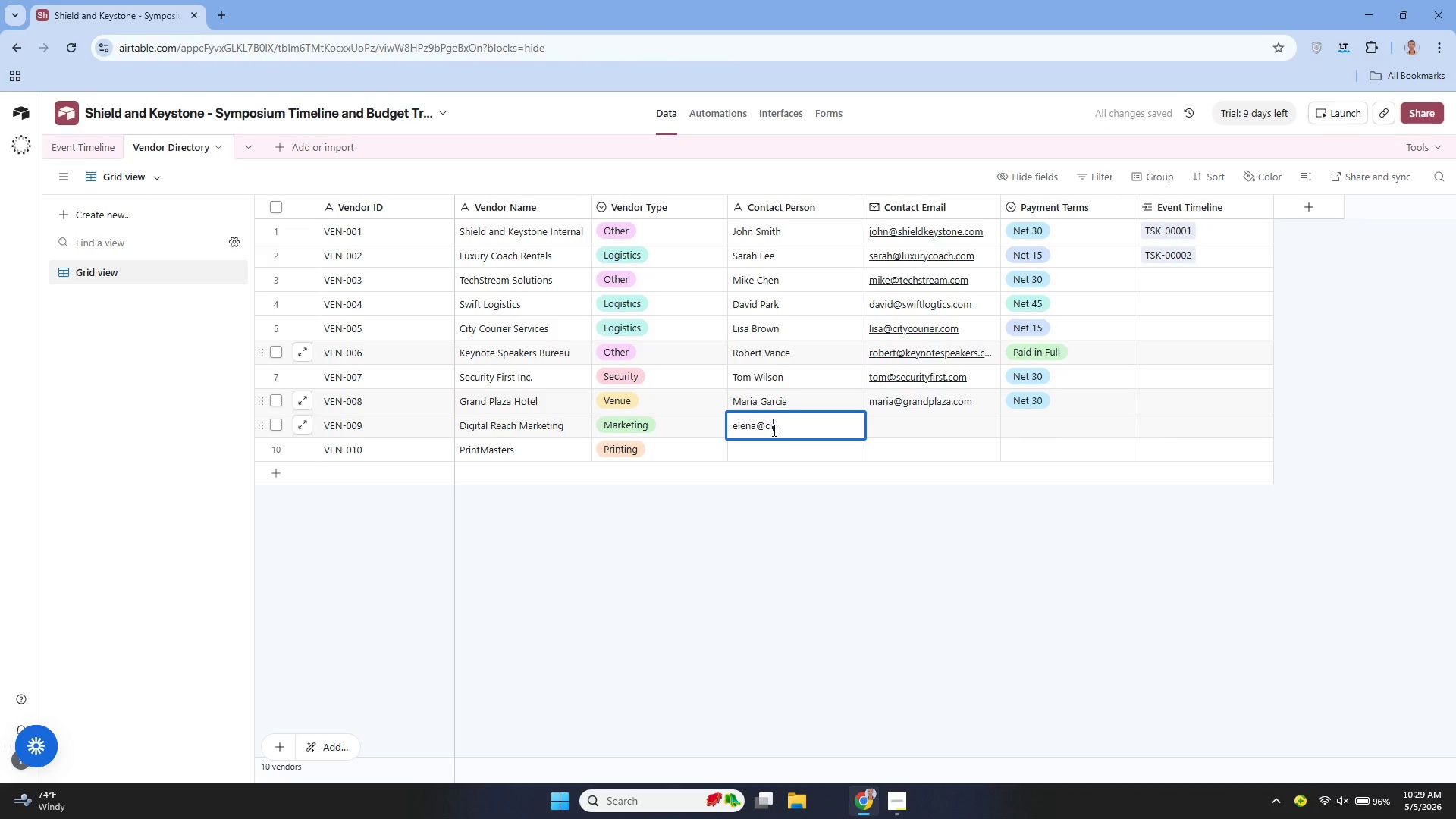 
key(Backspace)
key(Backspace)
key(Backspace)
key(Backspace)
key(Backspace)
type(na )
key(Backspace)
key(Backspace)
key(Backspace)
key(Backspace)
key(Backspace)
key(Backspace)
type(Elana Rodri)
 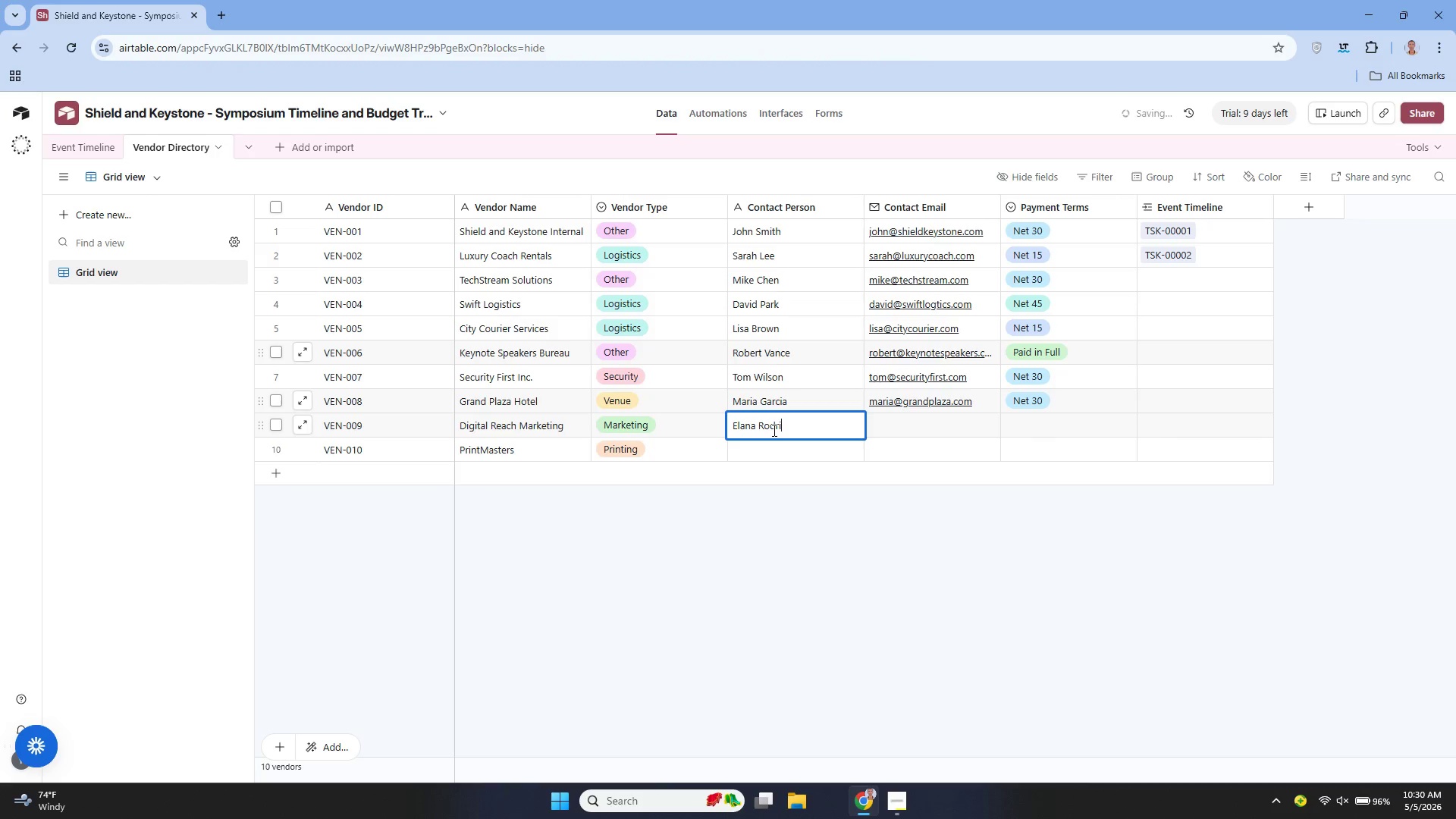 
type(guez)
 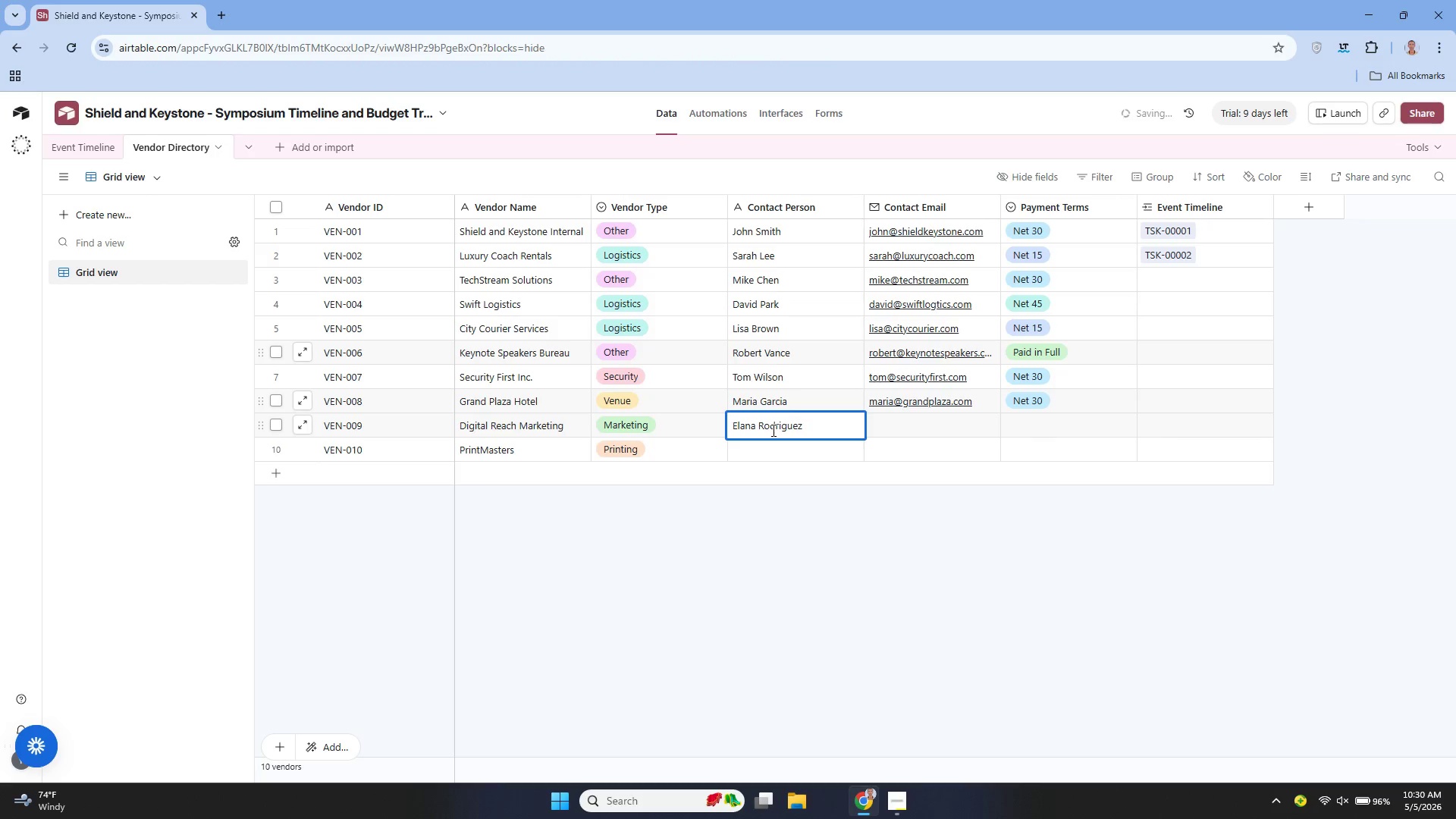 
left_click_drag(start_coordinate=[808, 303], to_coordinate=[1065, 683])
 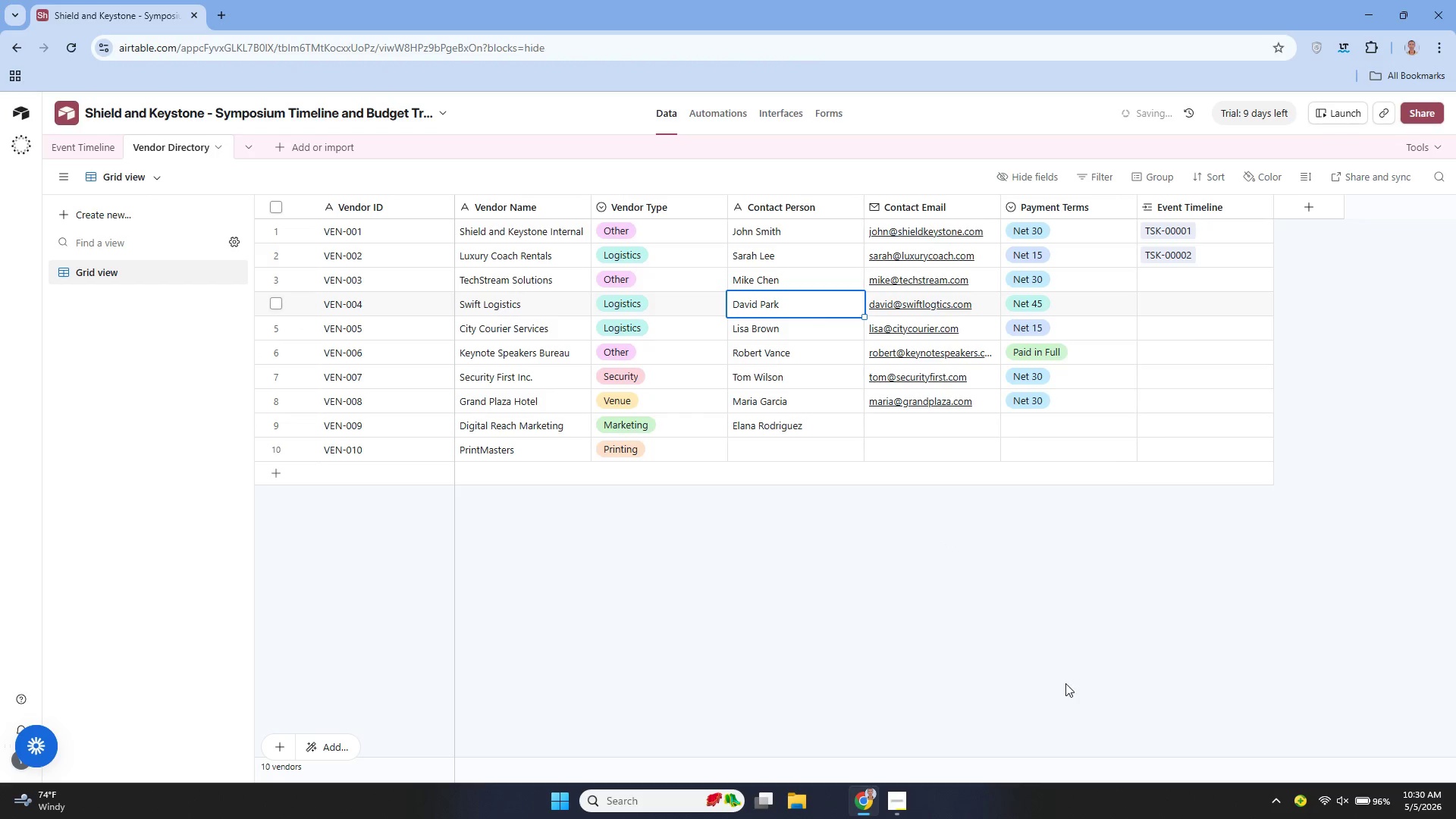 
scroll: coordinate [1066, 683], scroll_direction: down, amount: 2.0
 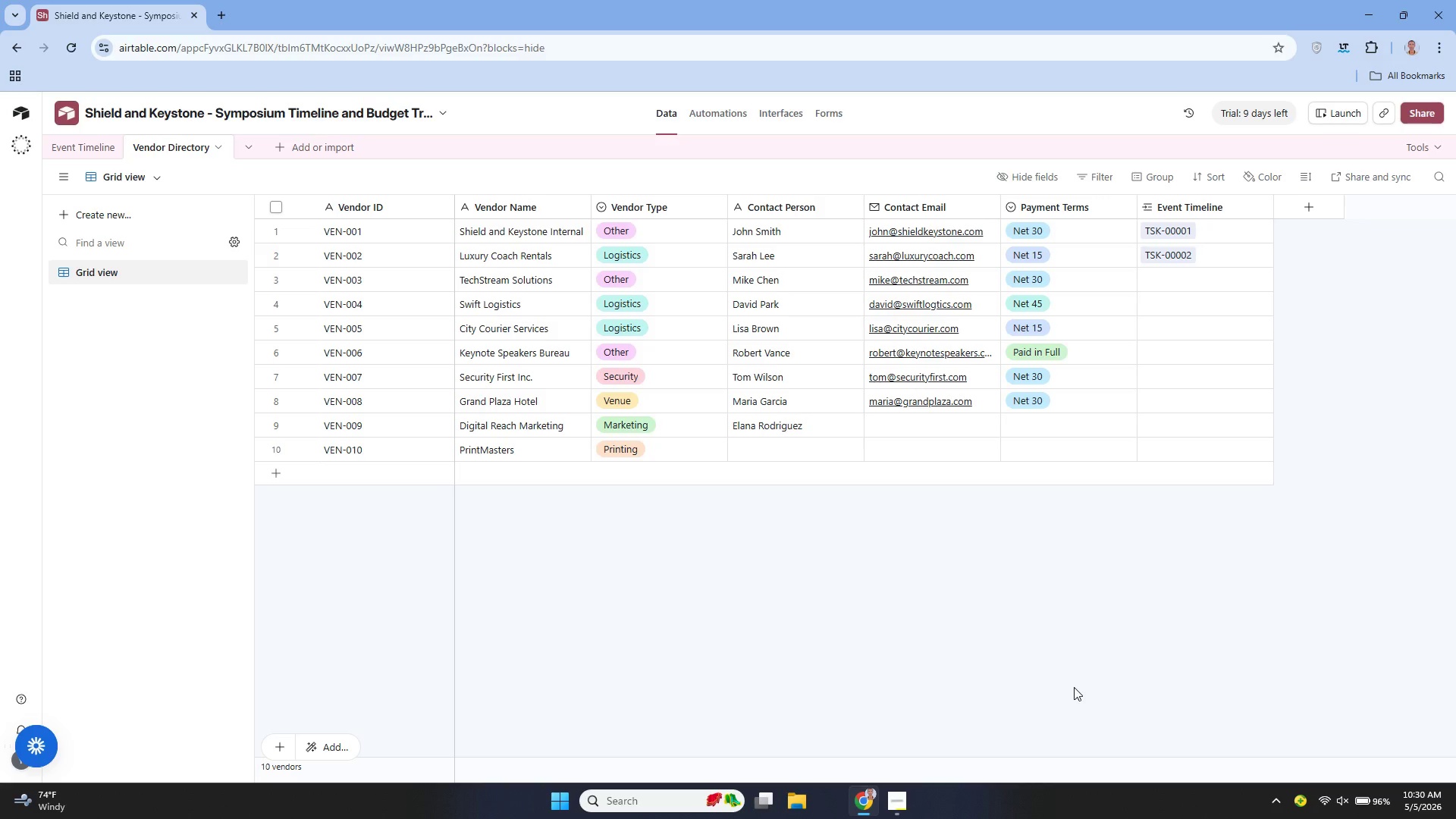 
wait(20.47)
 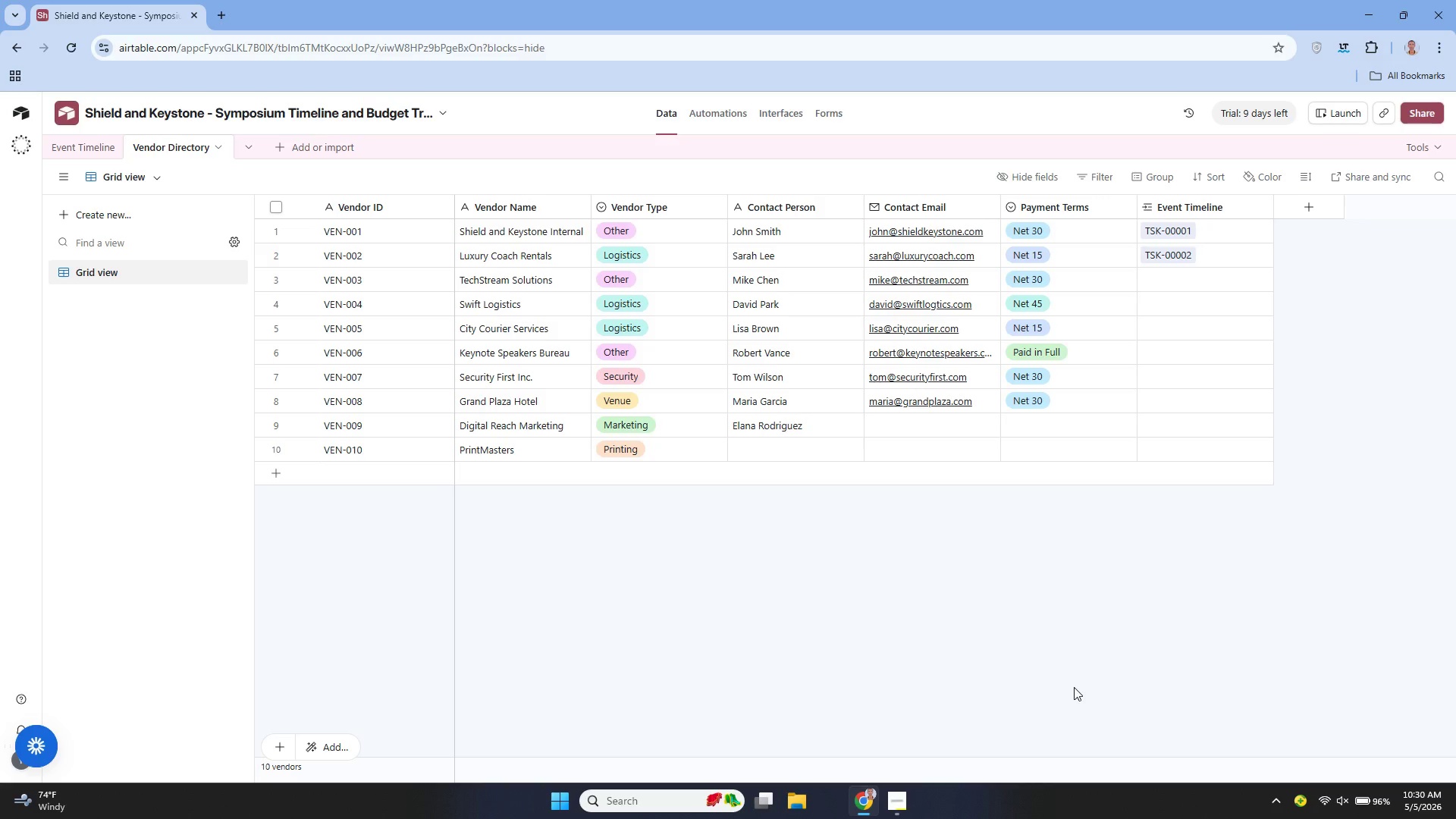 
left_click([893, 423])
 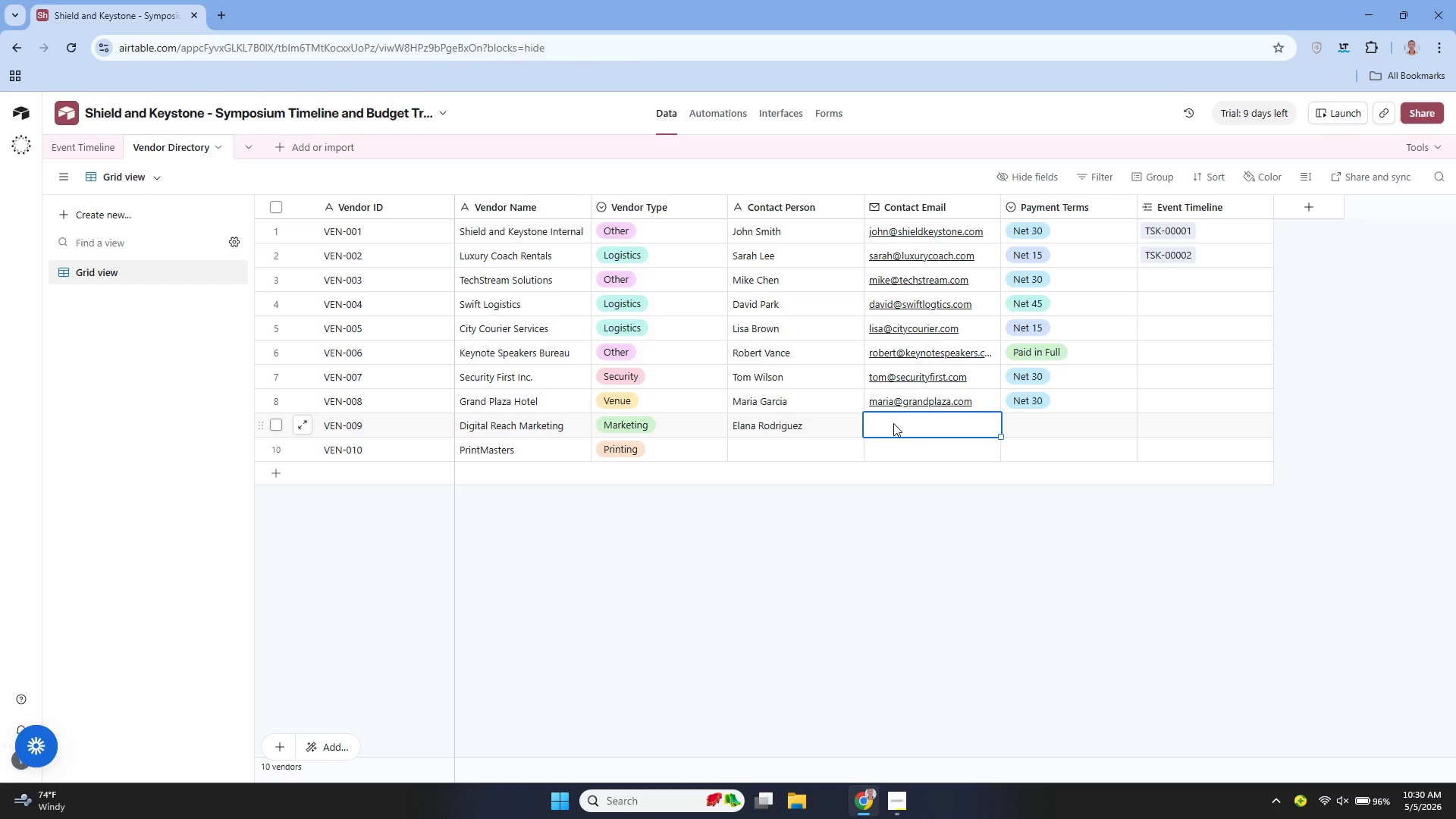 
type(elena@digitalreach.com)
 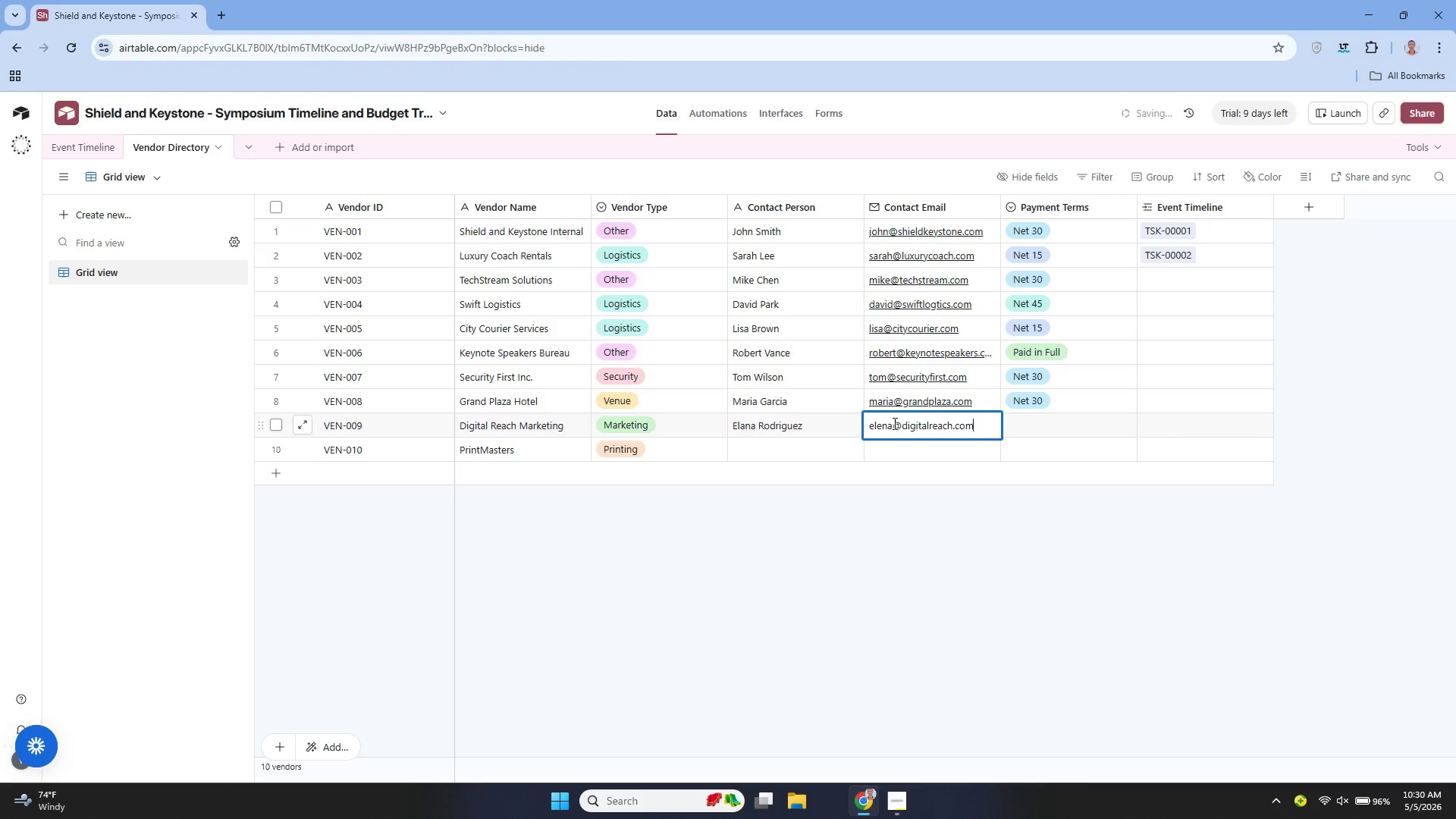 
left_click([1040, 416])
 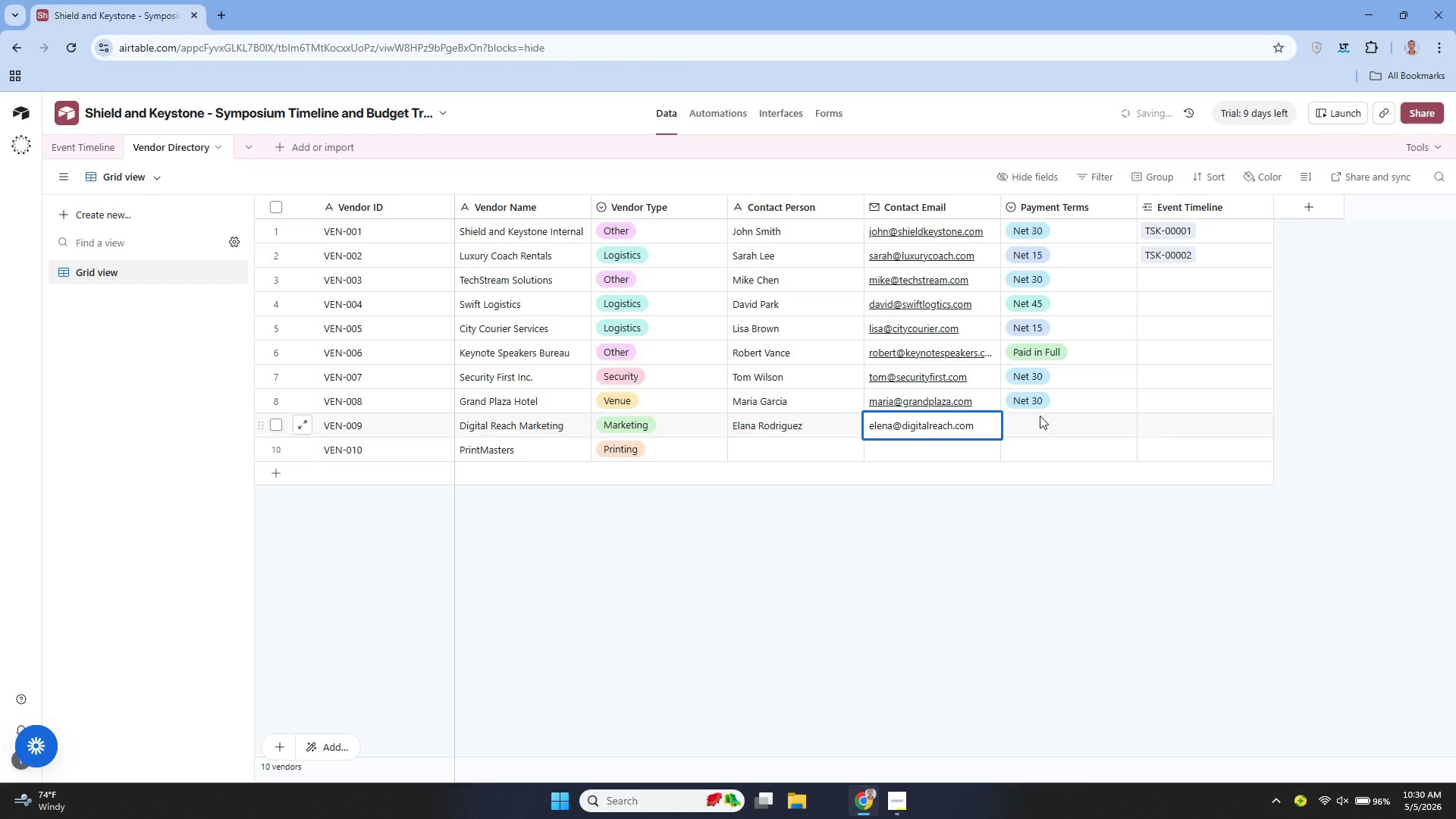 
mouse_move([1046, 417])
 